 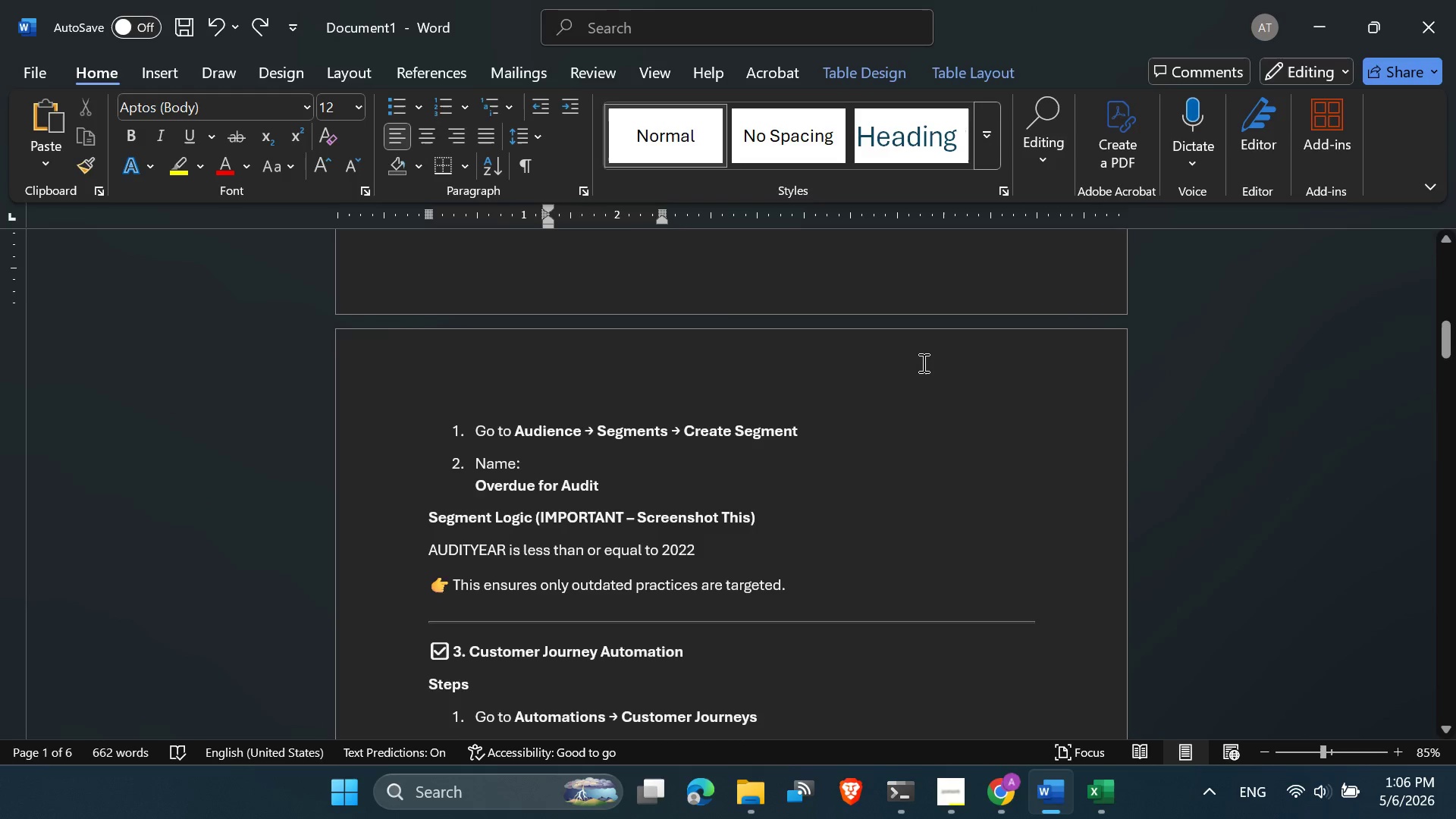 
left_click([1001, 799])
 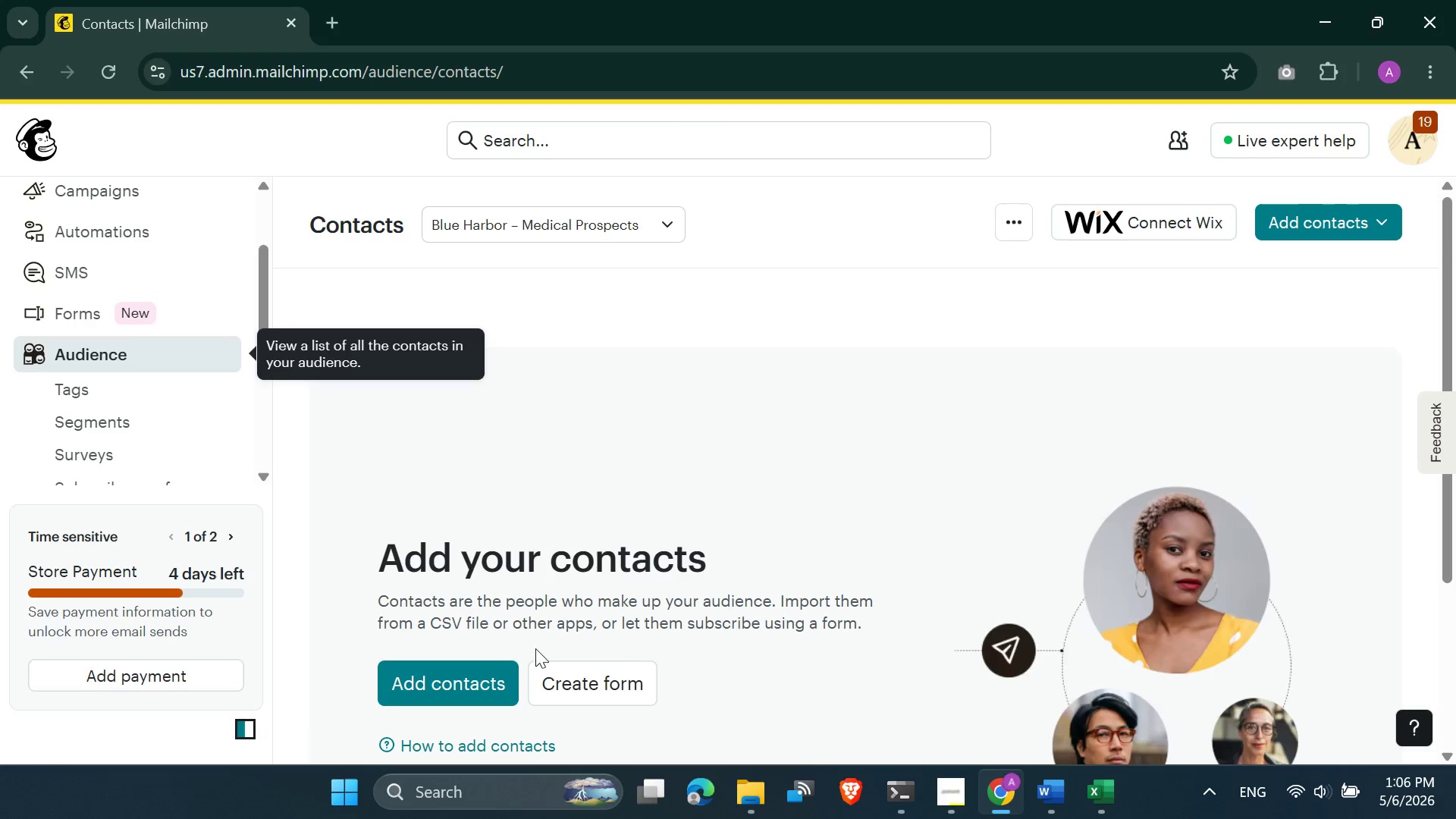 
left_click([469, 680])
 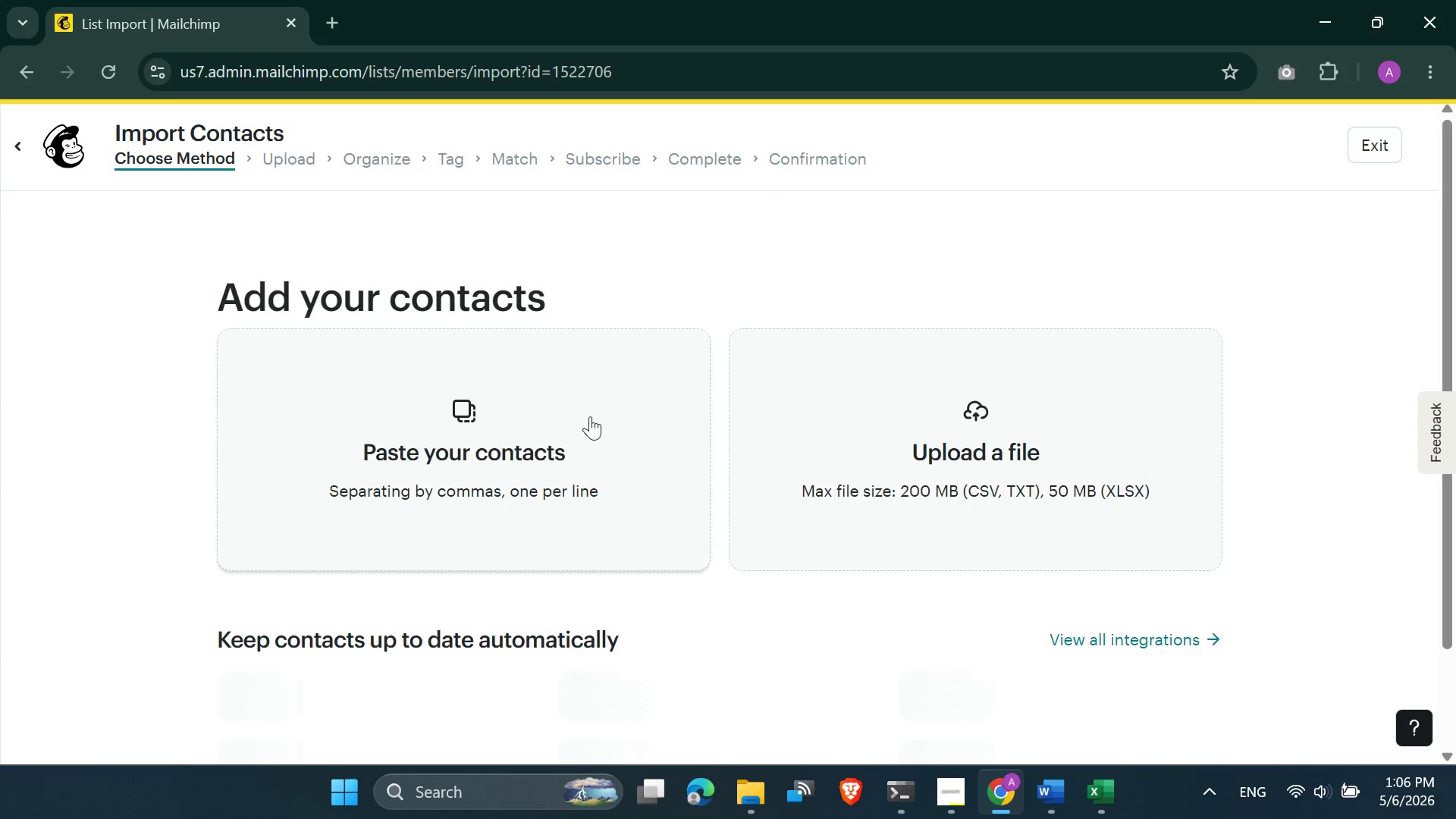 
left_click([932, 457])
 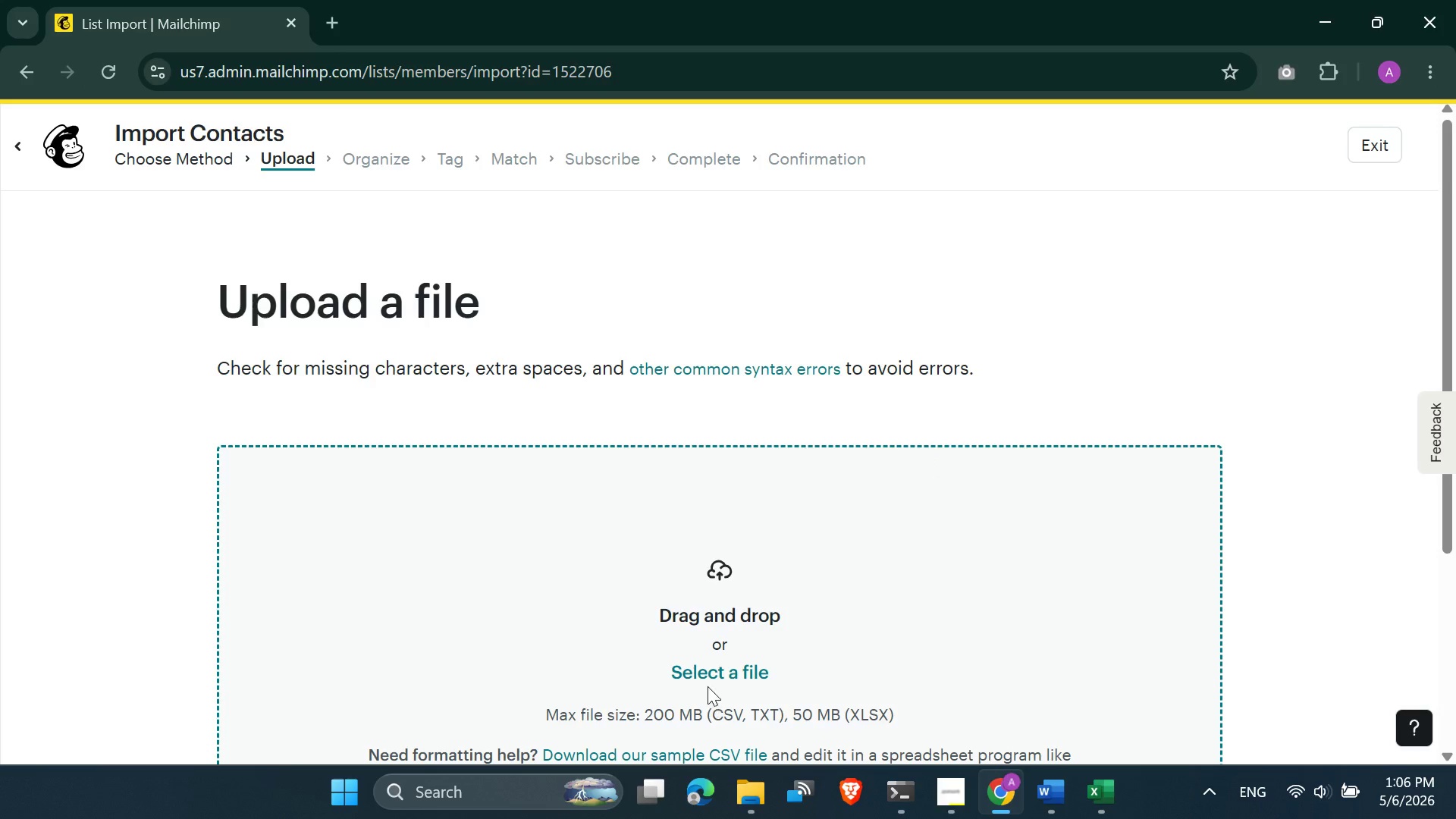 
left_click([705, 671])
 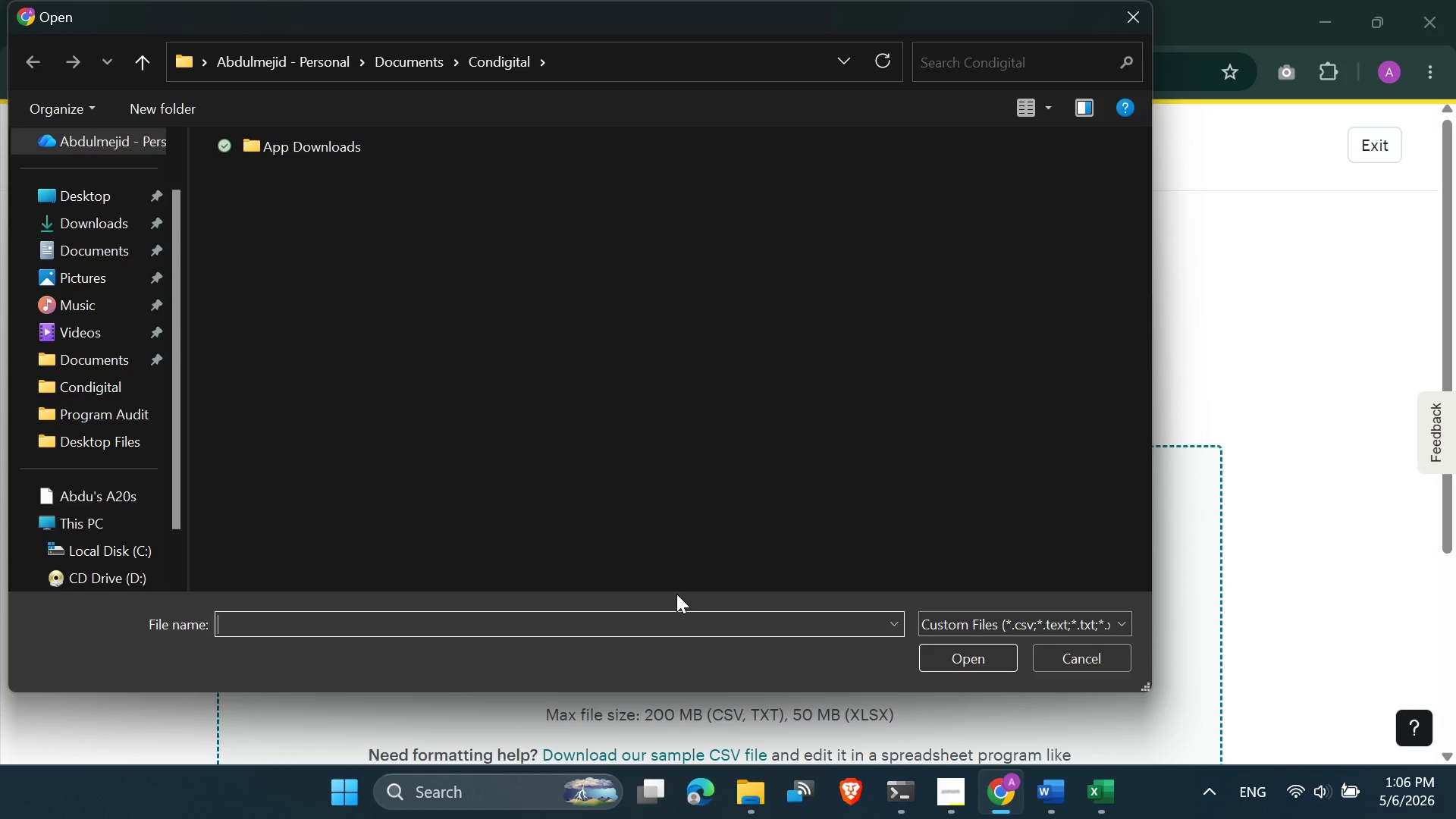 
wait(14.91)
 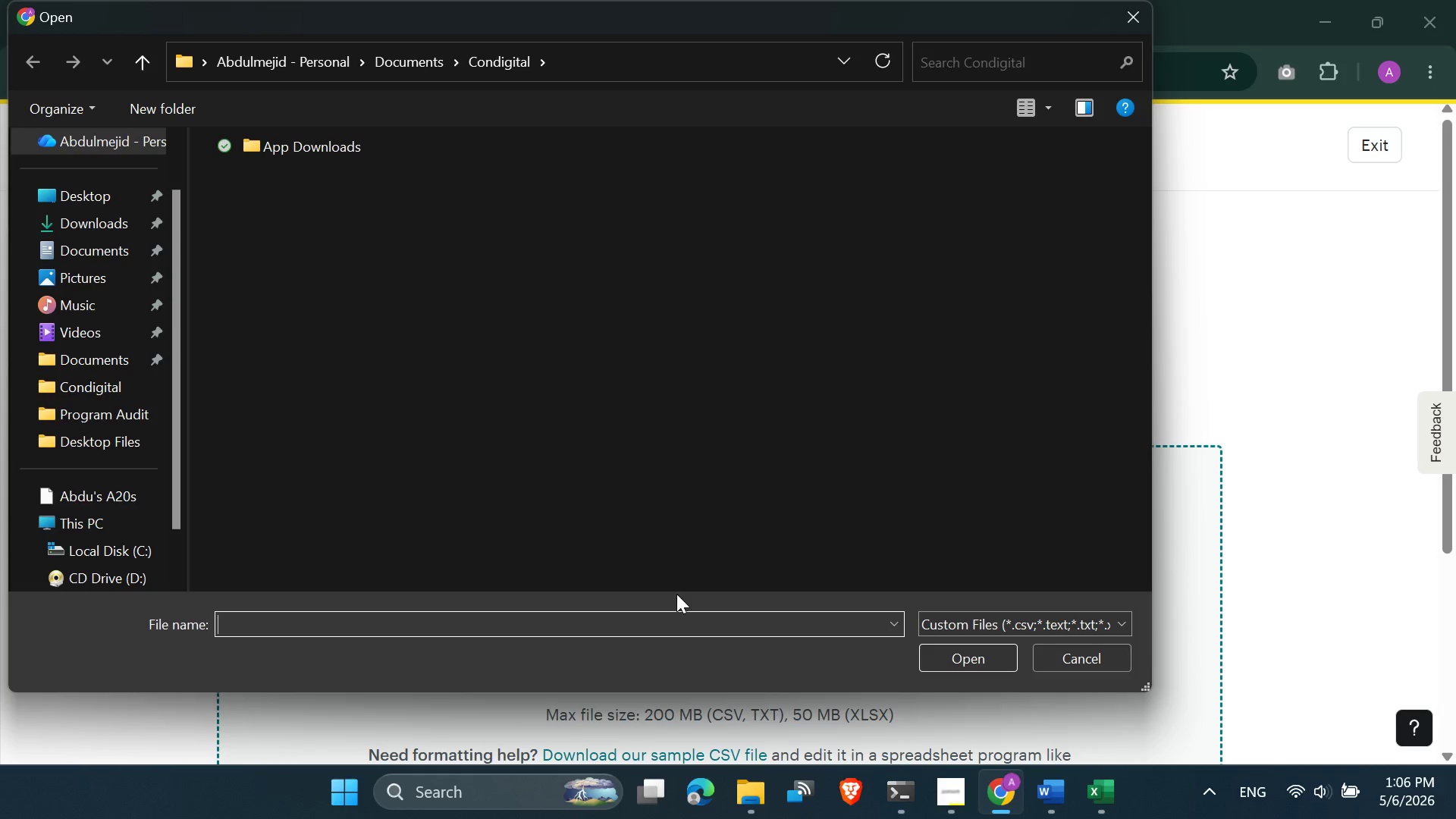 
left_click([103, 231])
 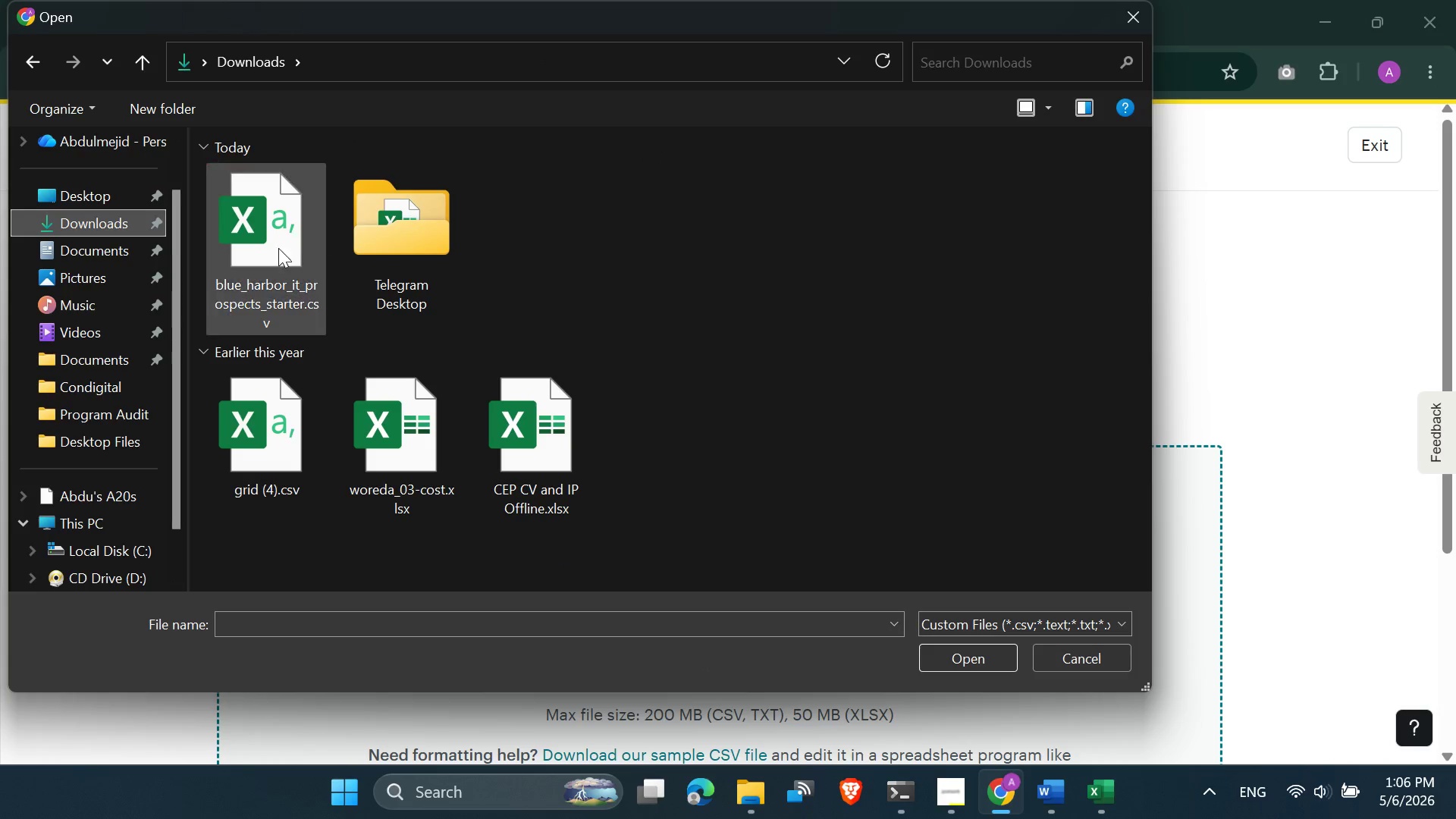 
double_click([253, 253])
 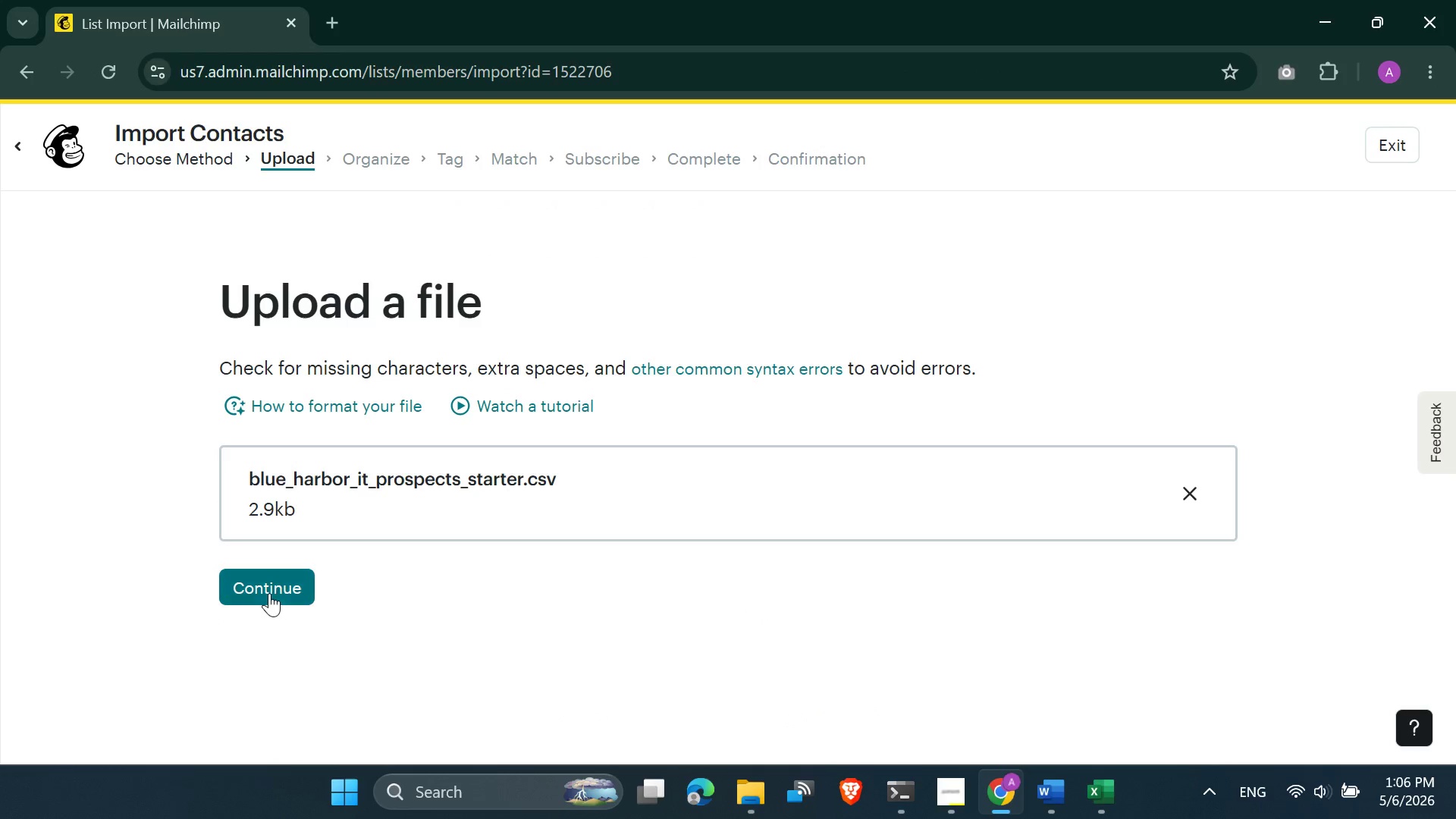 
left_click([263, 594])
 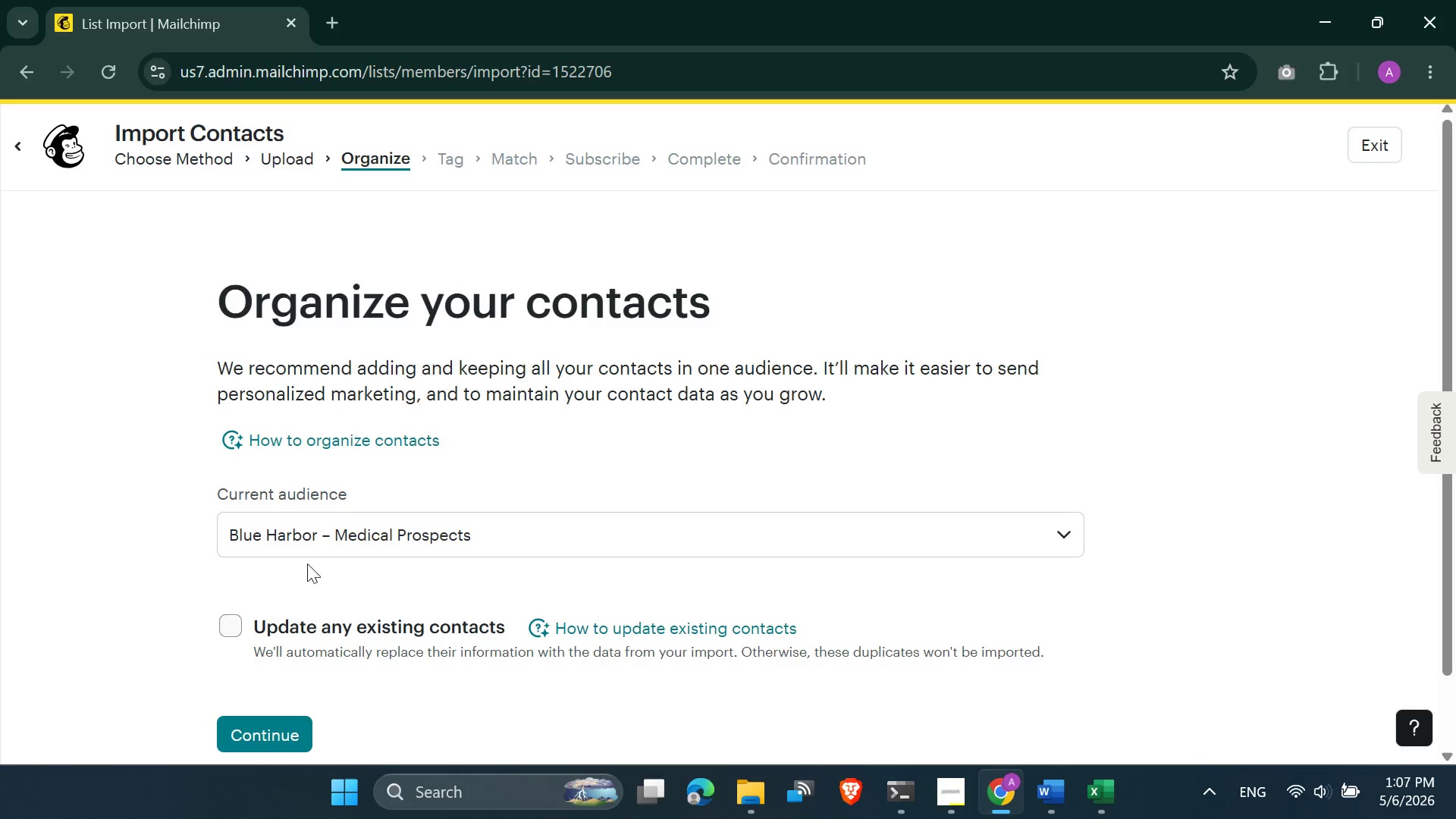 
wait(6.92)
 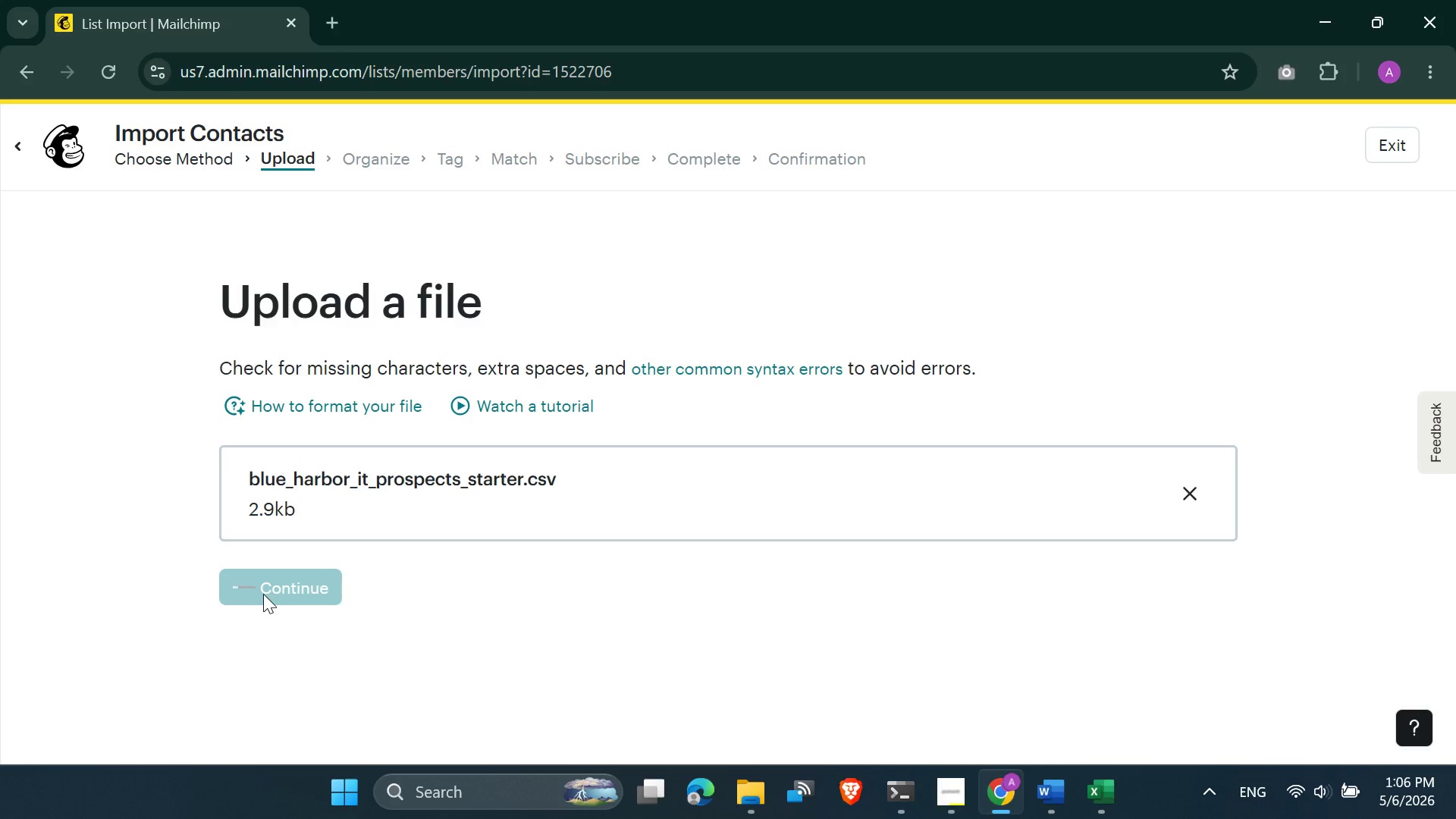 
left_click([232, 626])
 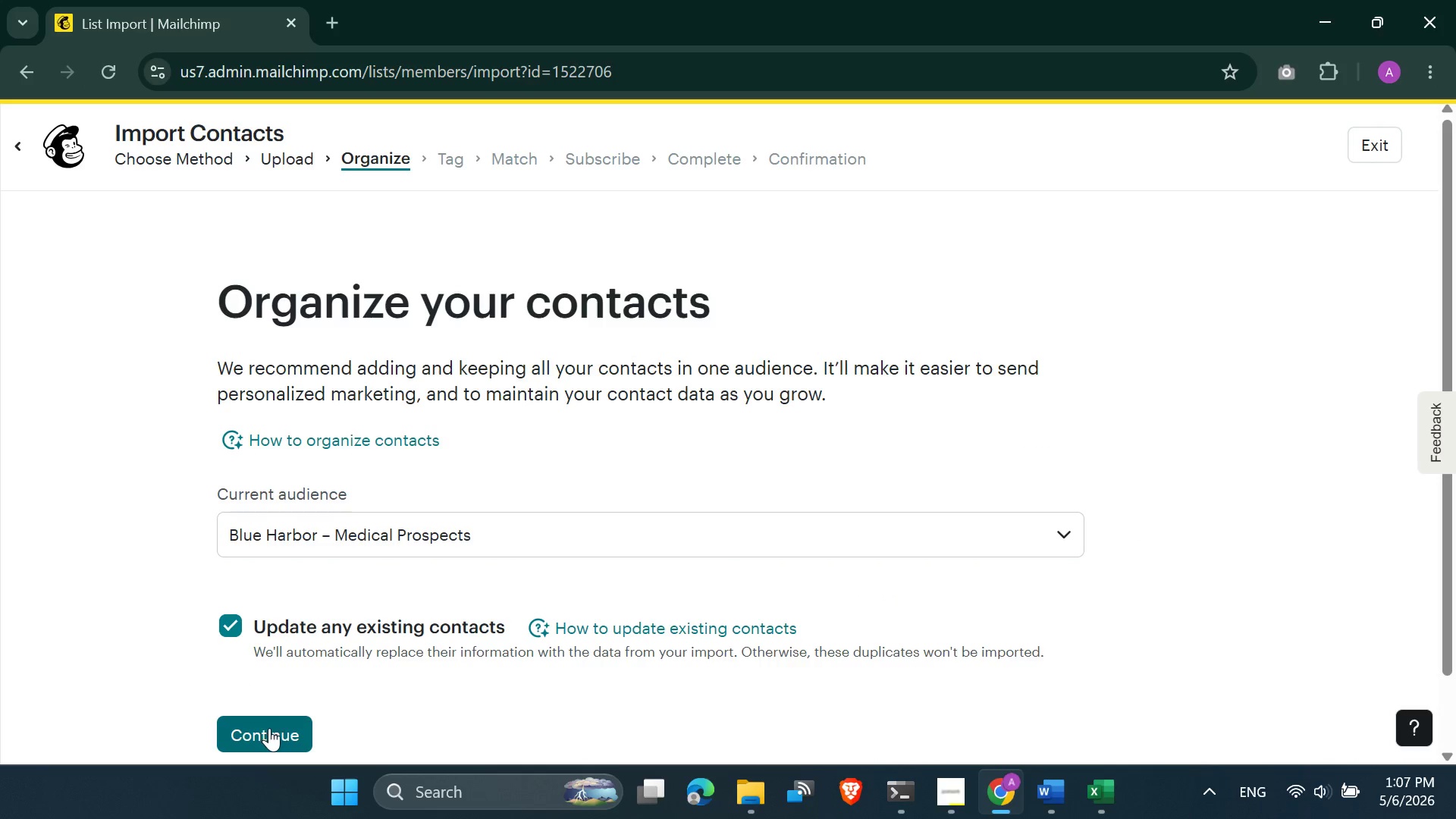 
left_click([269, 730])
 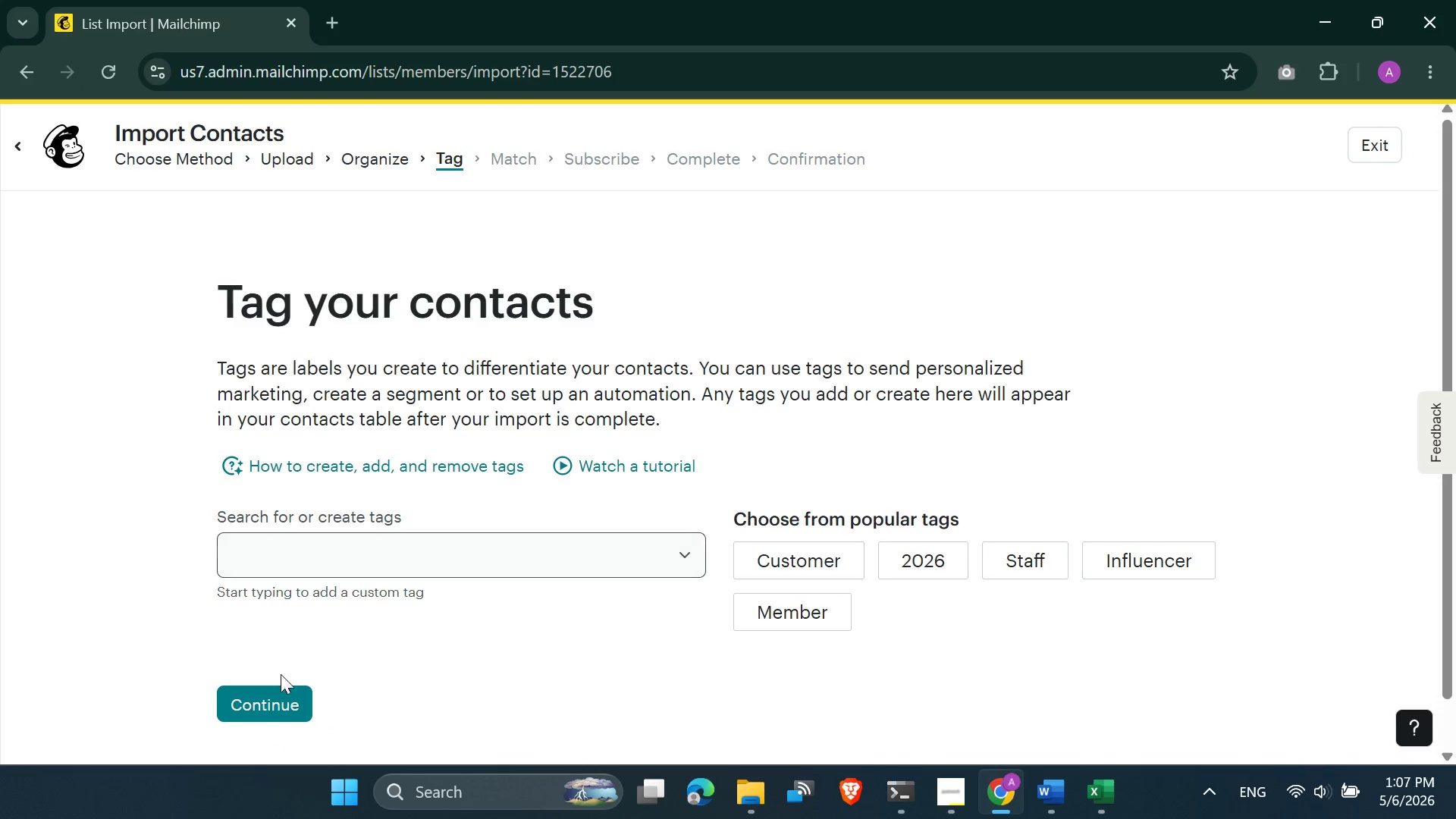 
left_click([268, 704])
 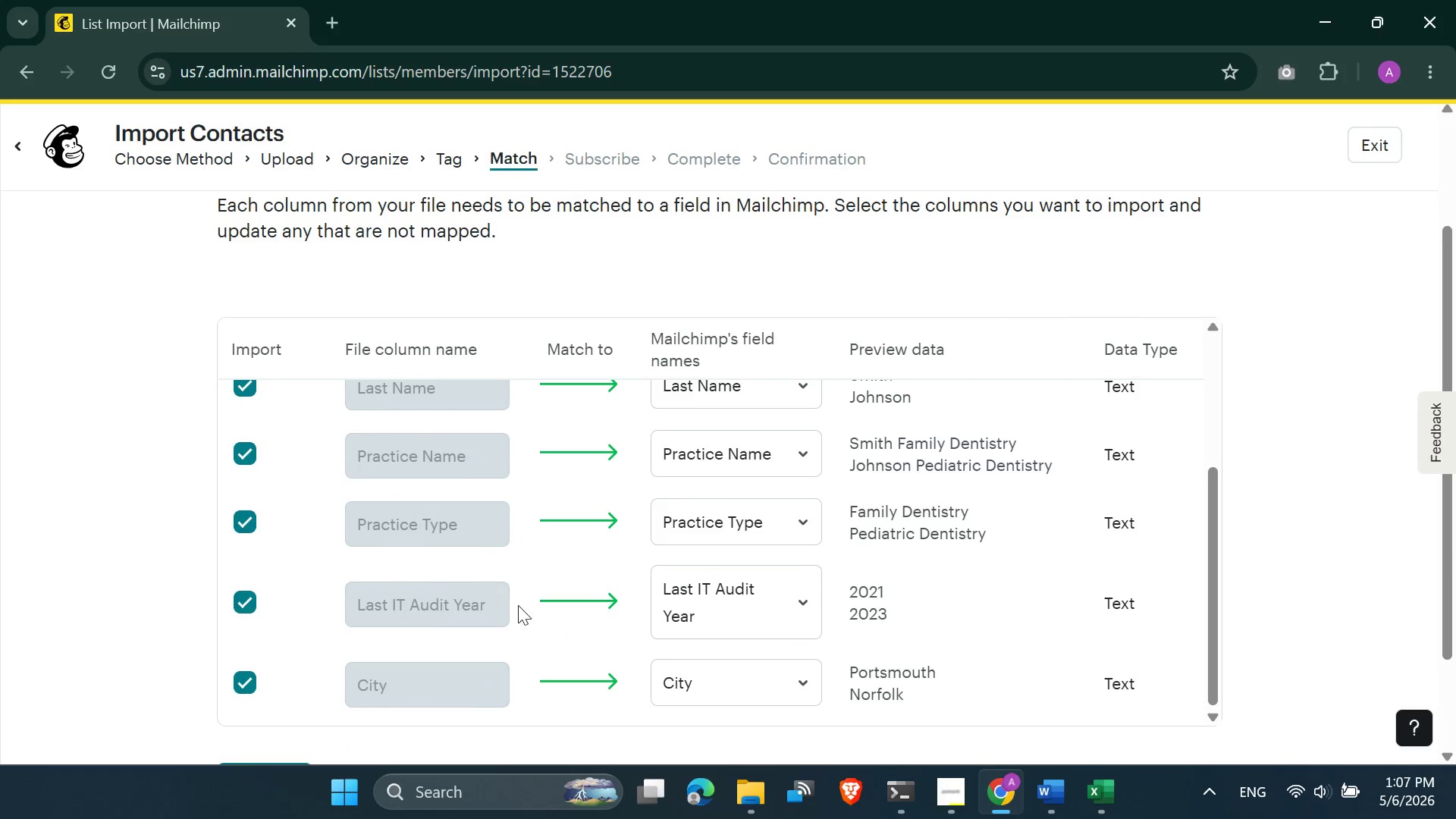 
wait(5.44)
 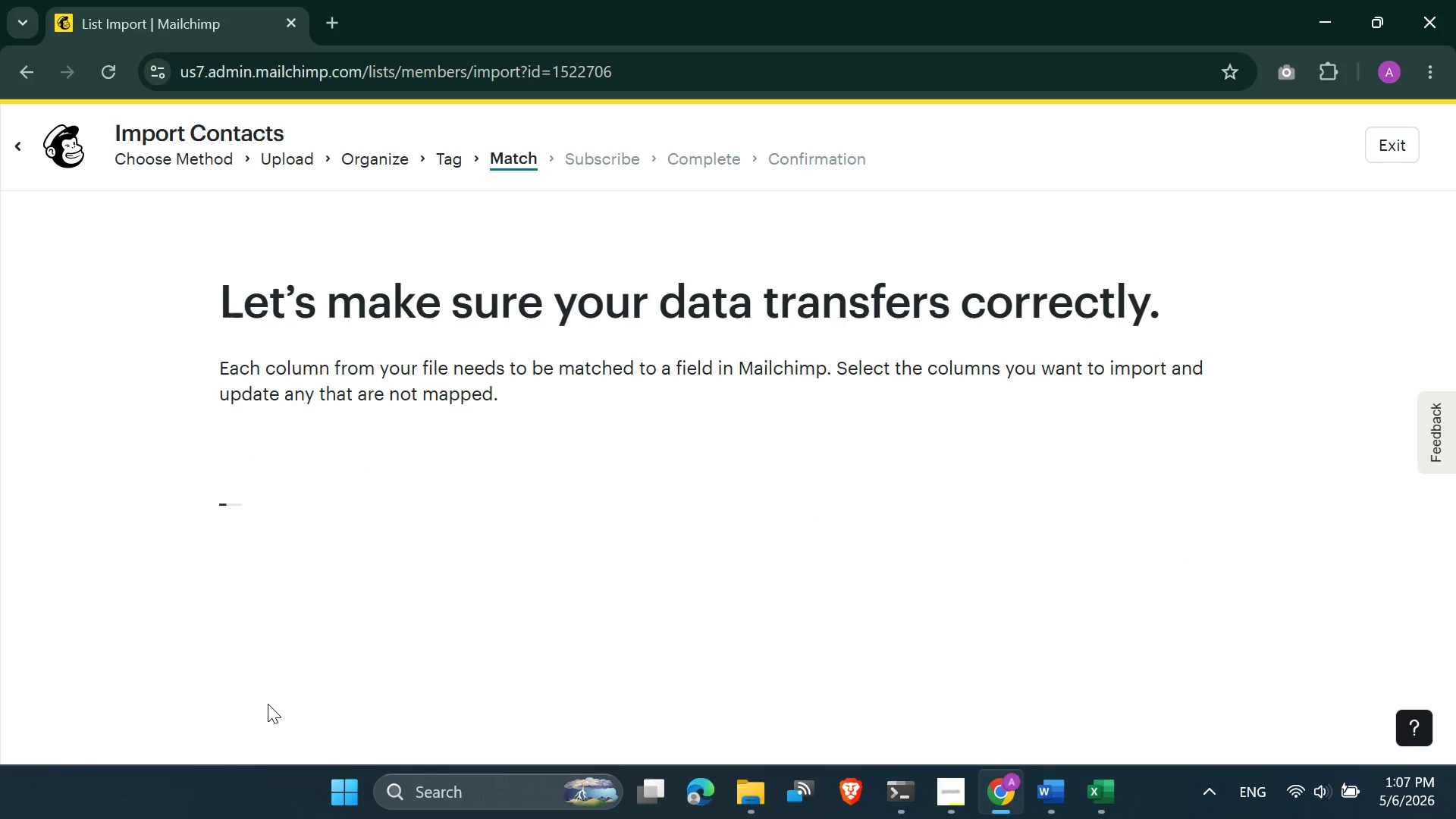 
left_click([268, 657])
 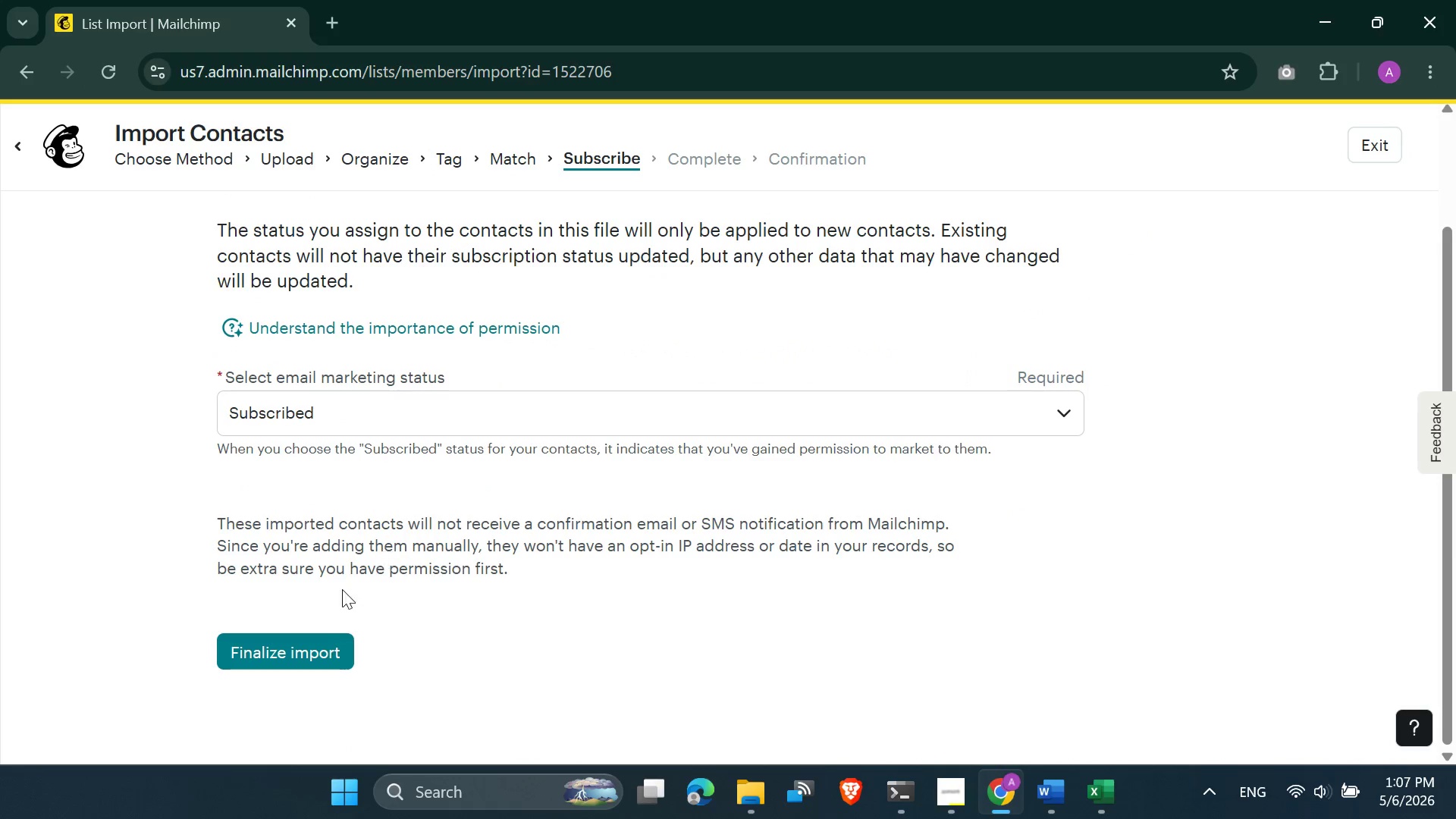 
left_click([288, 647])
 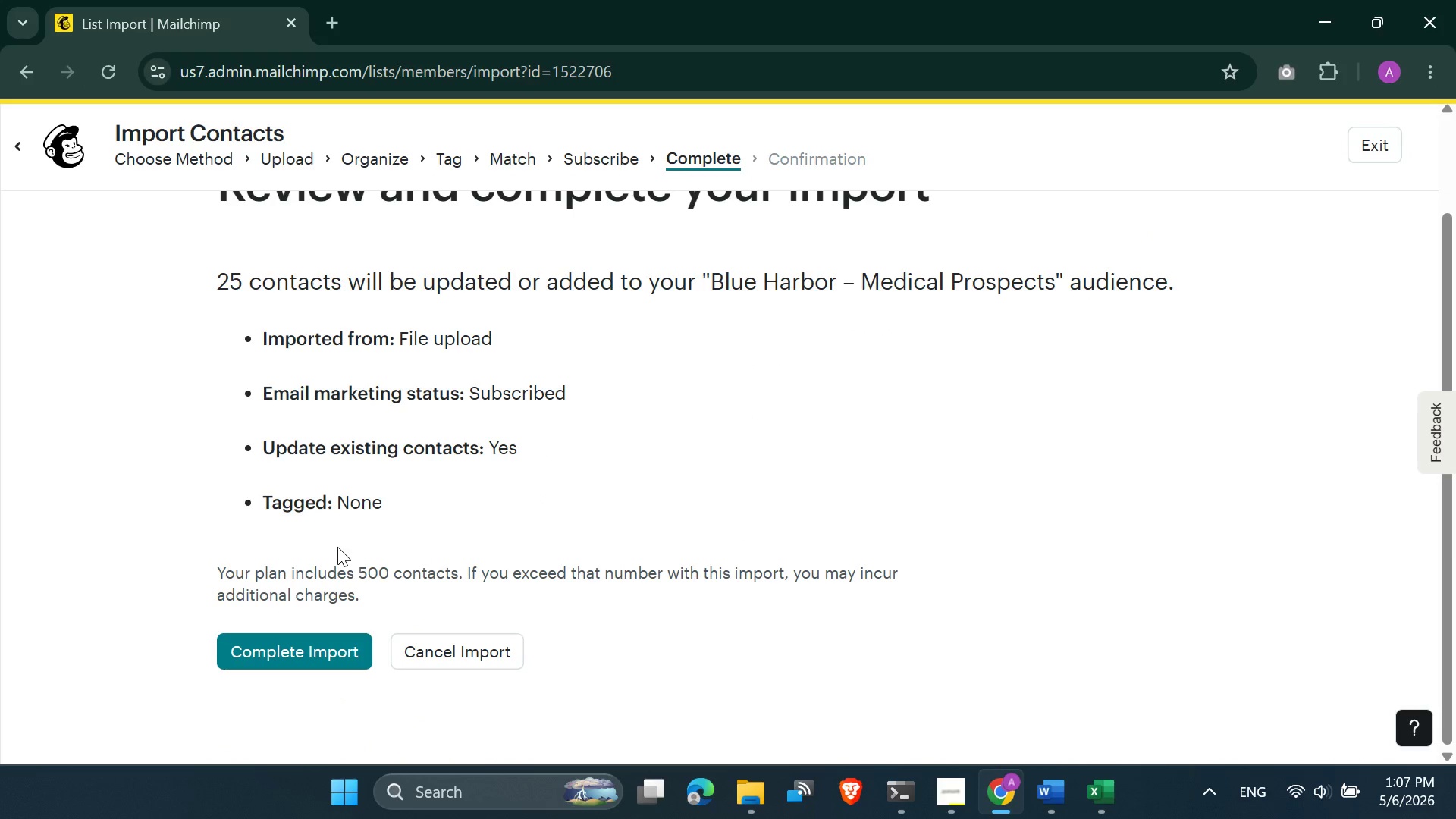 
left_click([310, 652])
 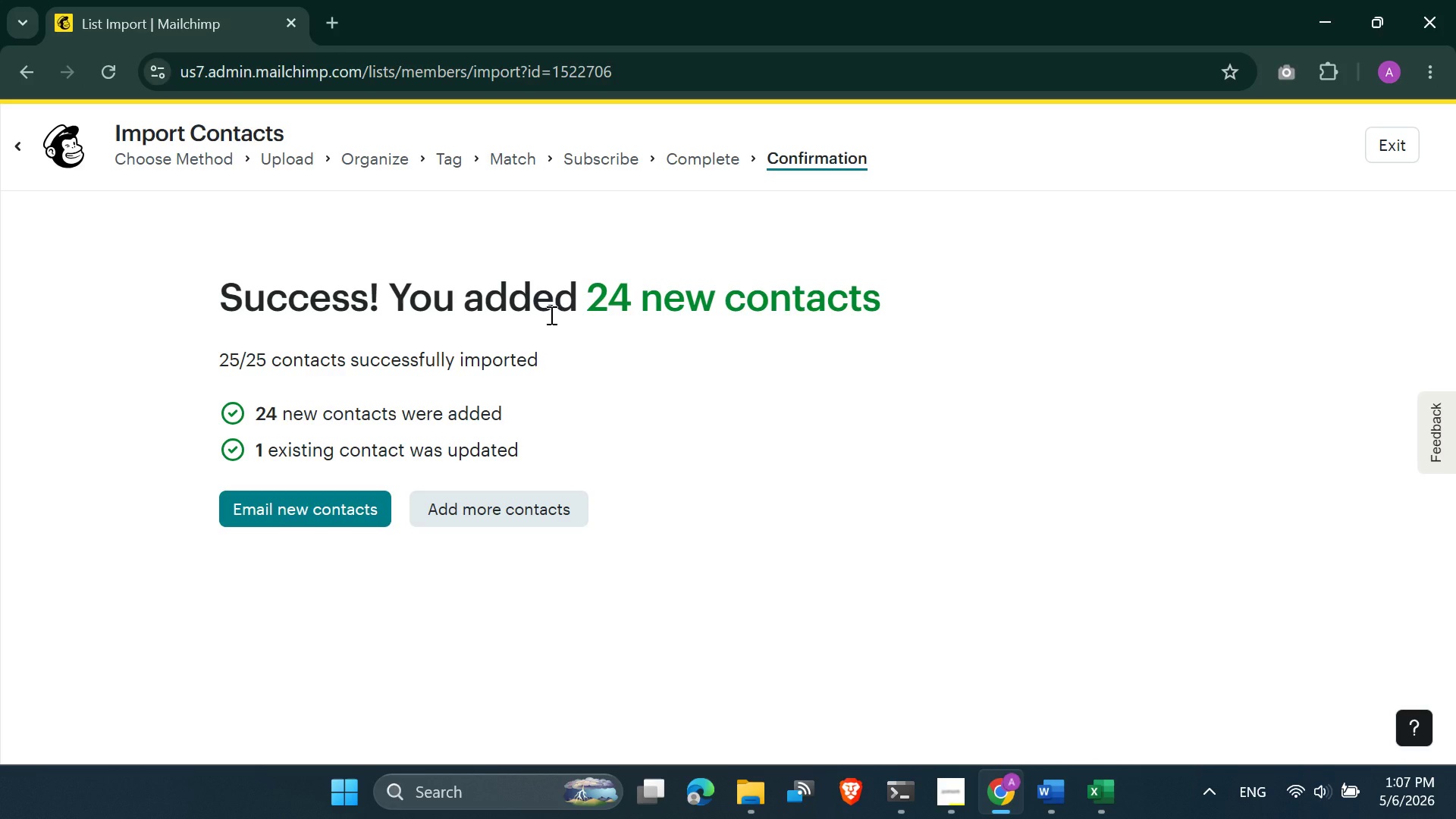 
wait(19.45)
 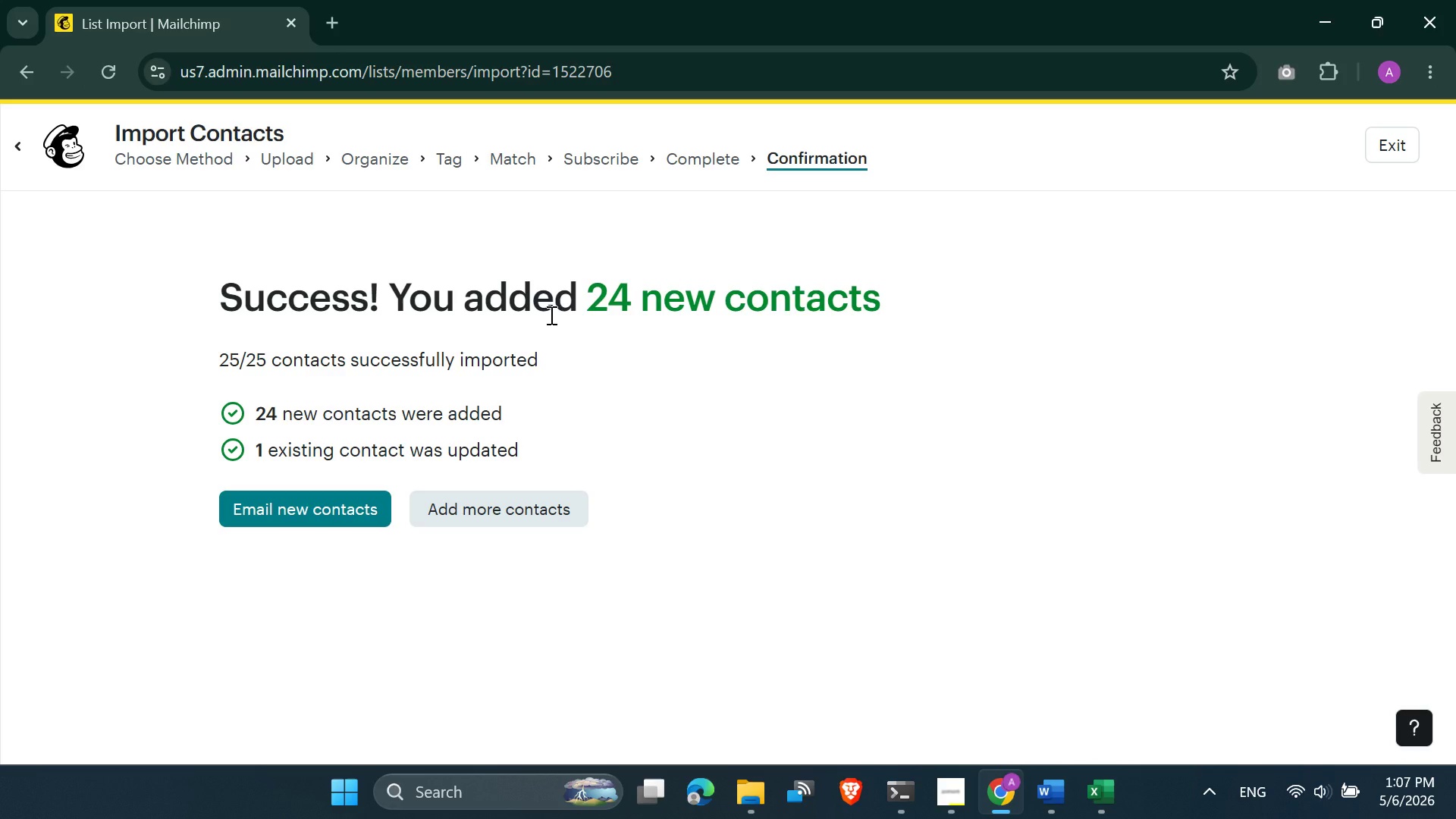 
left_click([1394, 141])
 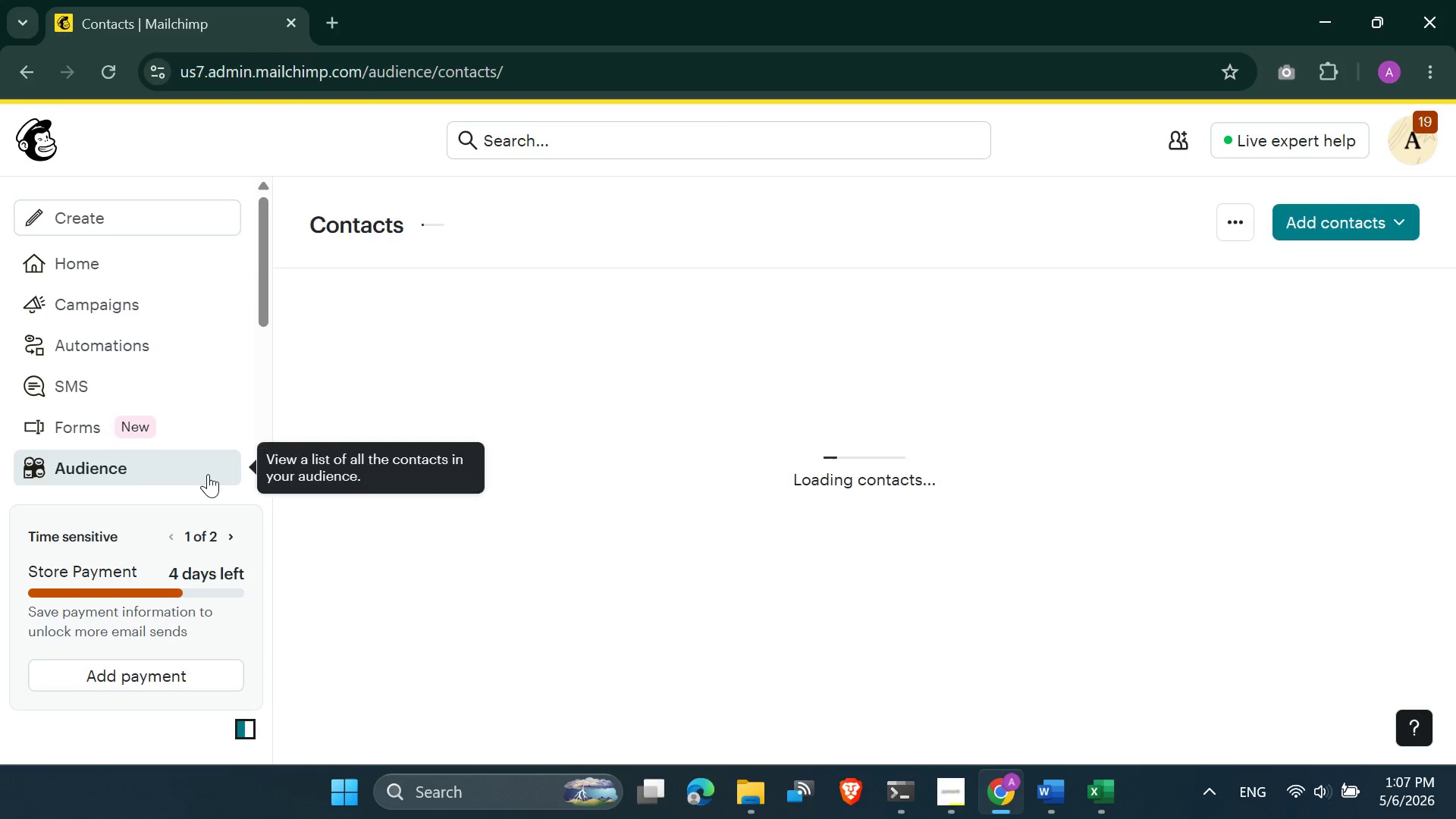 
mouse_move([554, 487])
 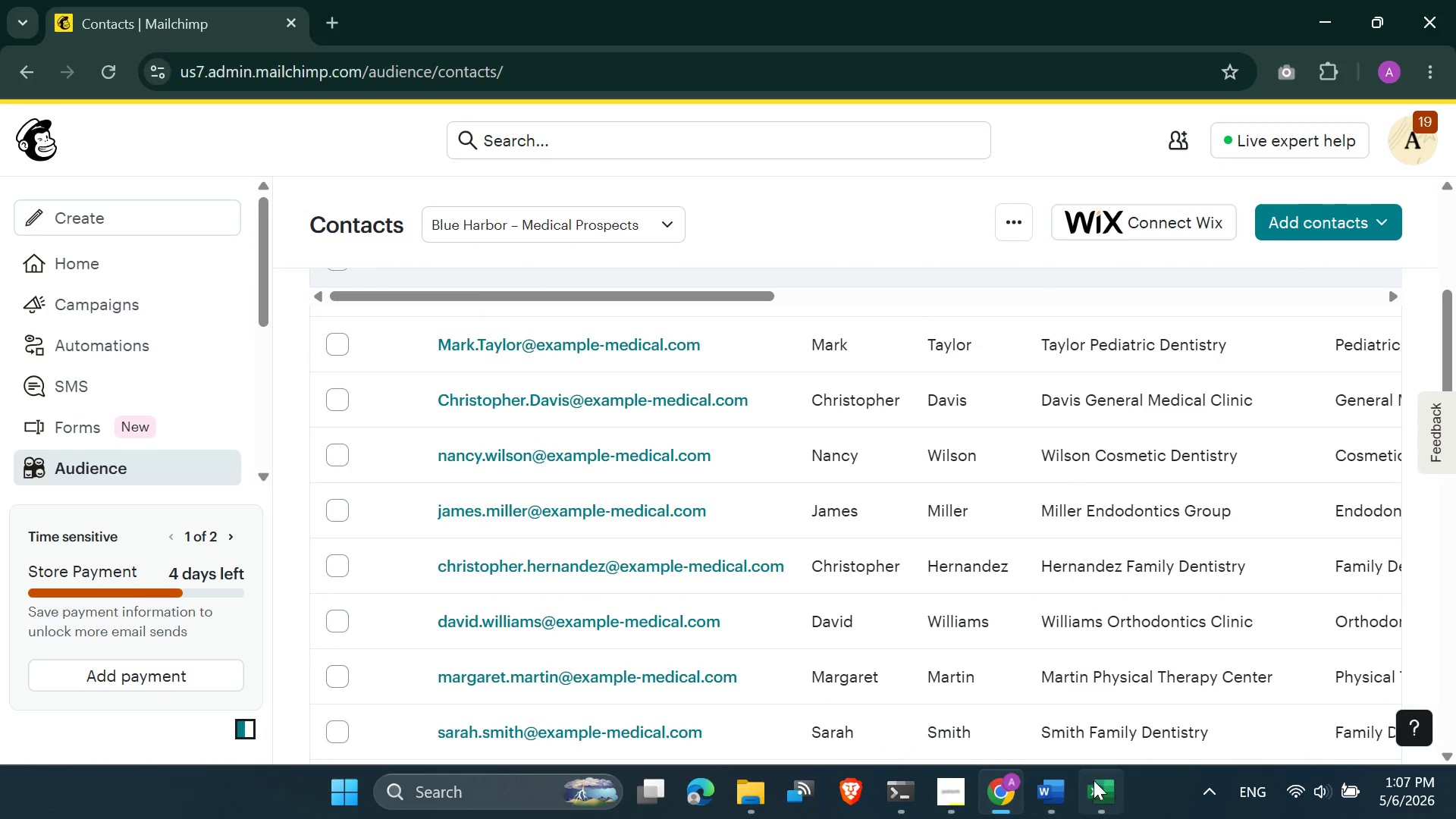 
left_click([1100, 789])
 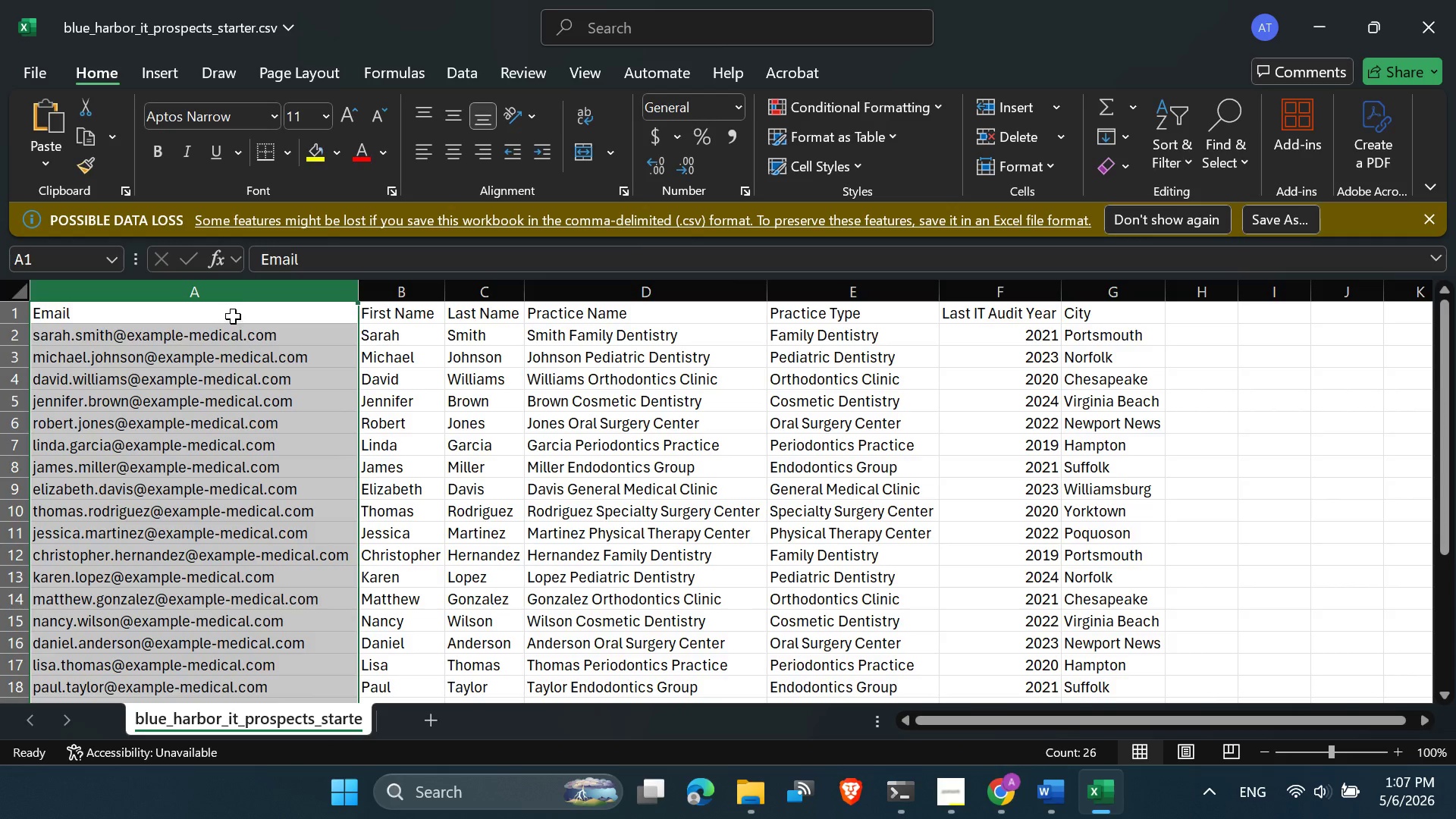 
left_click([239, 287])
 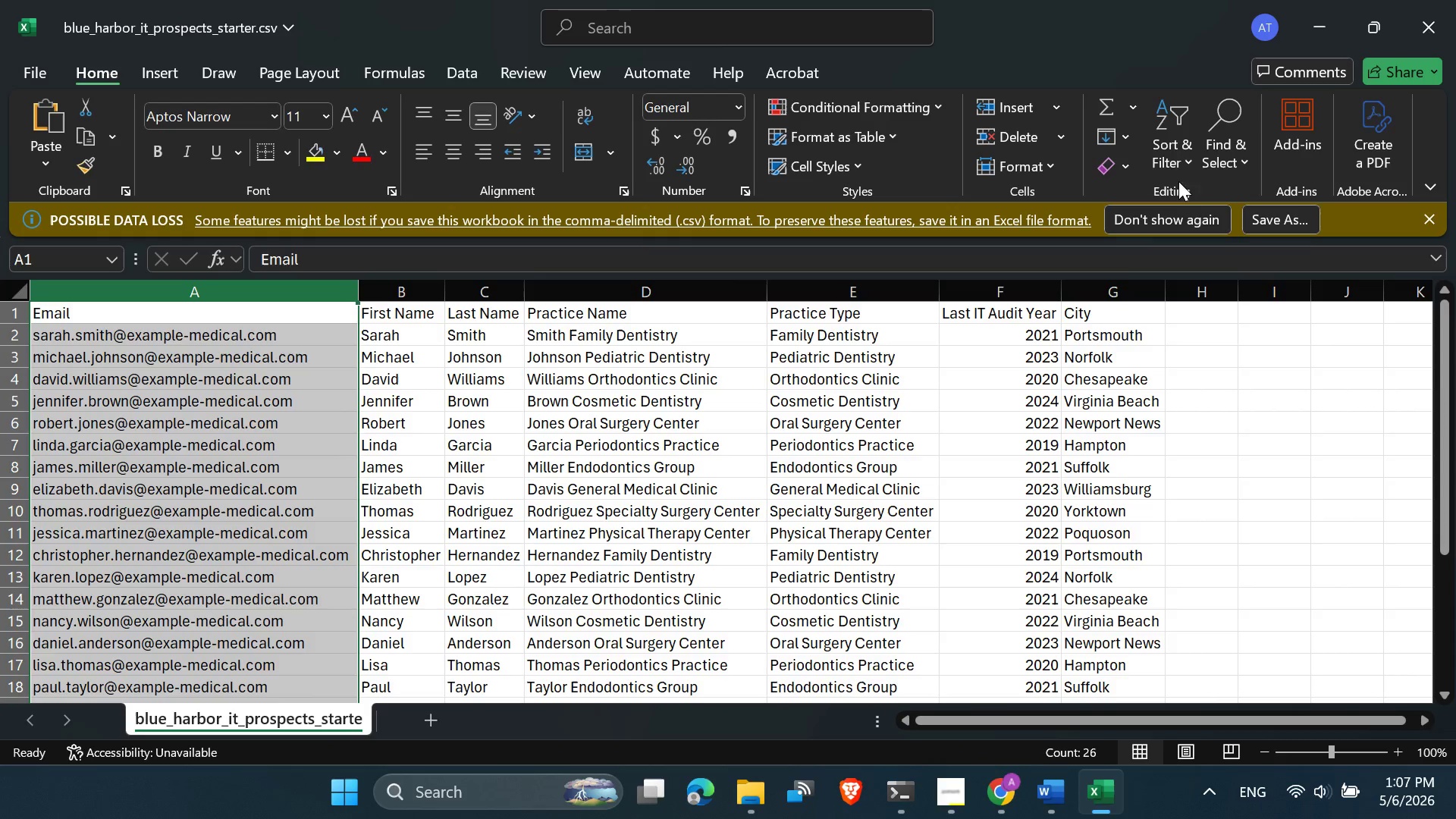 
left_click([1178, 153])
 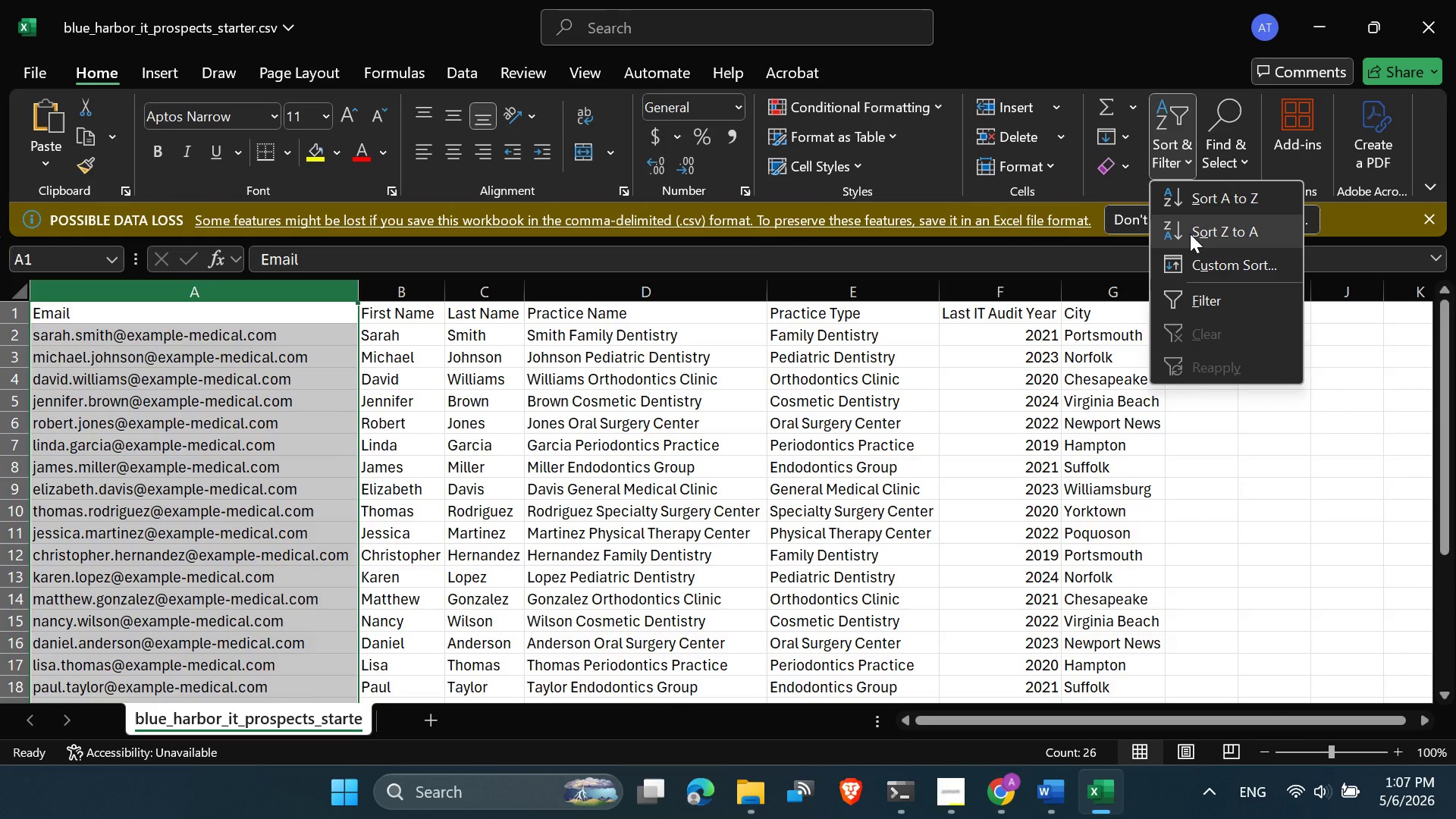 
left_click([1190, 234])
 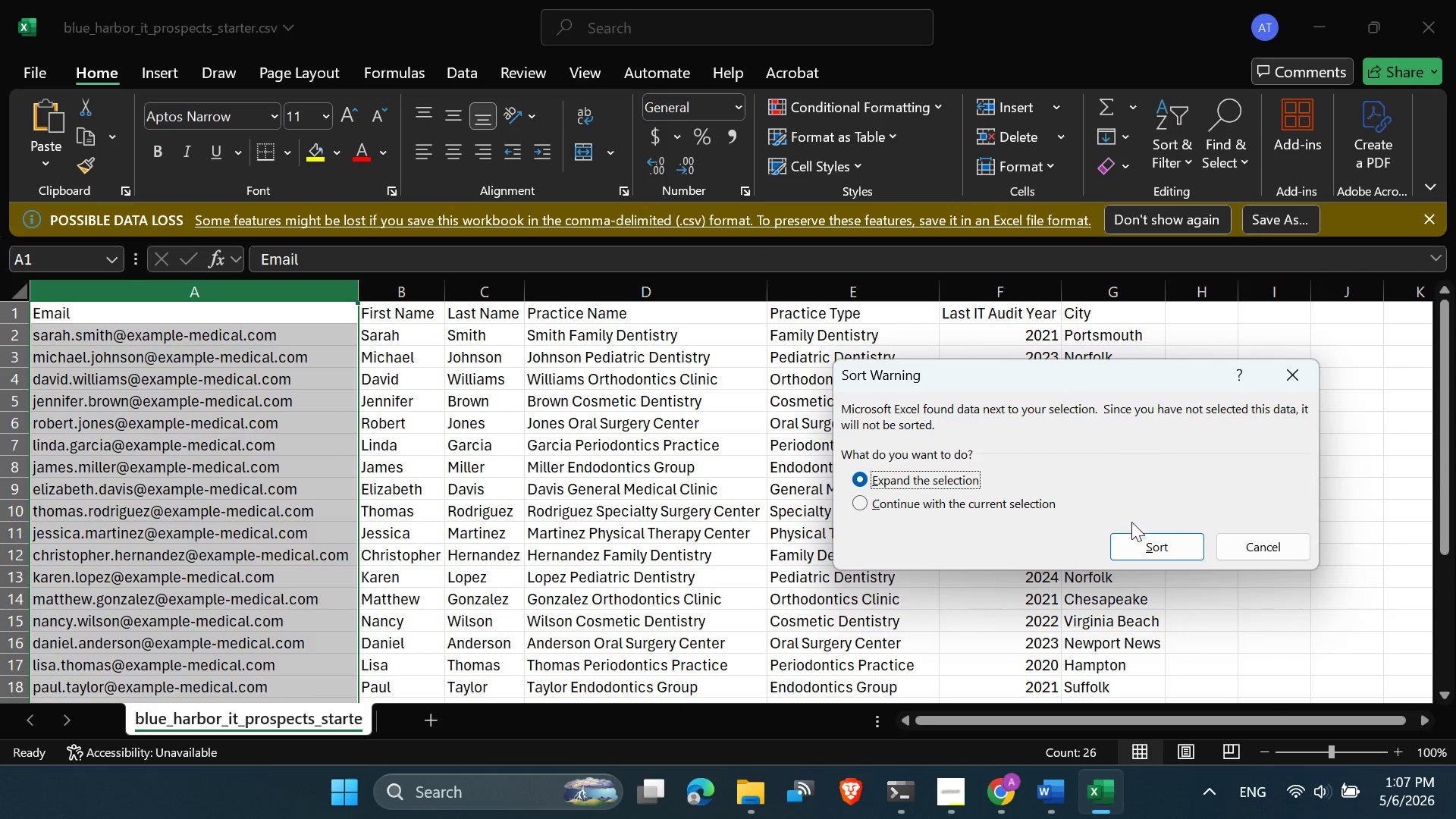 
left_click([1132, 544])
 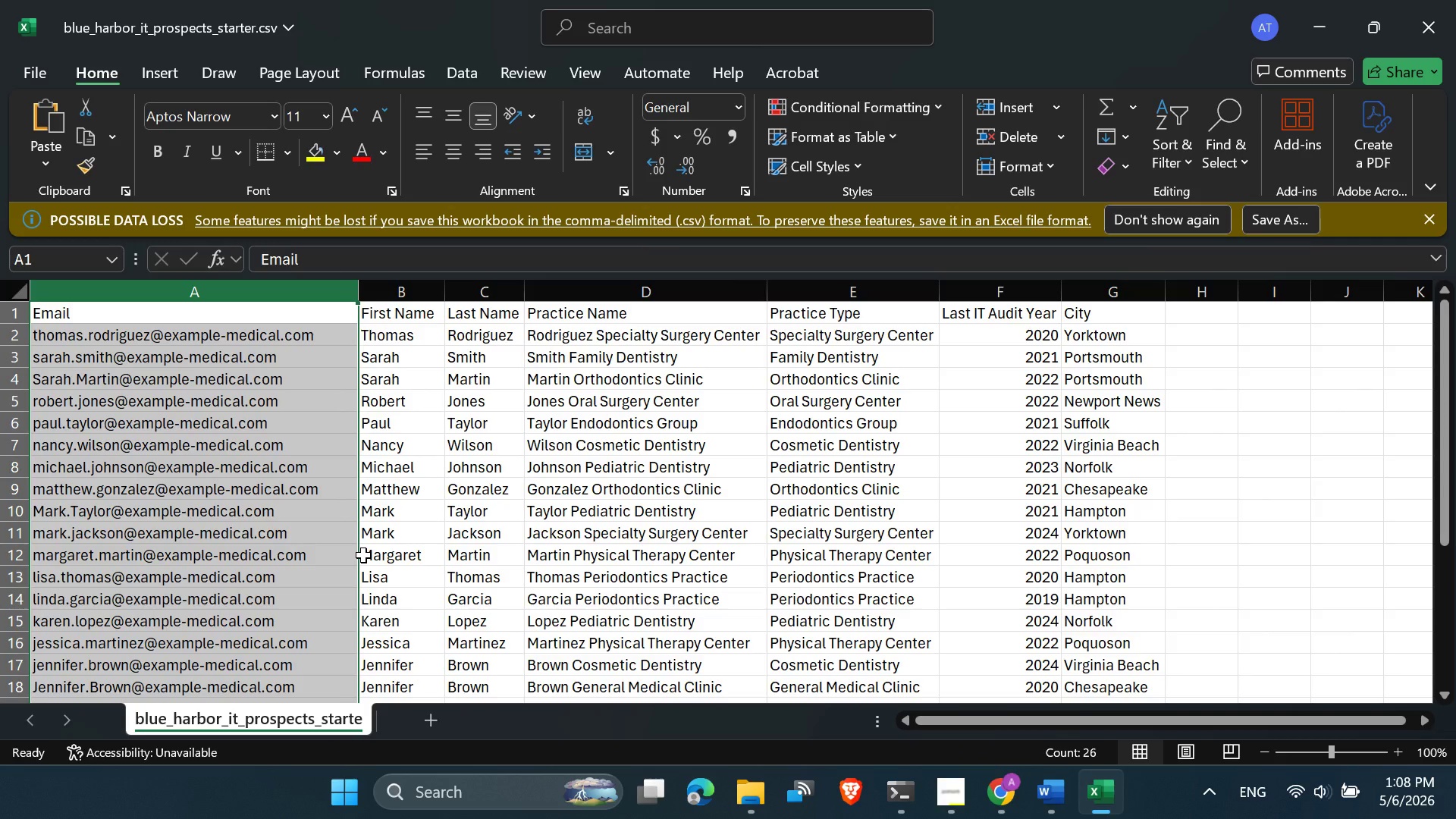 
left_click([266, 376])
 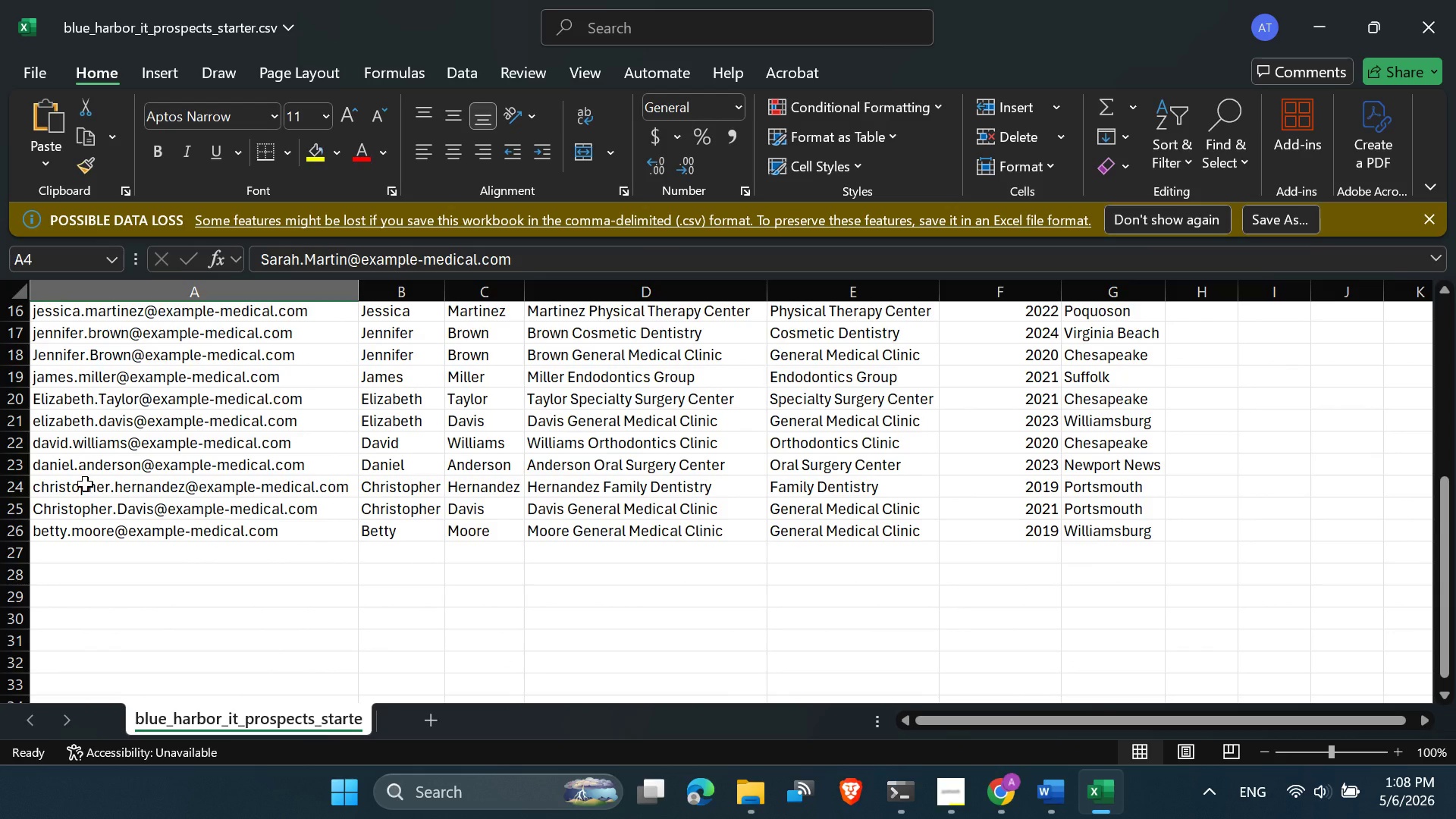 
wait(18.91)
 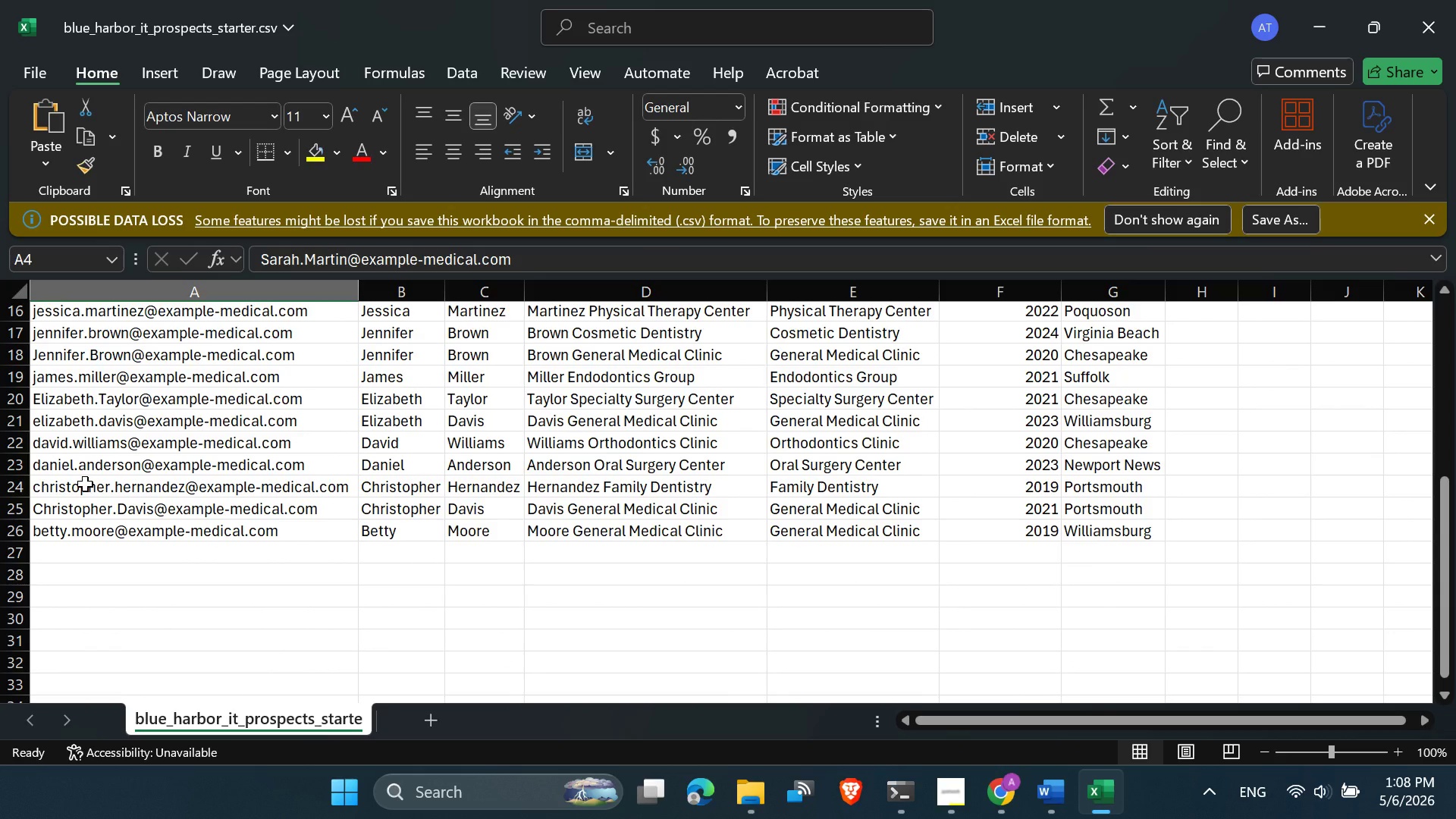 
left_click([147, 439])
 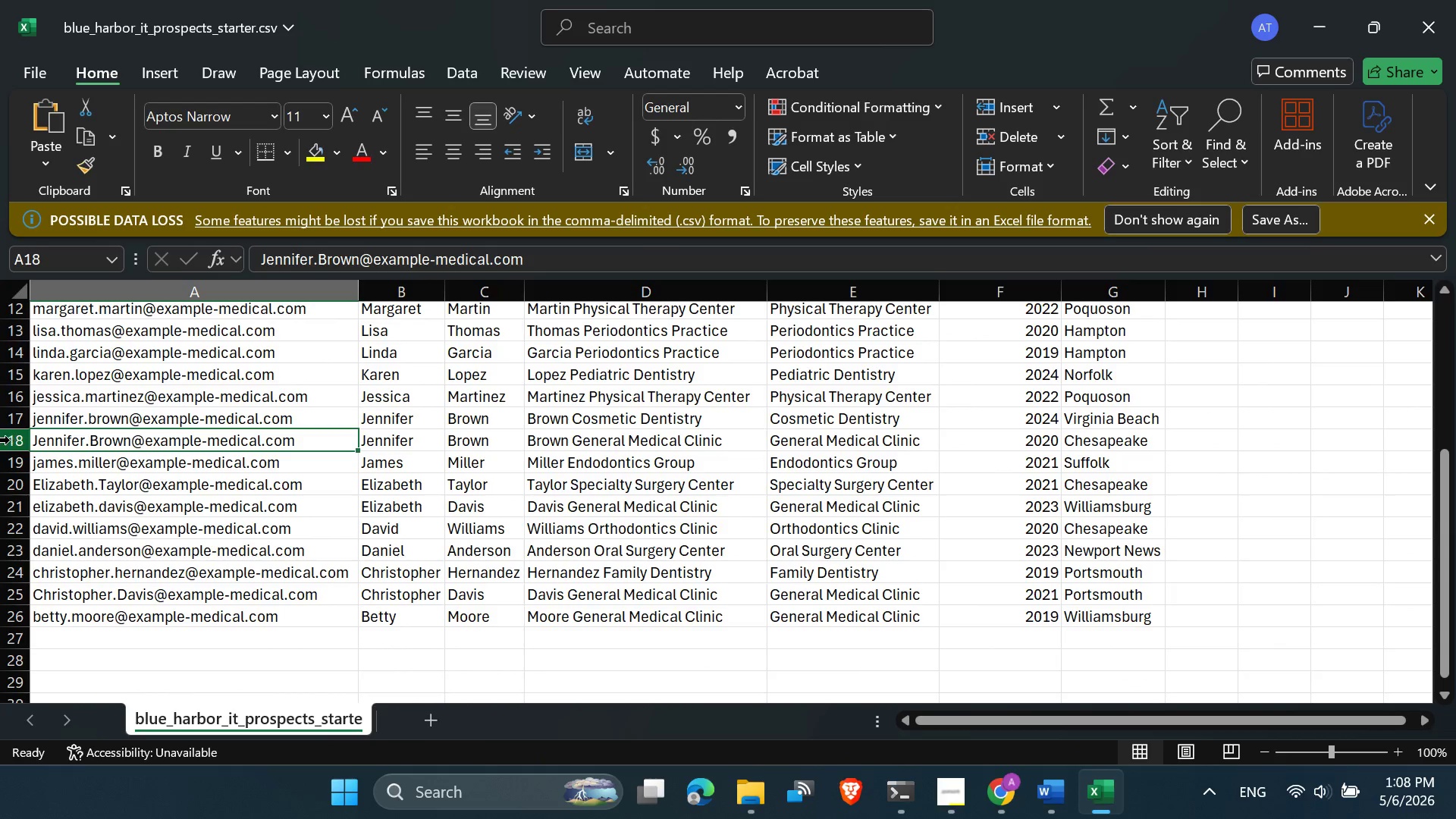 
left_click([8, 440])
 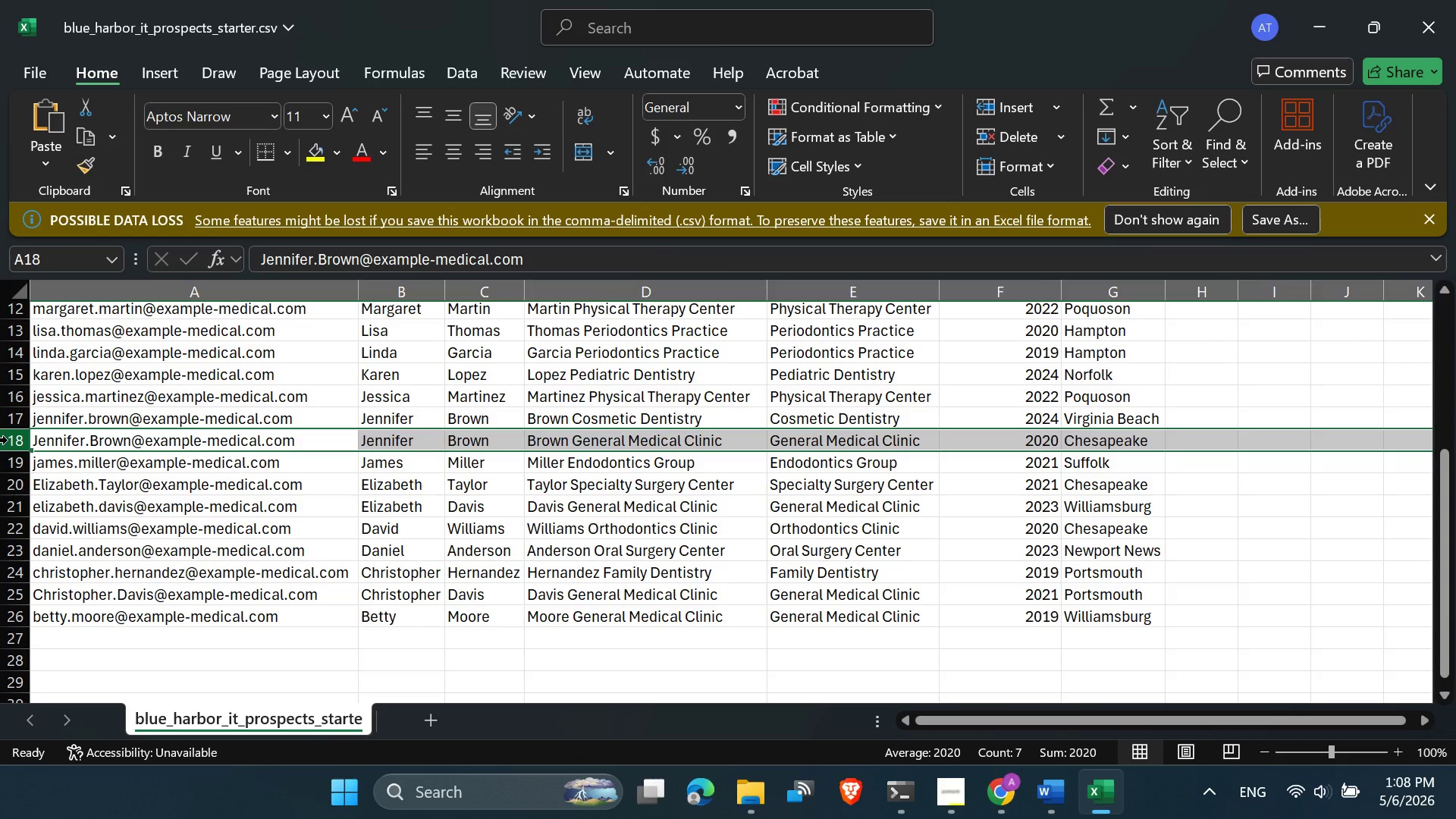 
left_click_drag(start_coordinate=[8, 440], to_coordinate=[8, 423])
 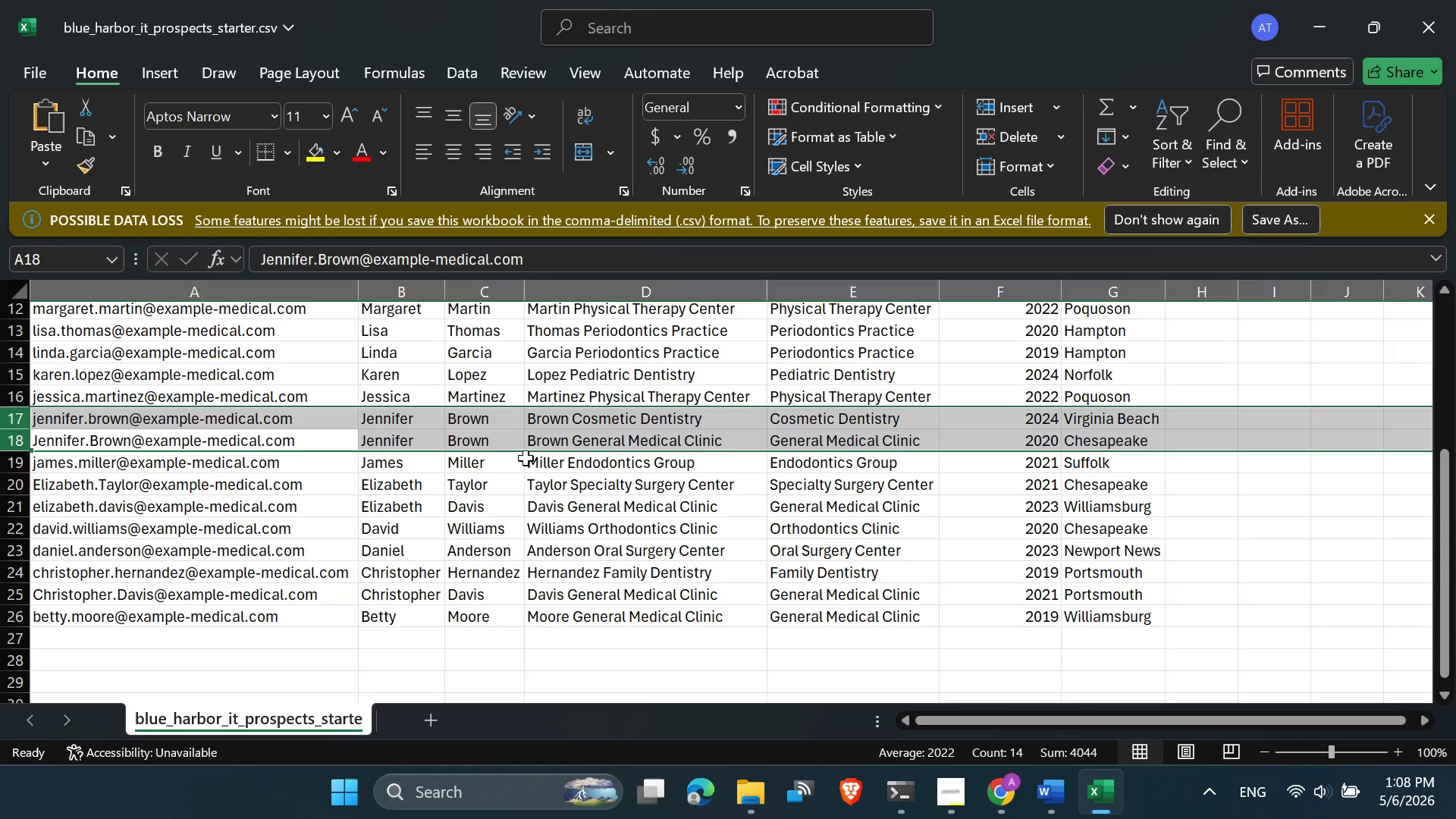 
mouse_move([186, 451])
 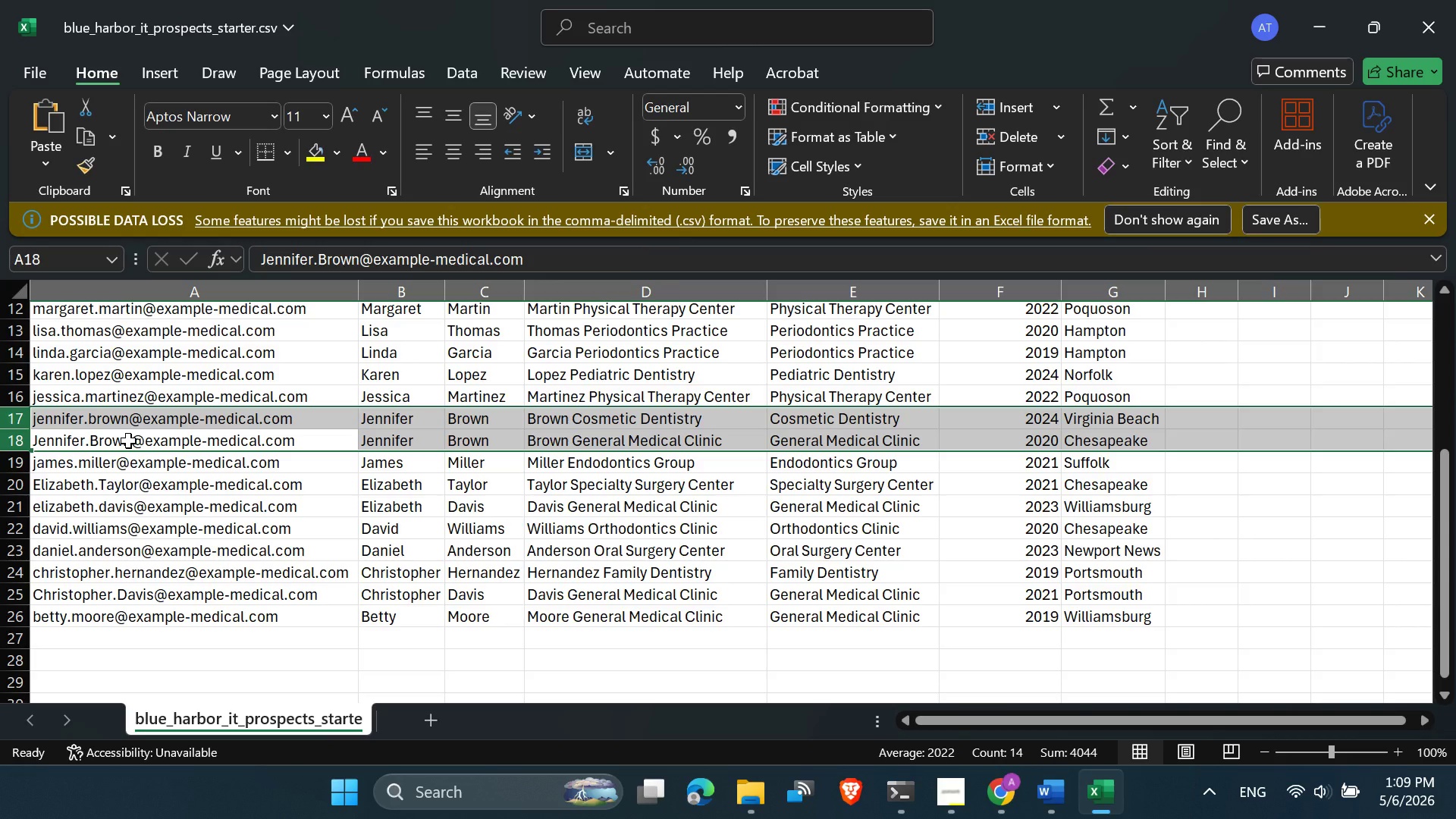 
wait(69.51)
 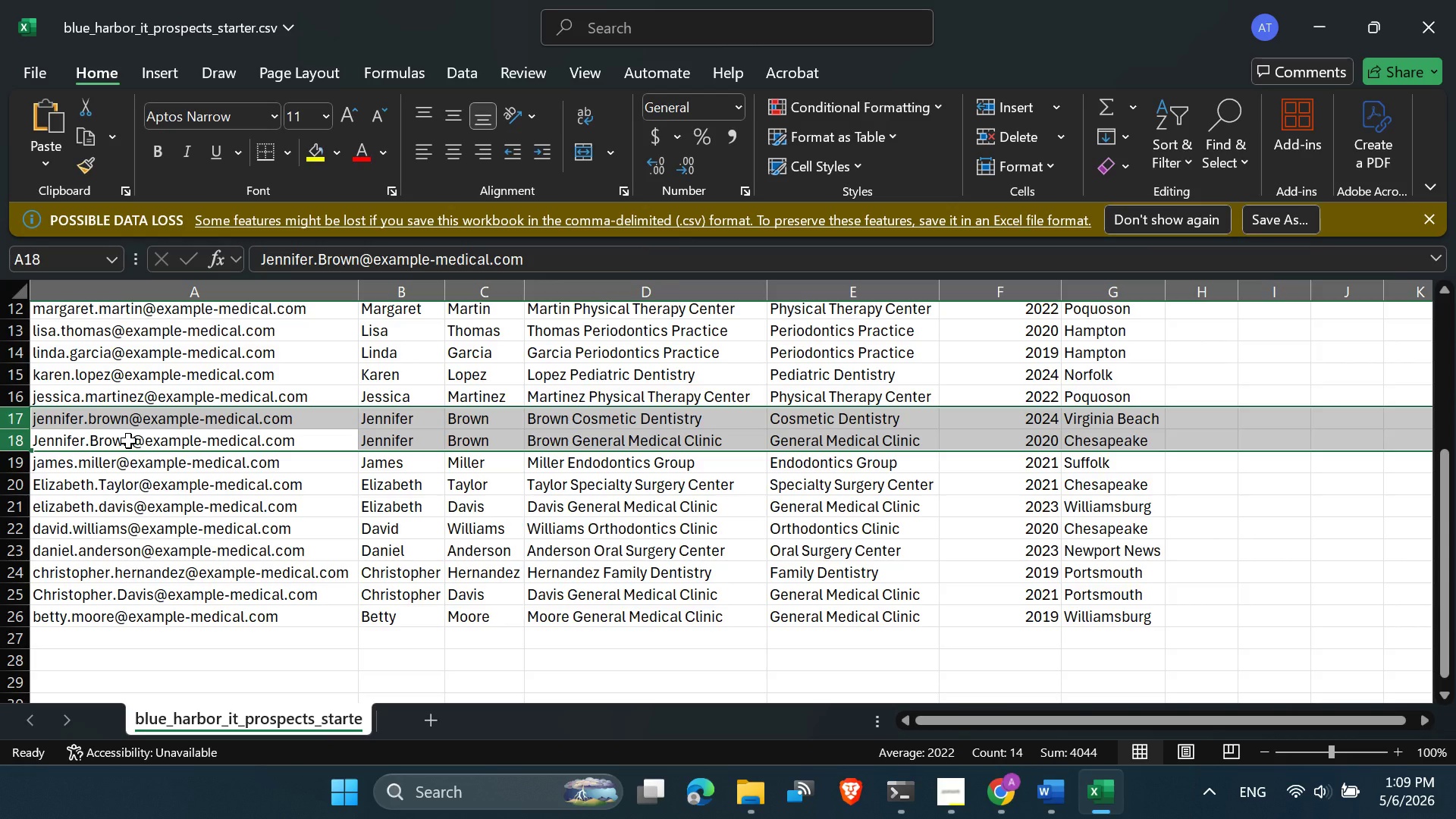 
left_click([174, 453])
 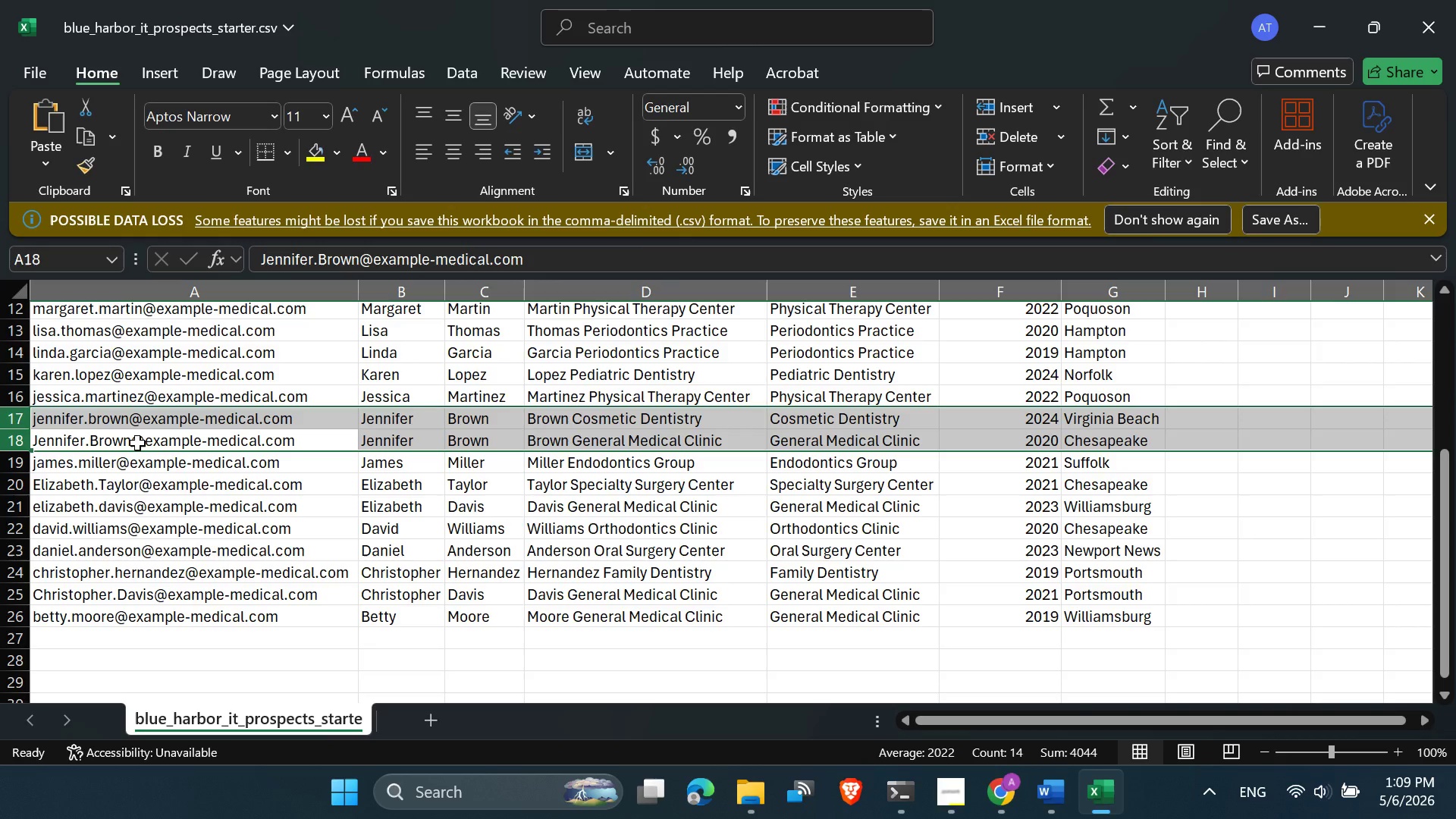 
double_click([137, 443])
 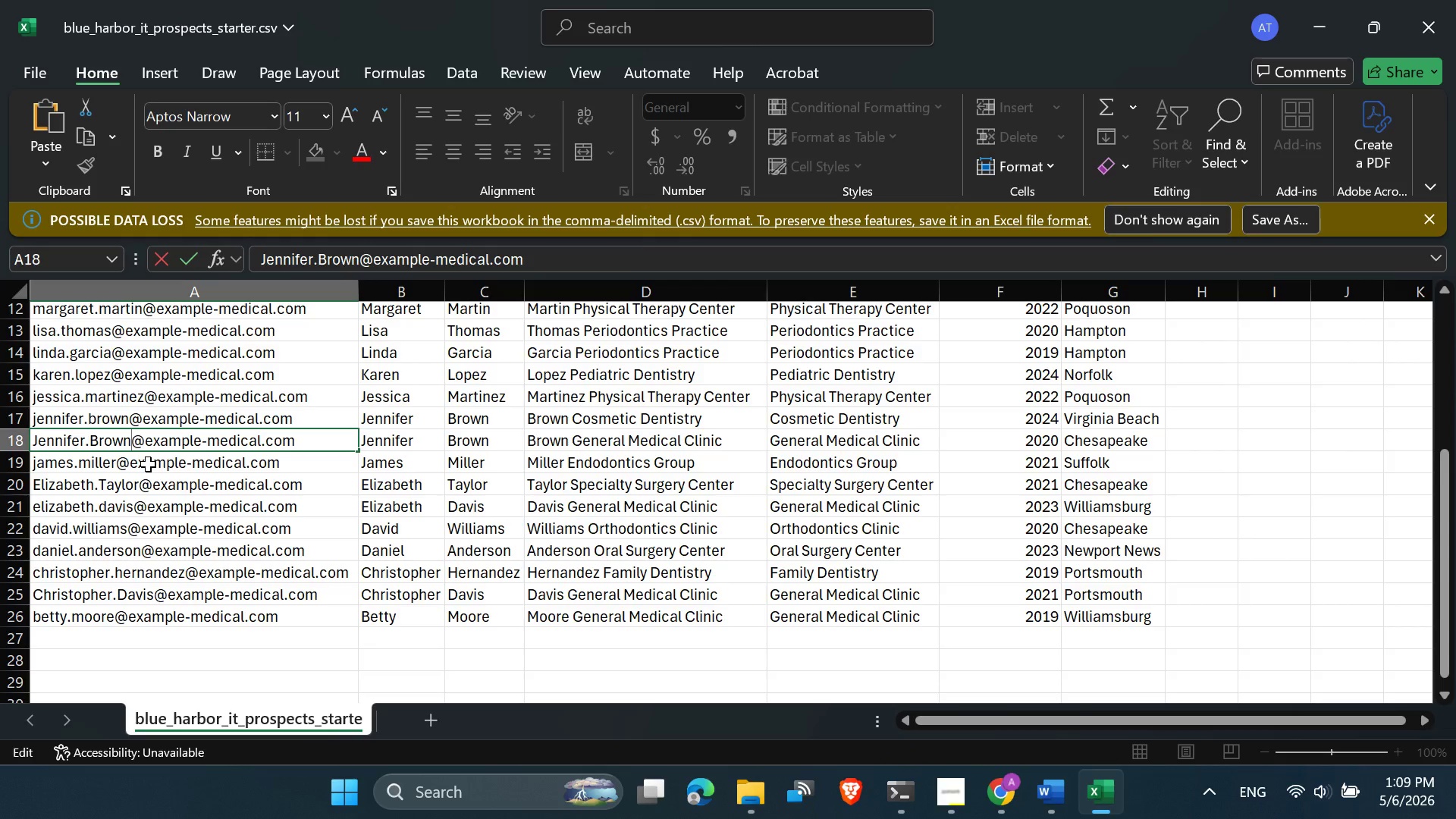 
key(1)
 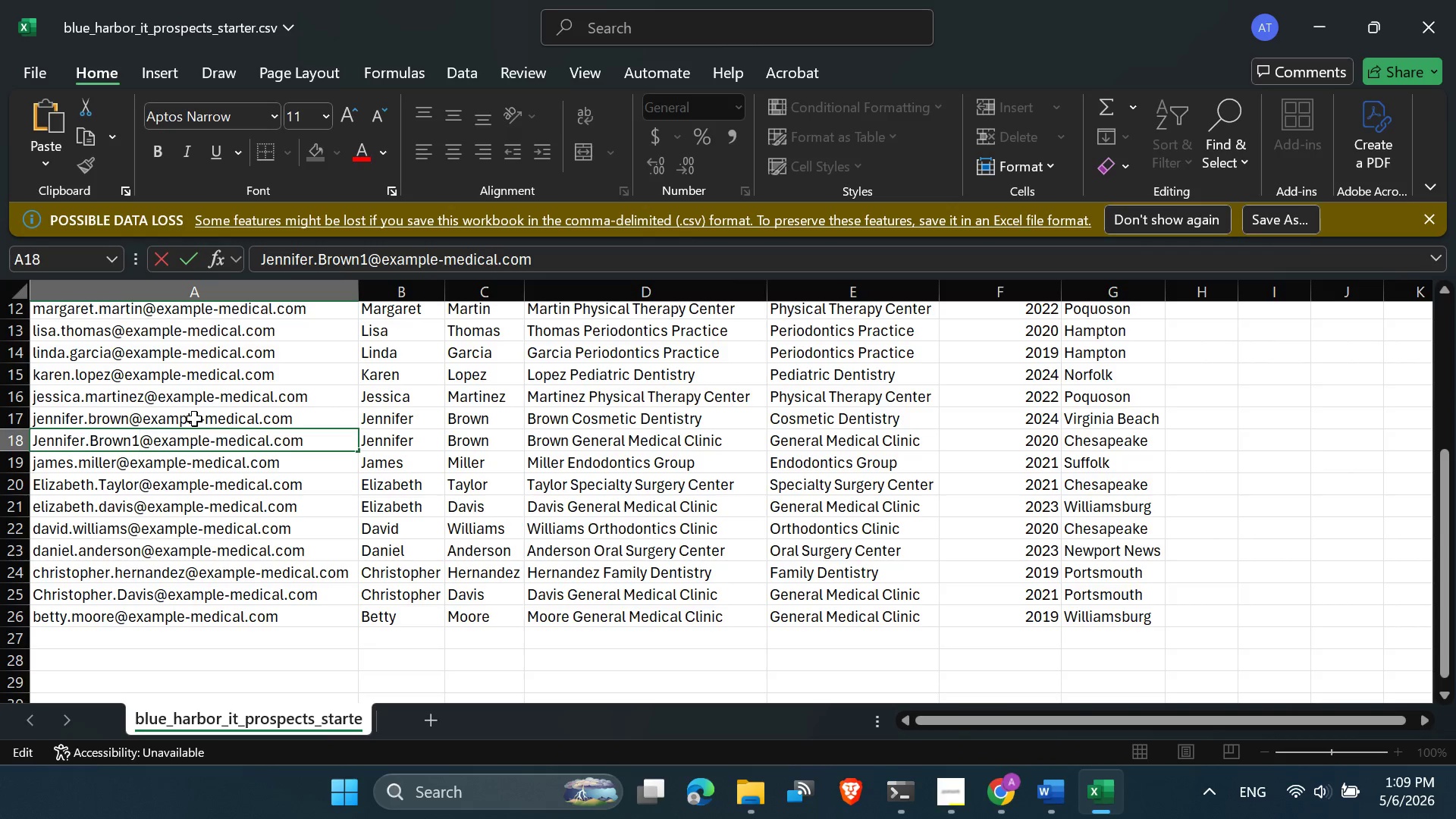 
left_click([194, 419])
 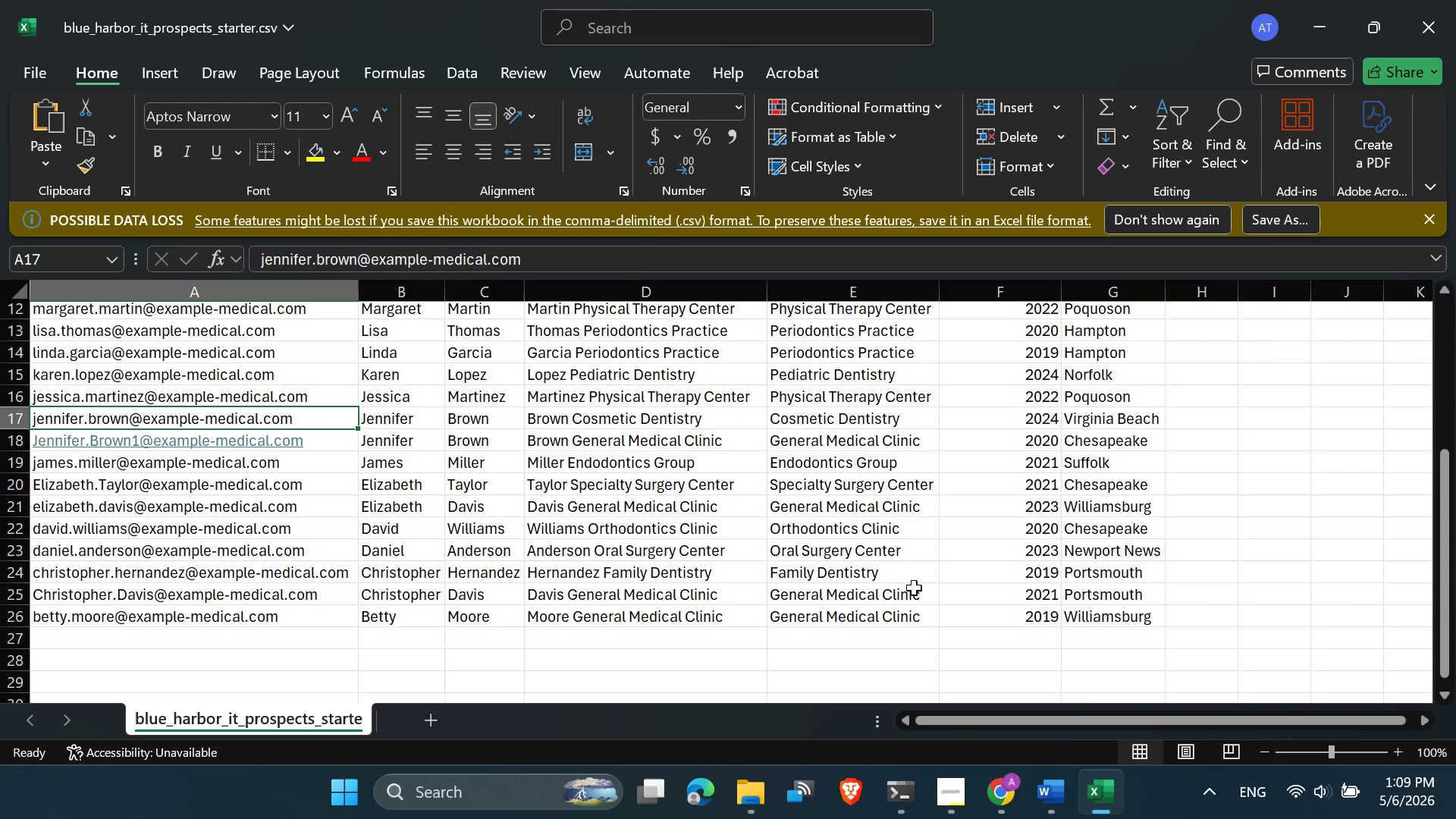 
wait(13.91)
 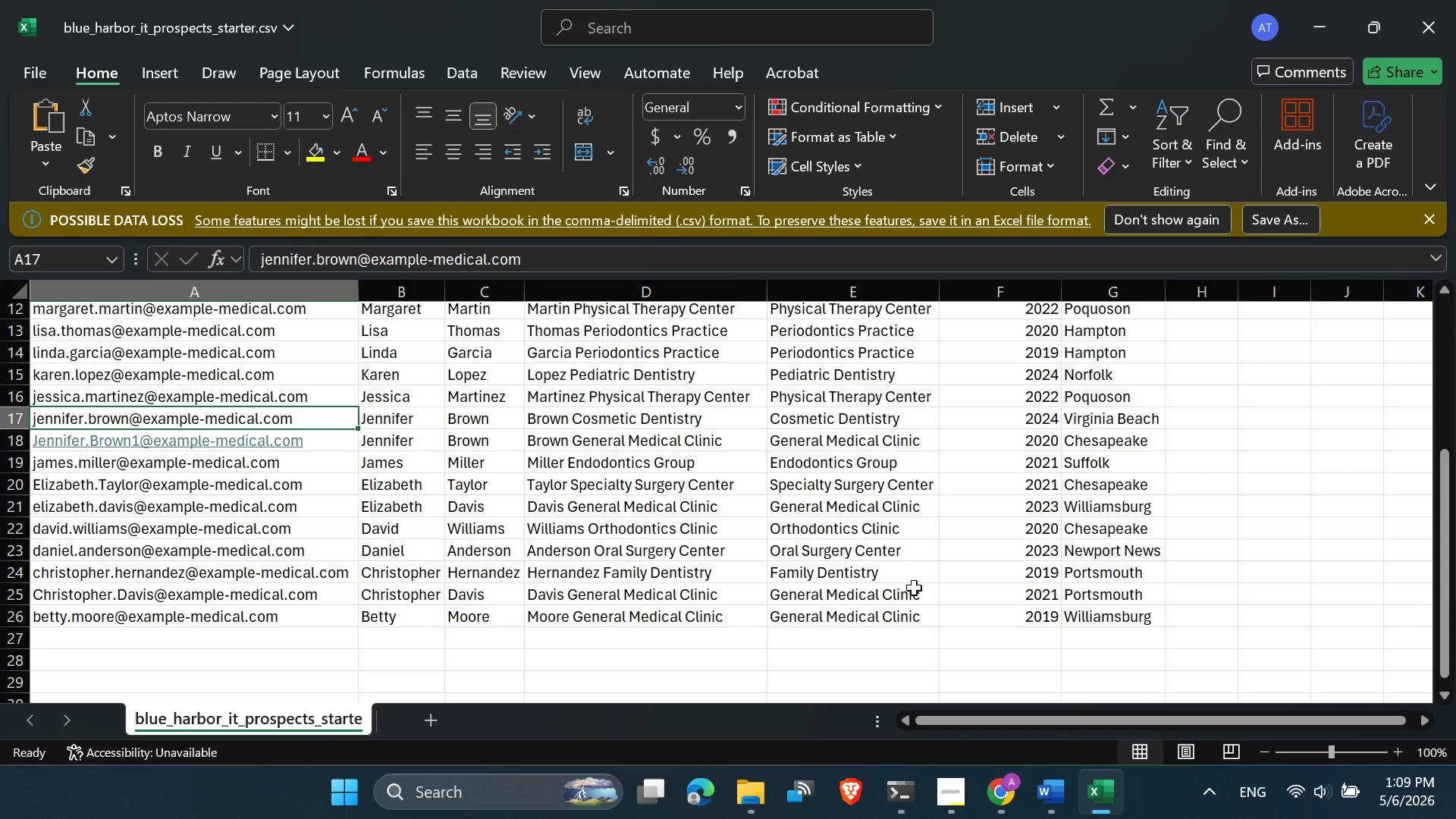 
left_click([1015, 668])
 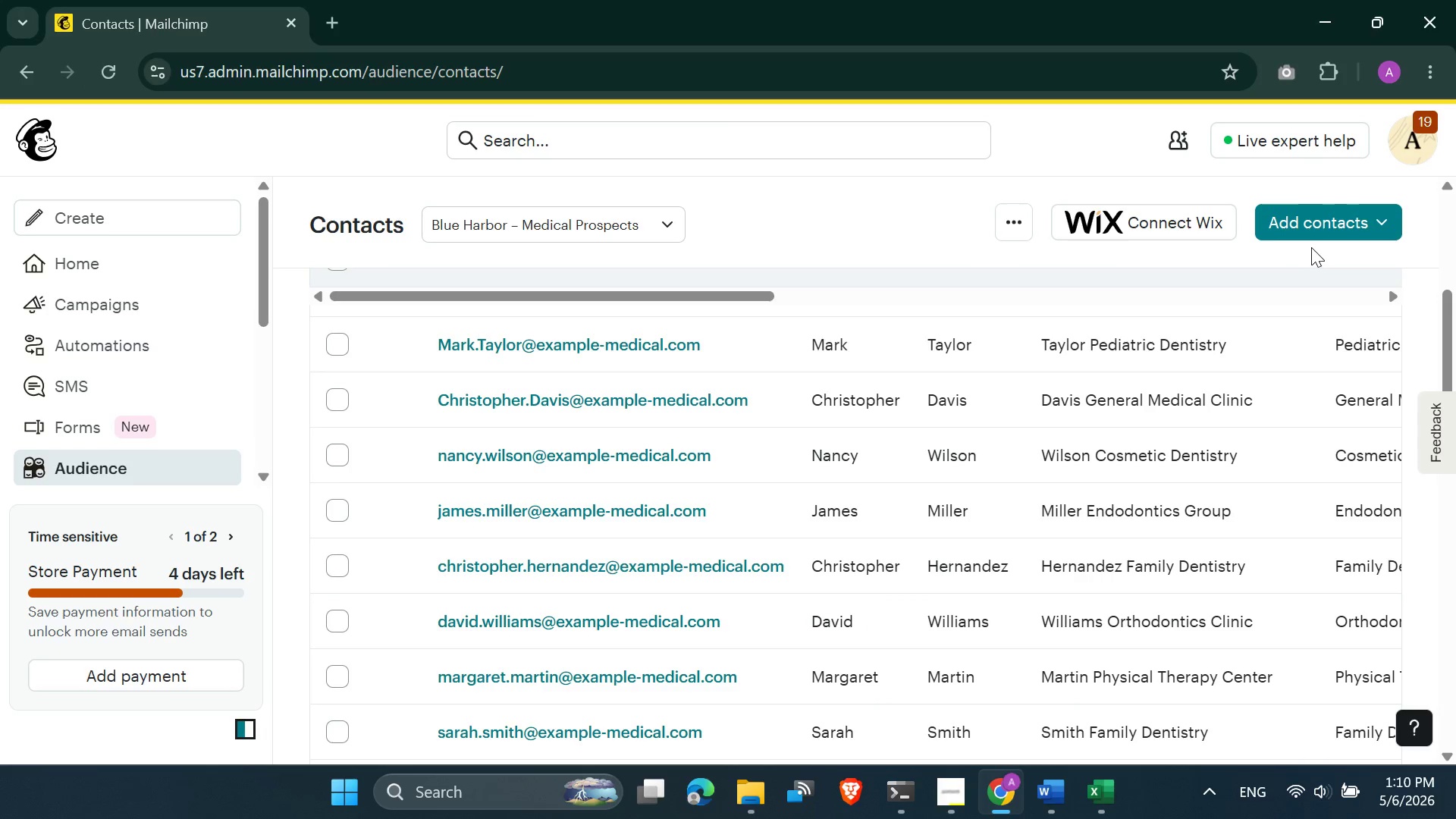 
left_click([1301, 227])
 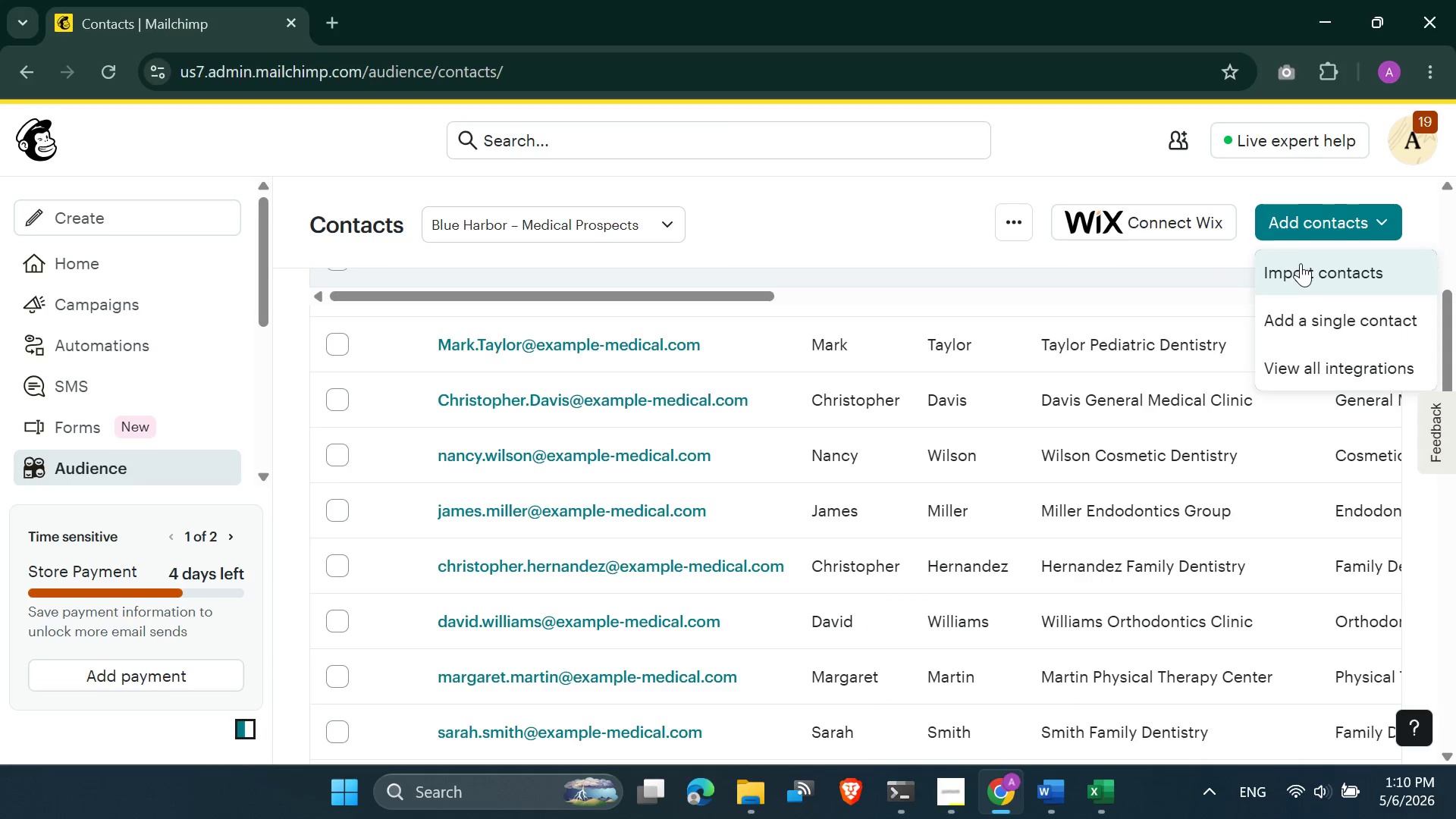 
left_click([1301, 268])
 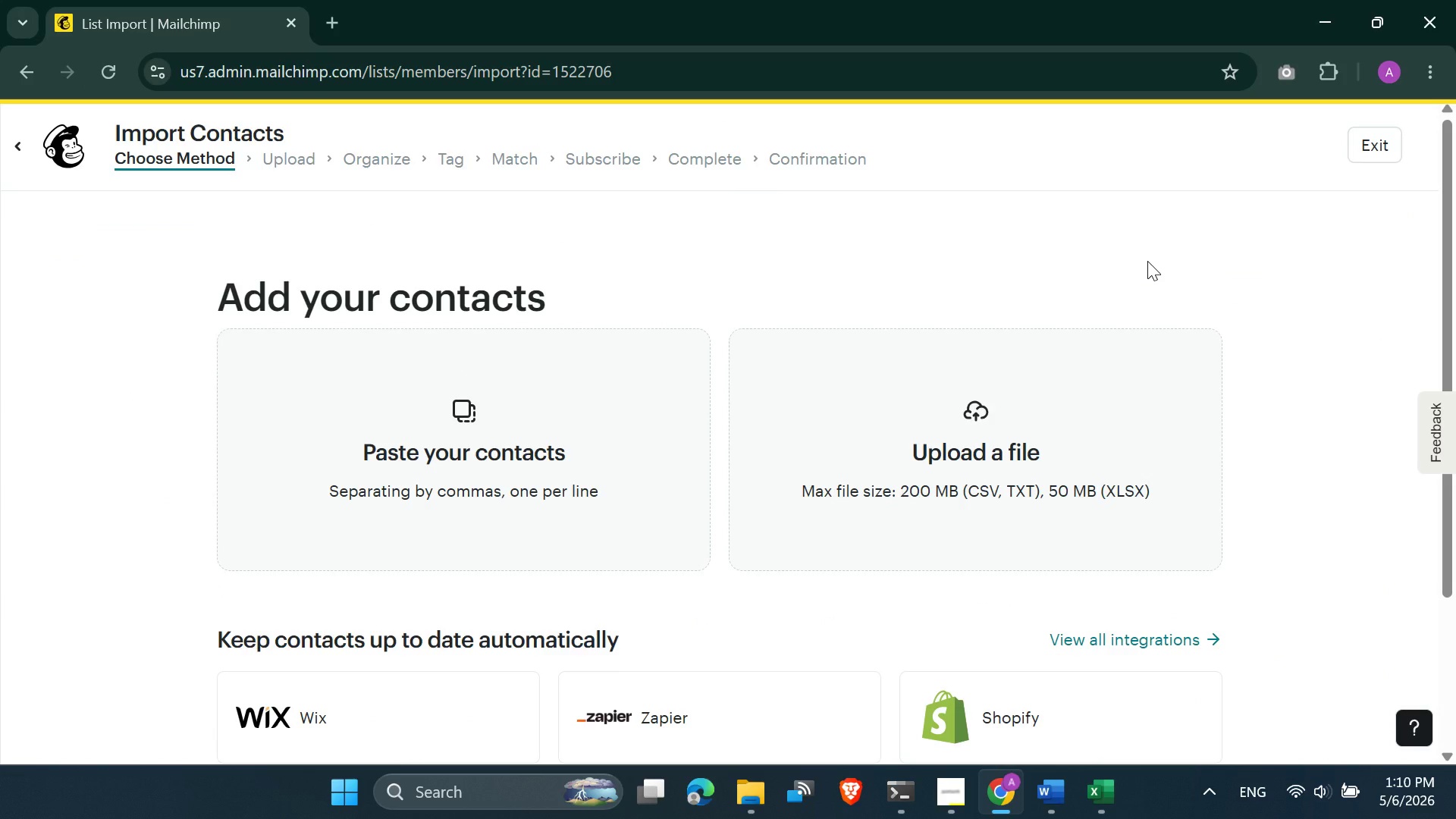 
left_click([960, 447])
 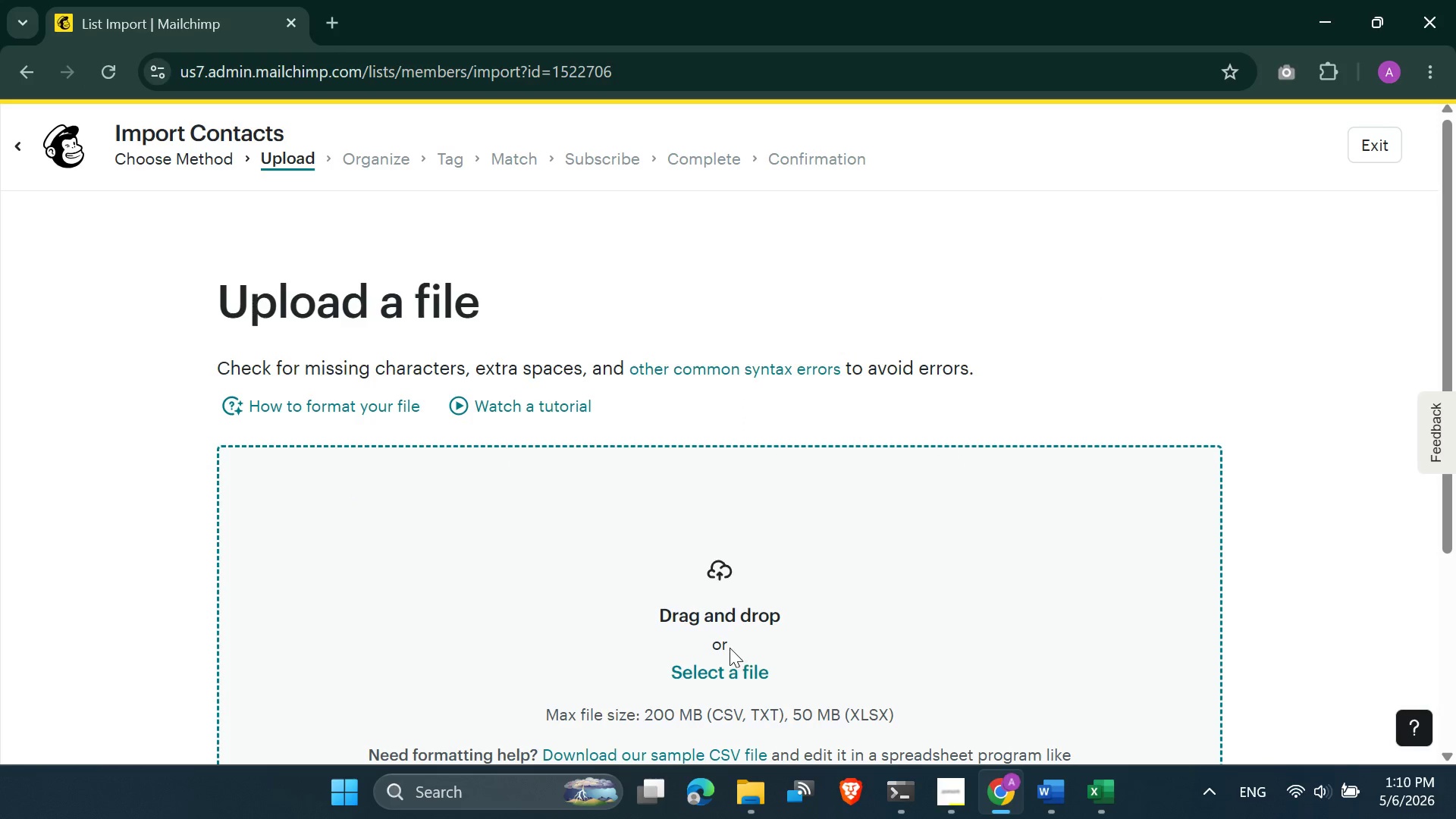 
left_click([716, 664])
 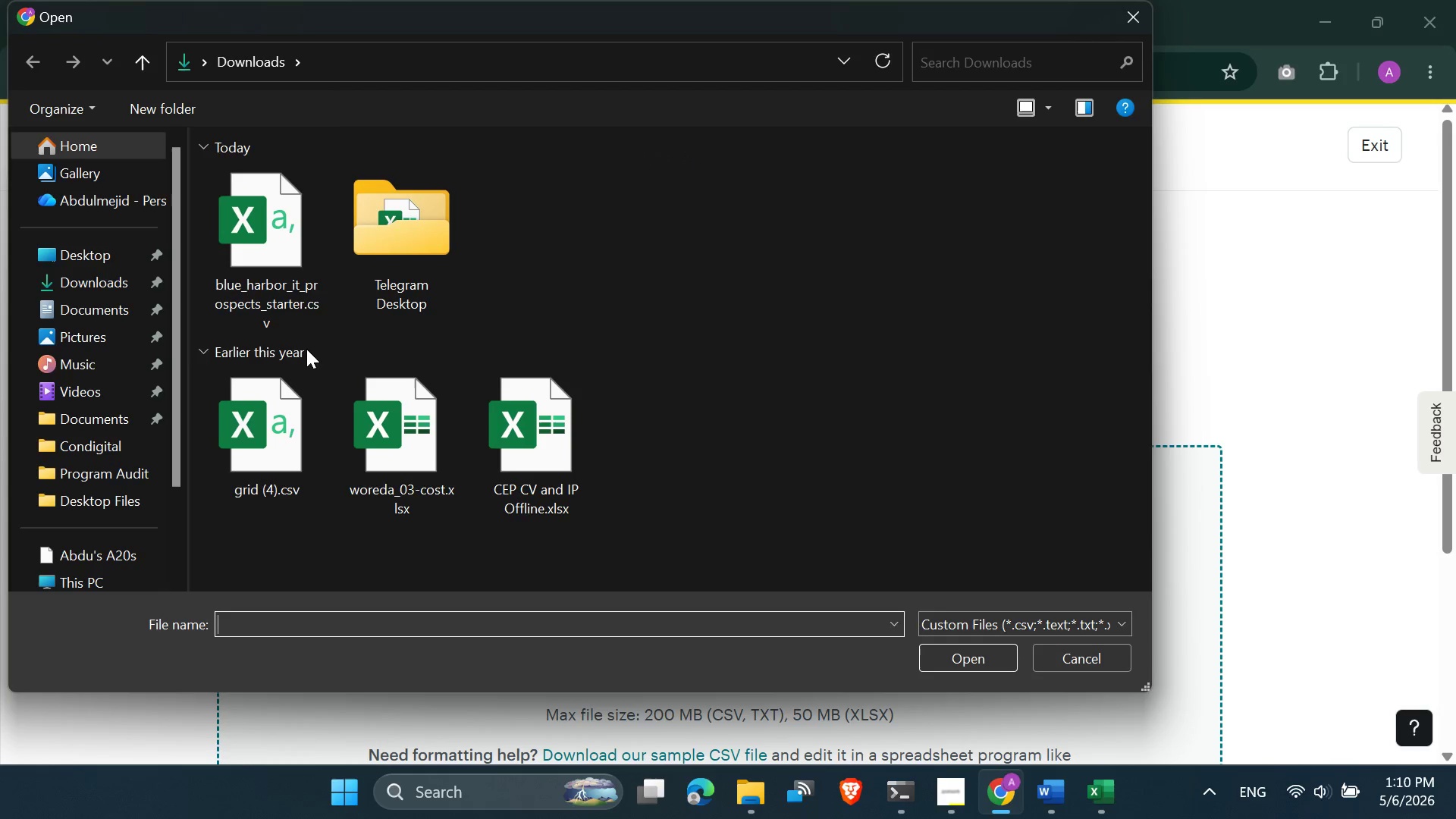 
left_click([260, 276])
 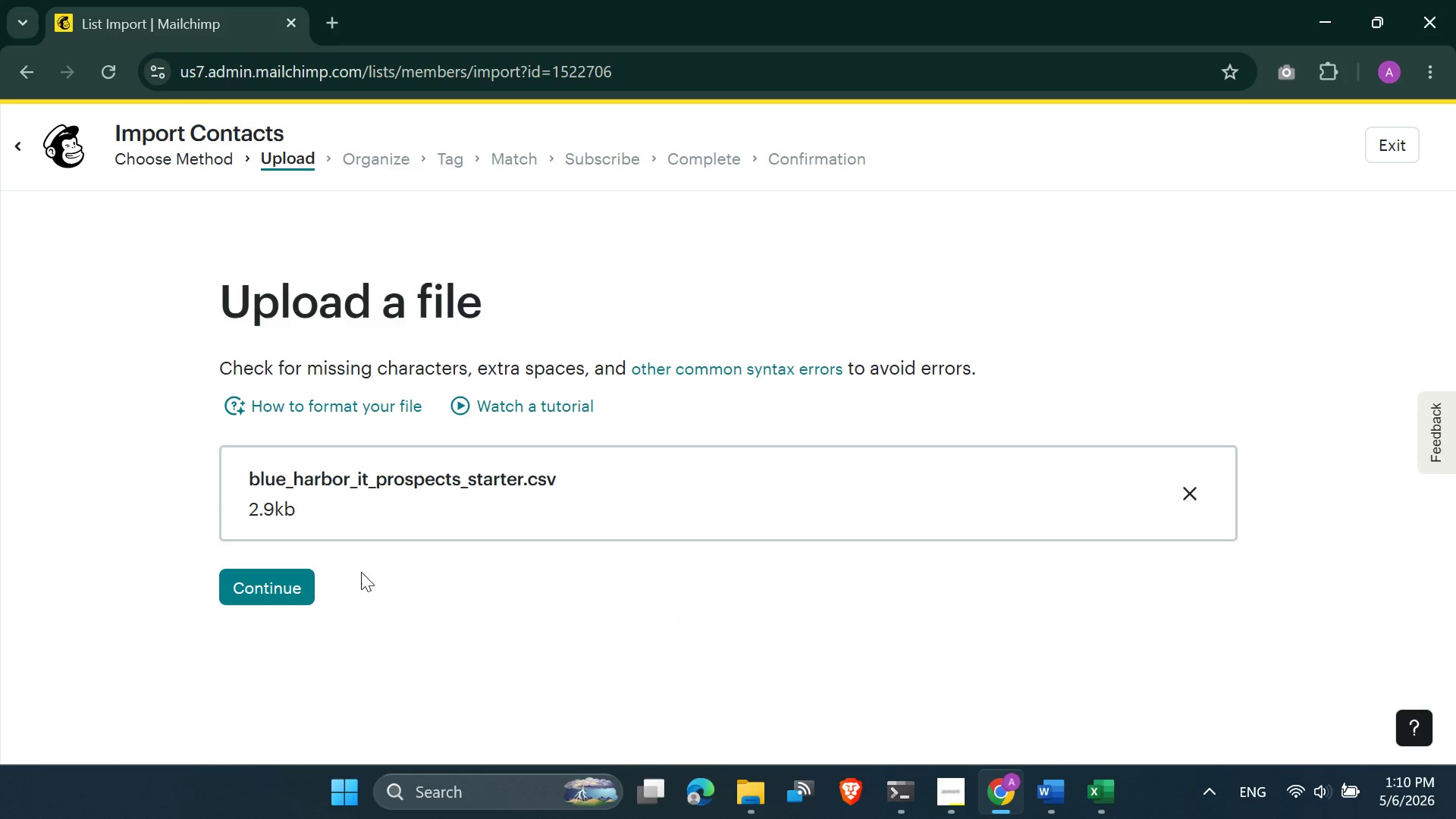 
left_click([278, 585])
 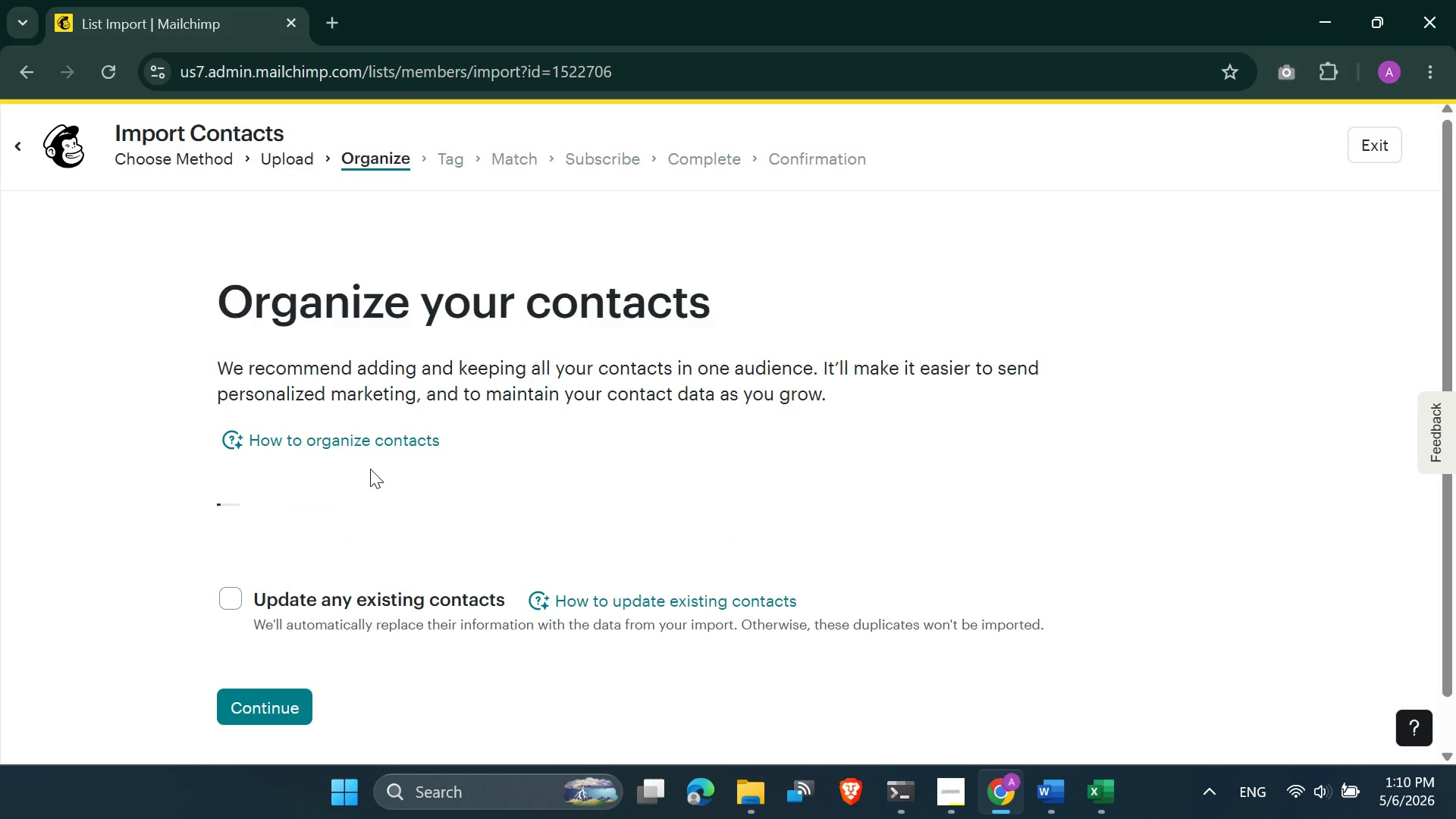 
wait(5.33)
 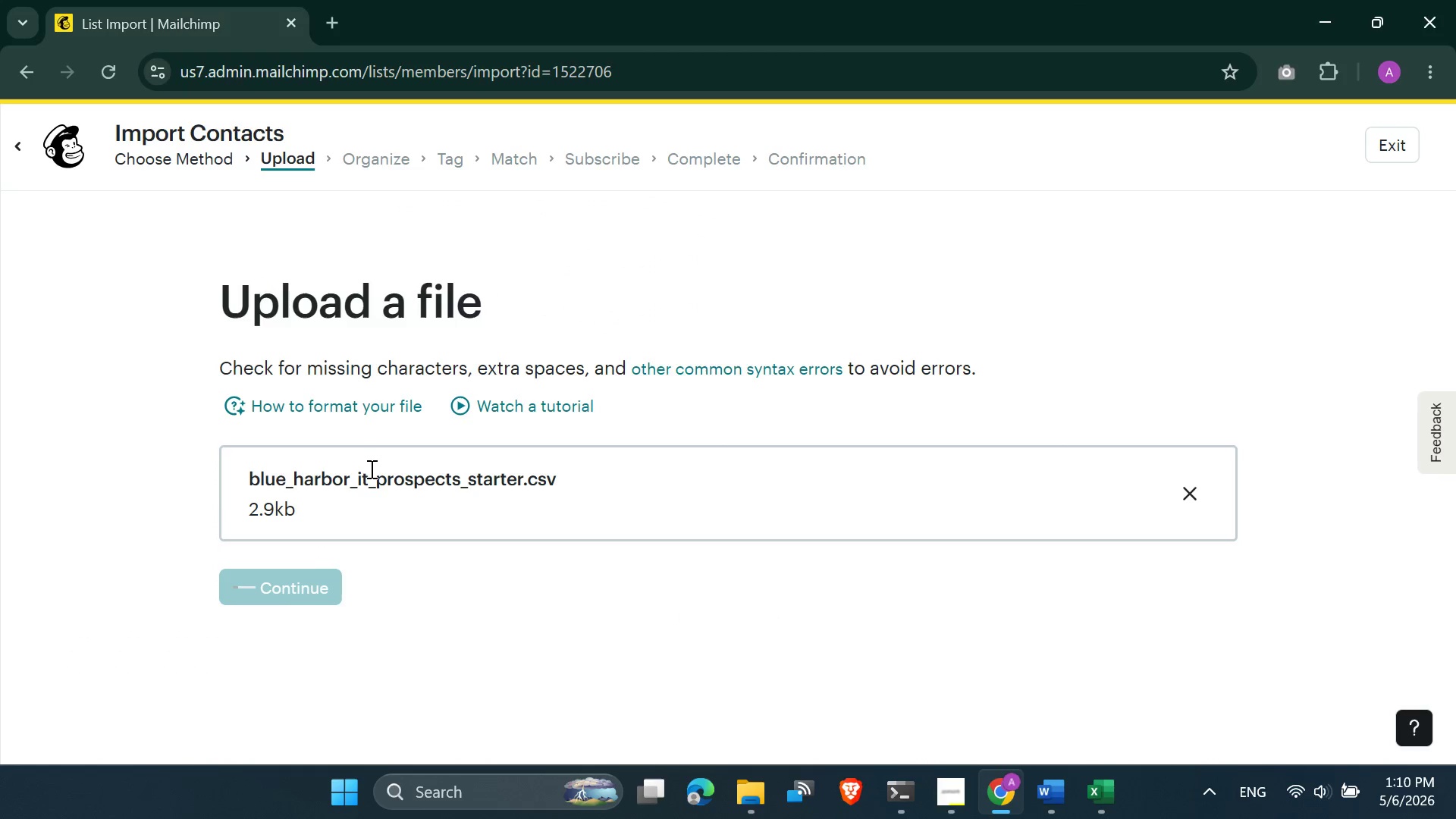 
left_click([228, 622])
 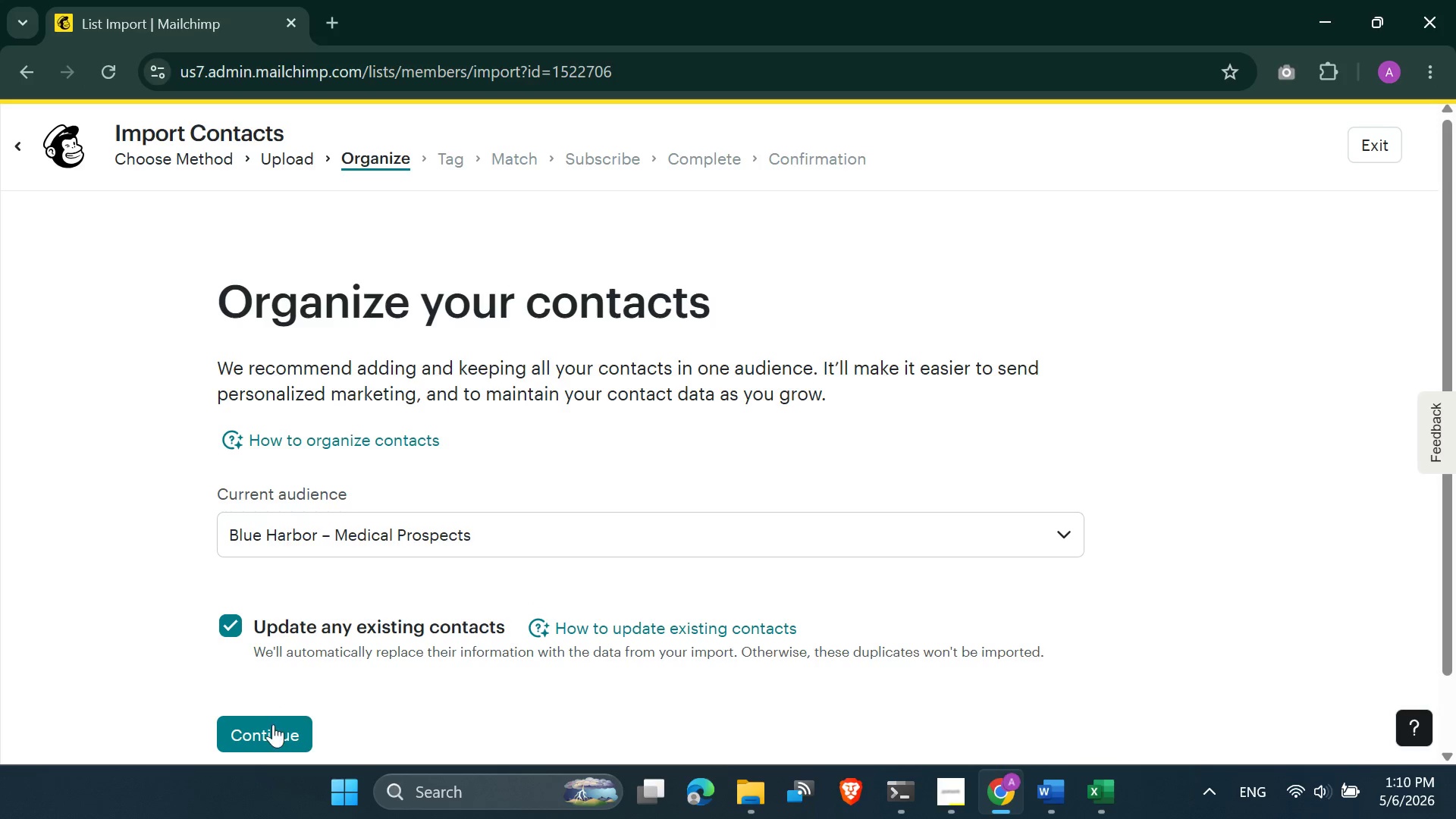 
left_click([273, 728])
 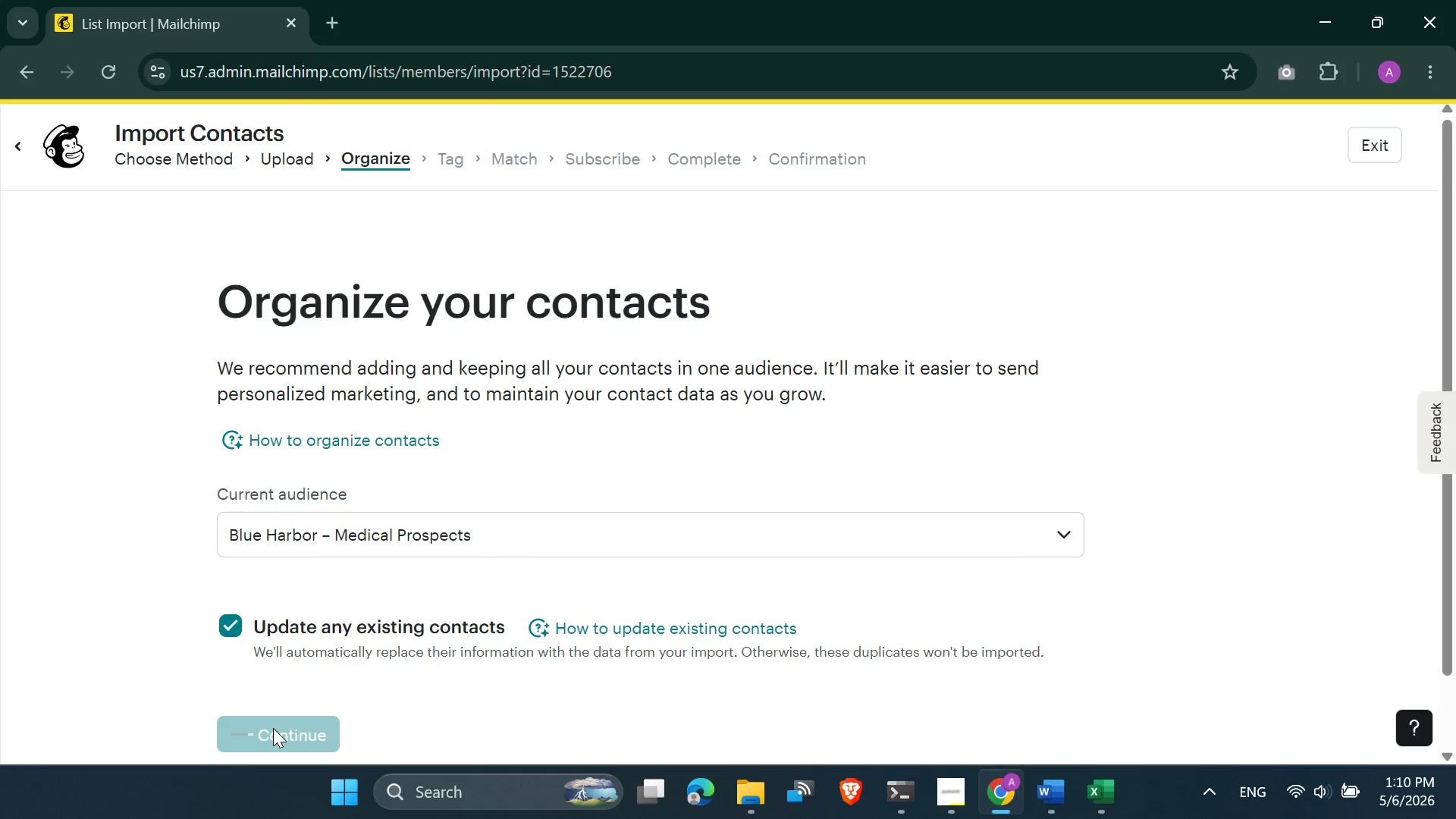 
mouse_move([352, 563])
 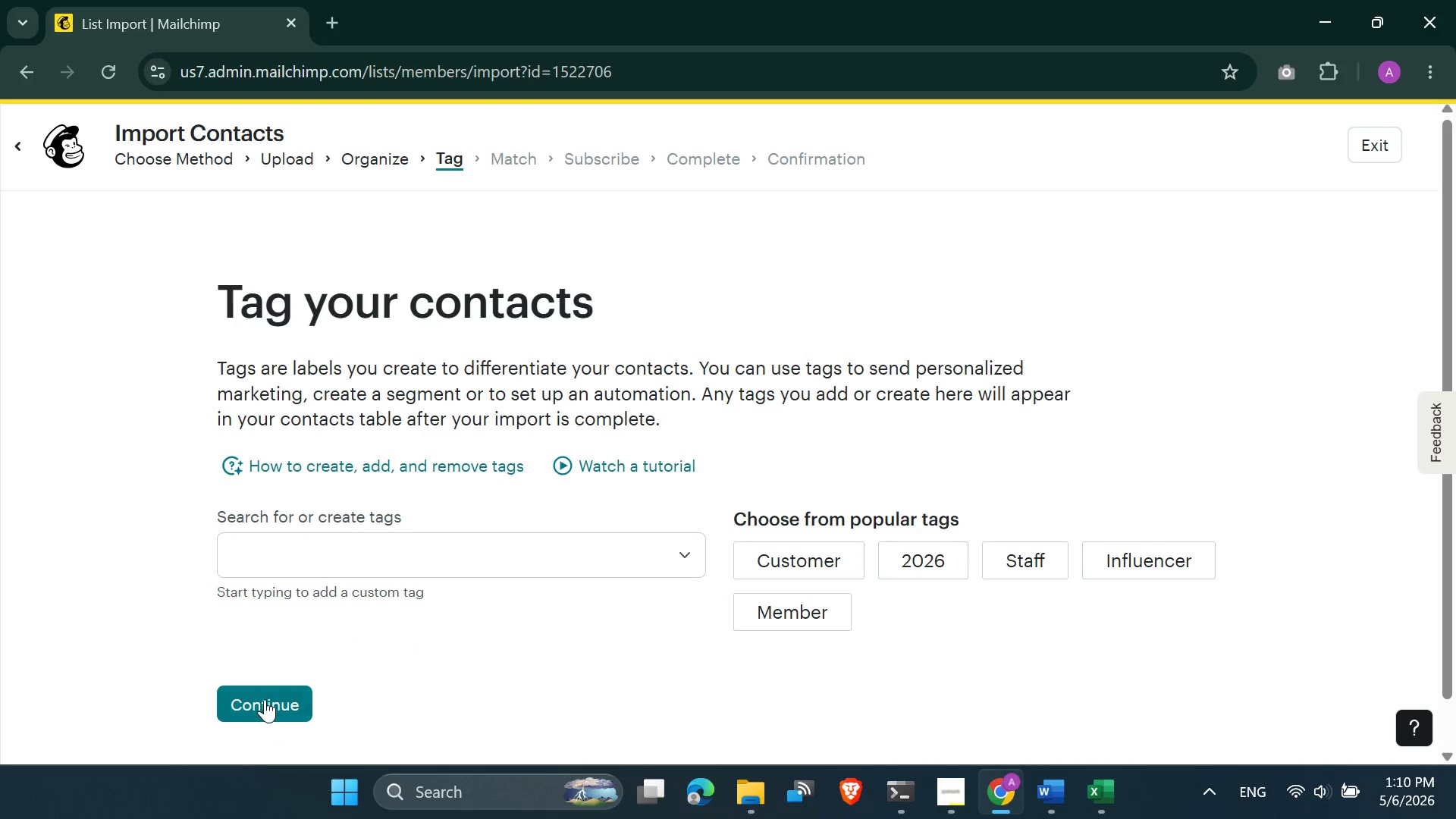 
left_click([265, 699])
 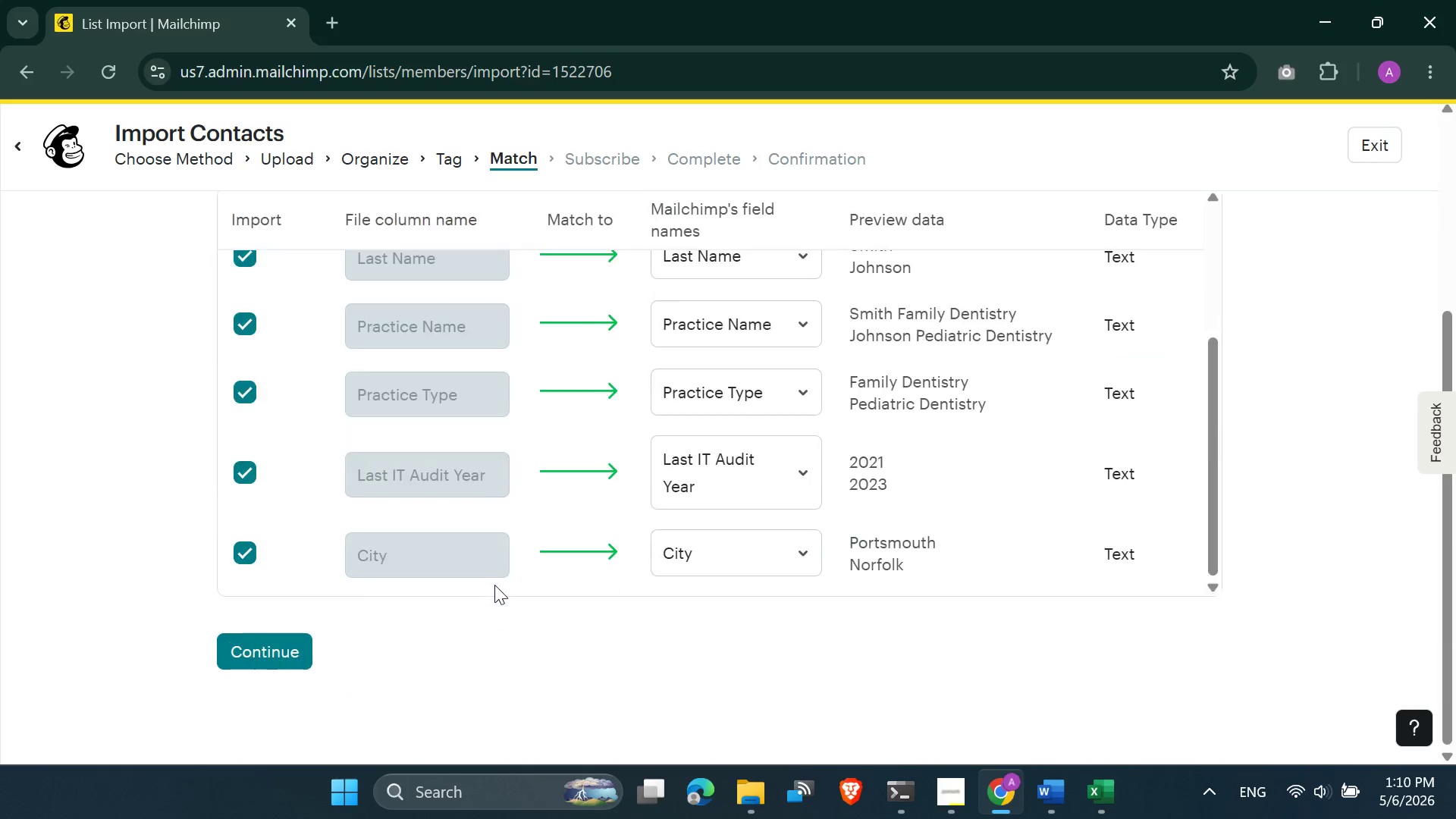 
left_click([287, 661])
 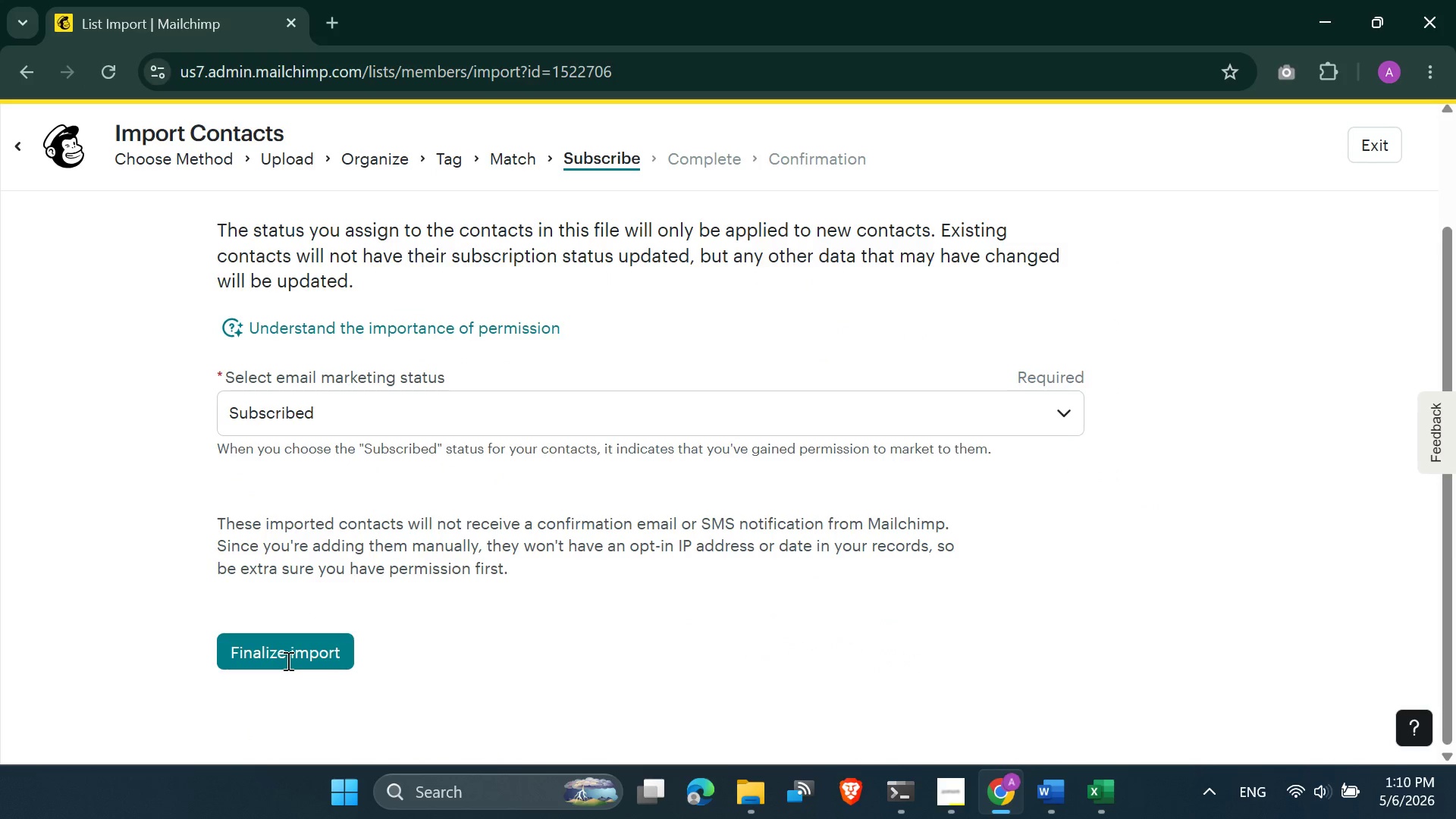 
left_click([278, 661])
 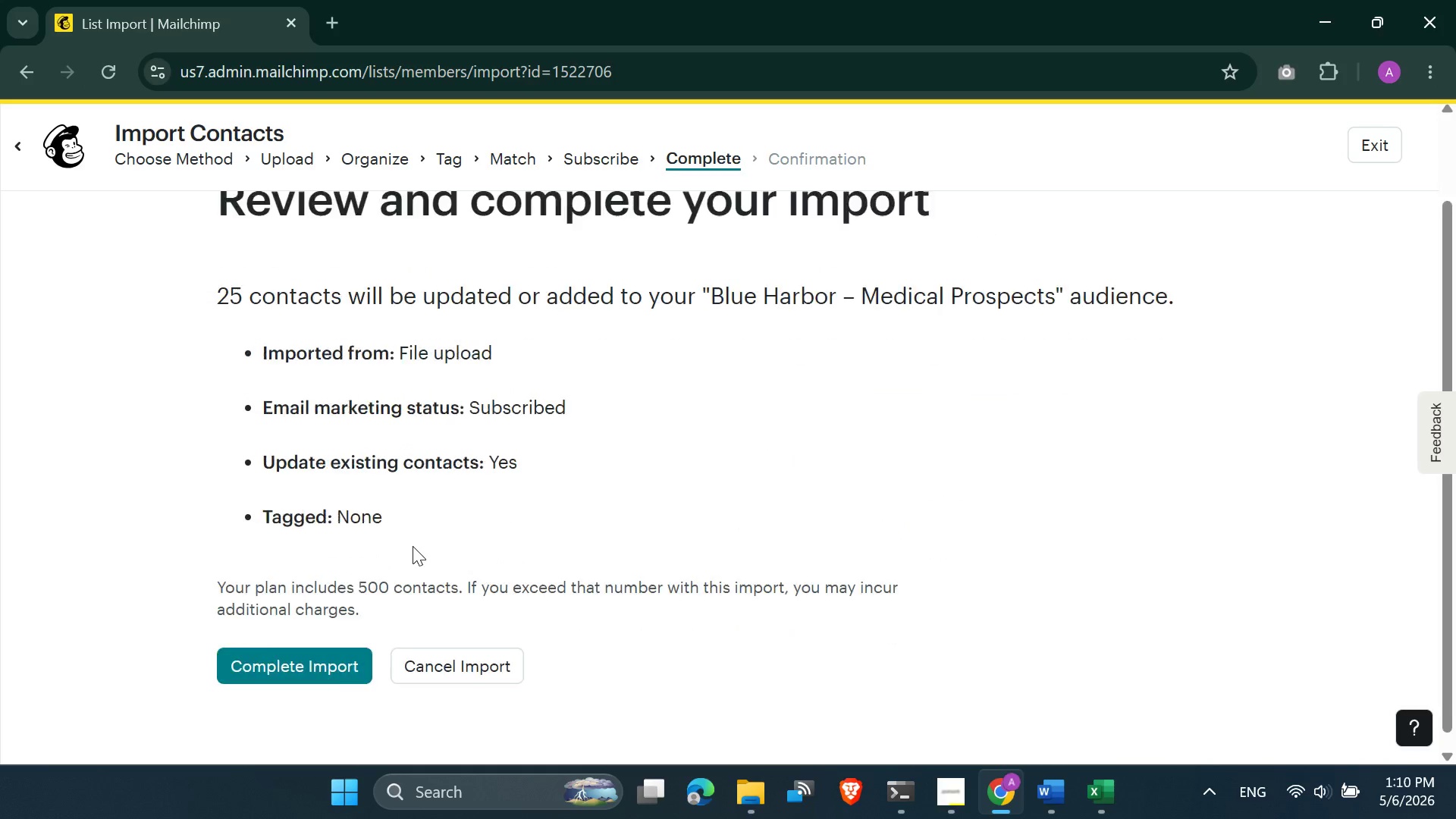 
left_click([325, 657])
 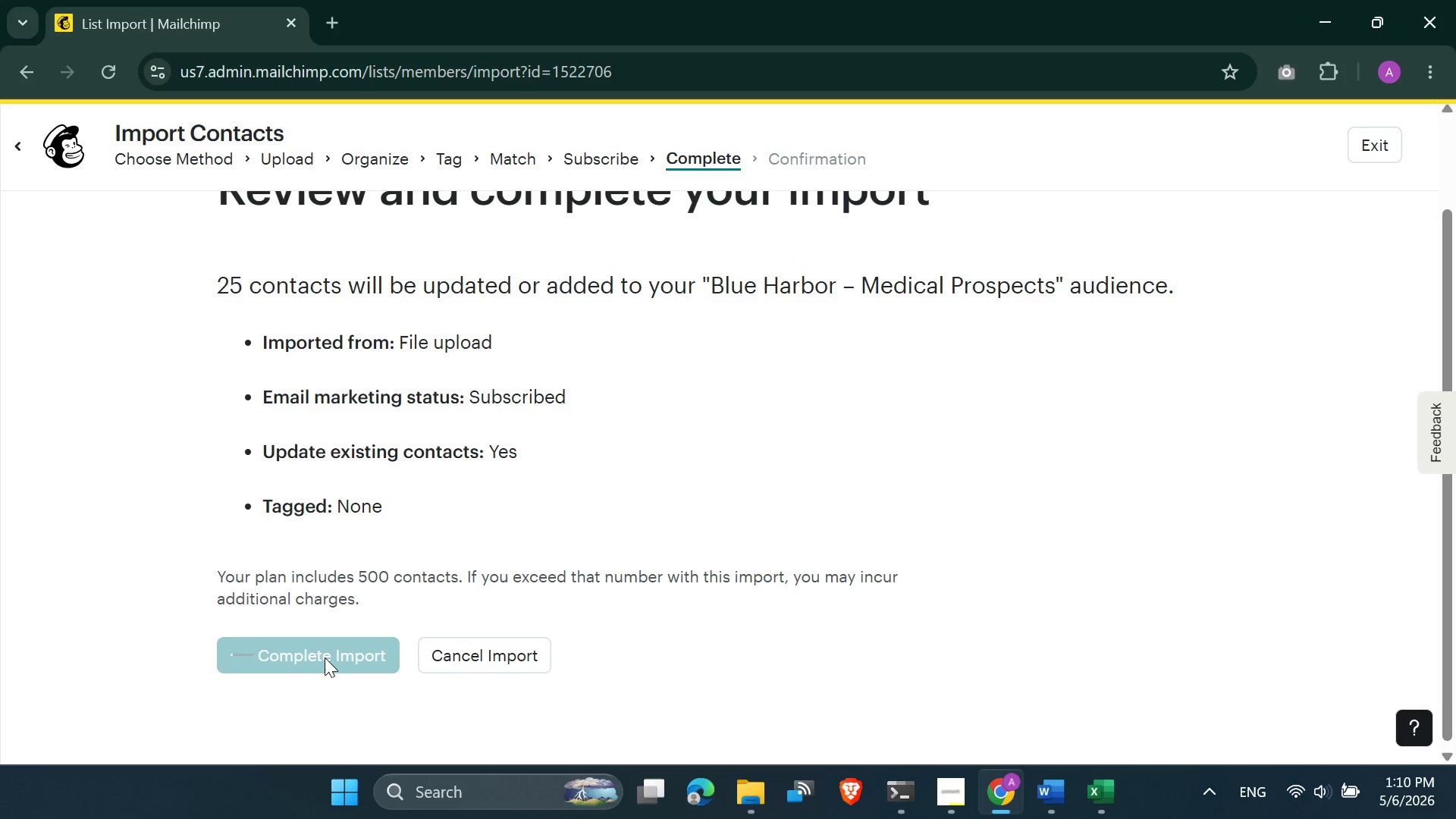 
wait(8.88)
 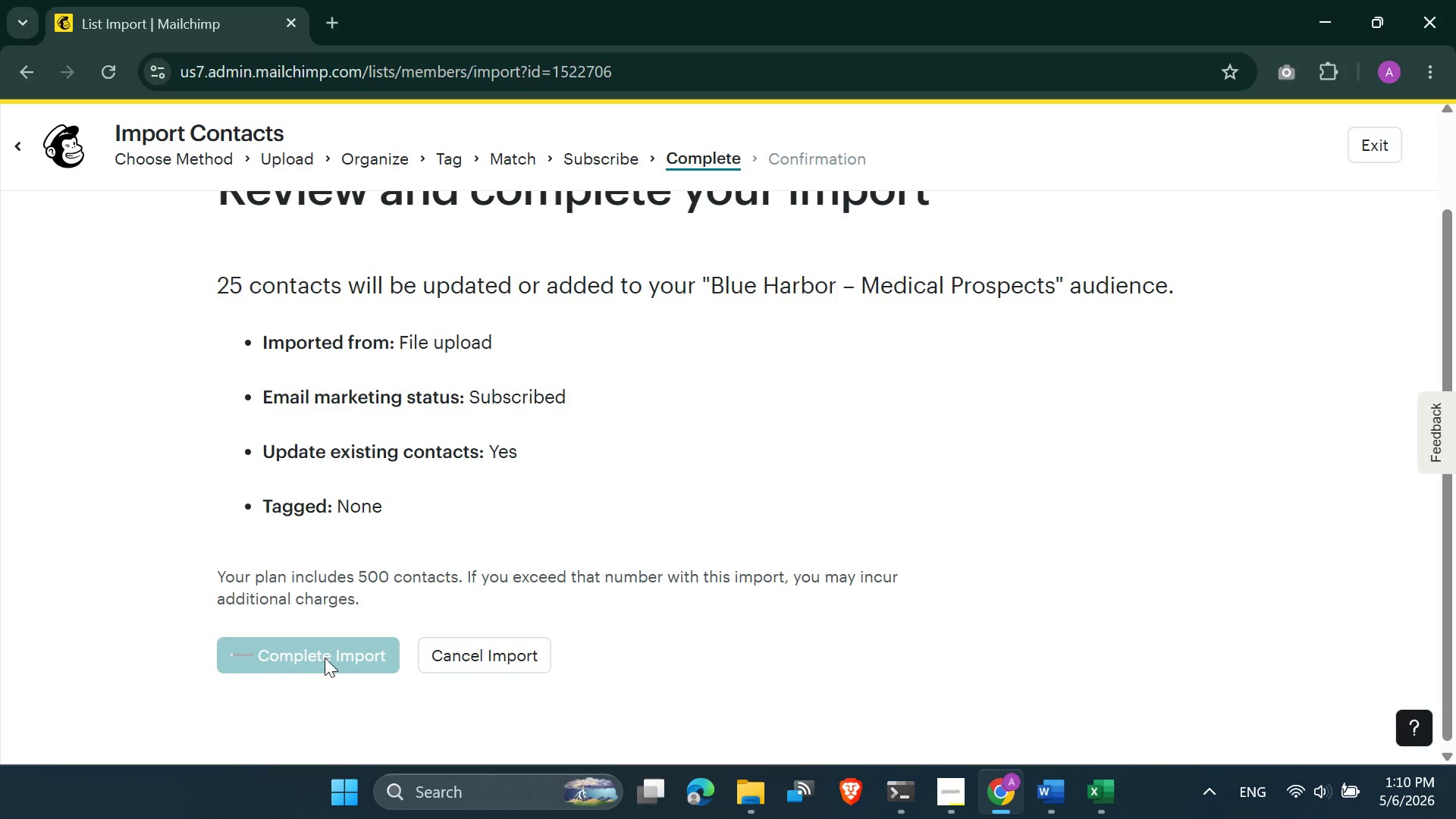 
left_click([1388, 141])
 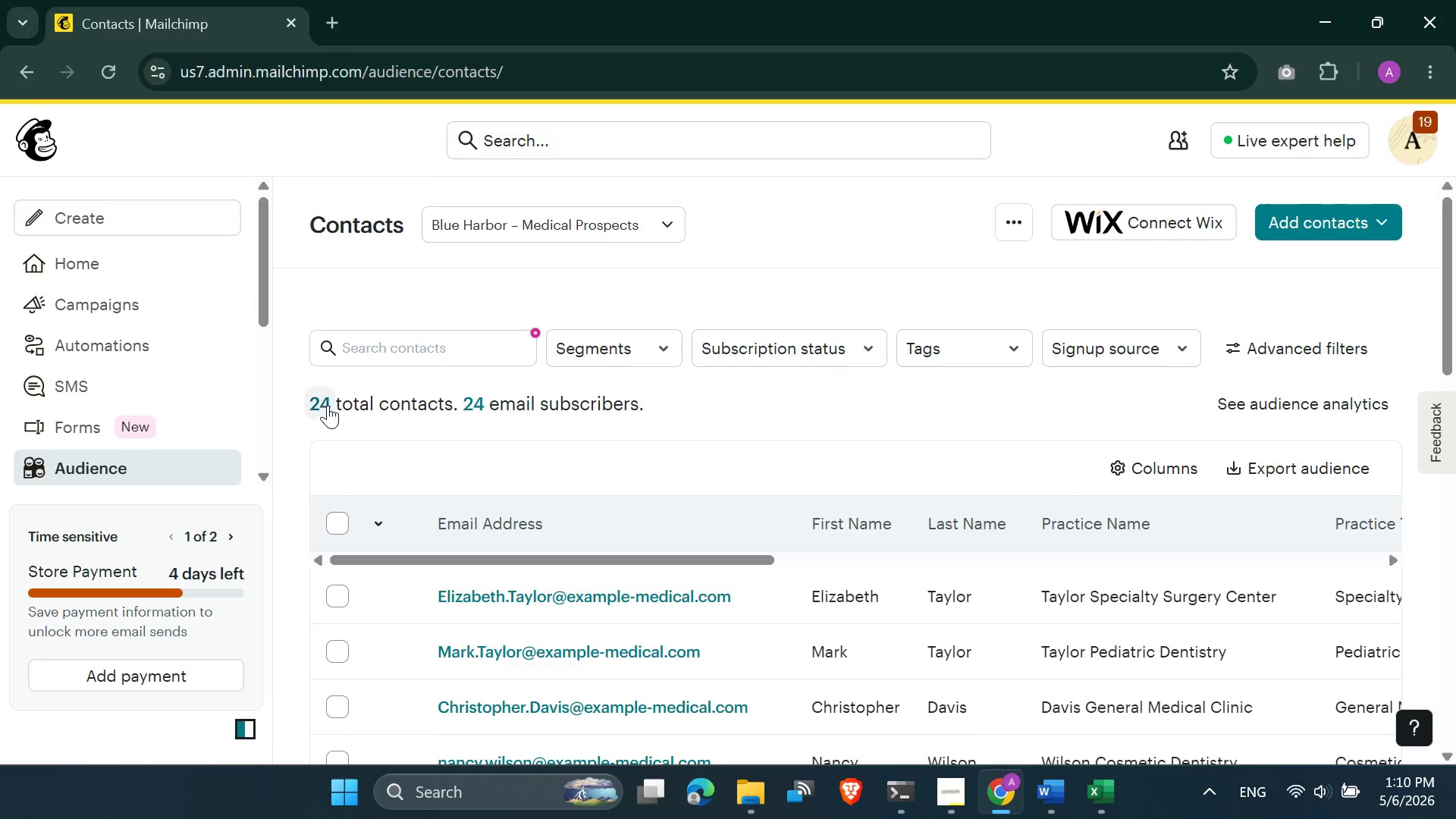 
wait(10.66)
 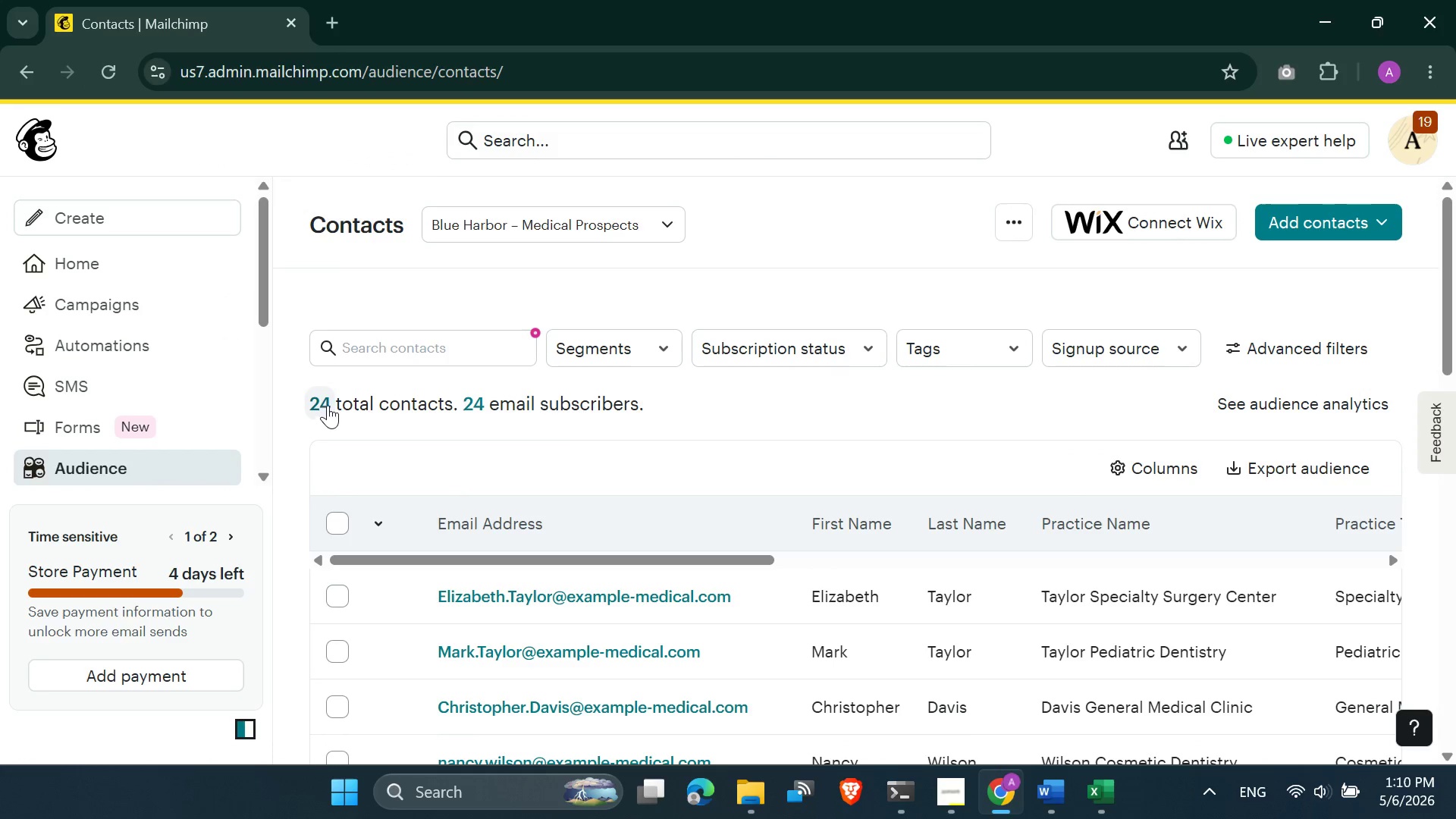 
left_click([326, 496])
 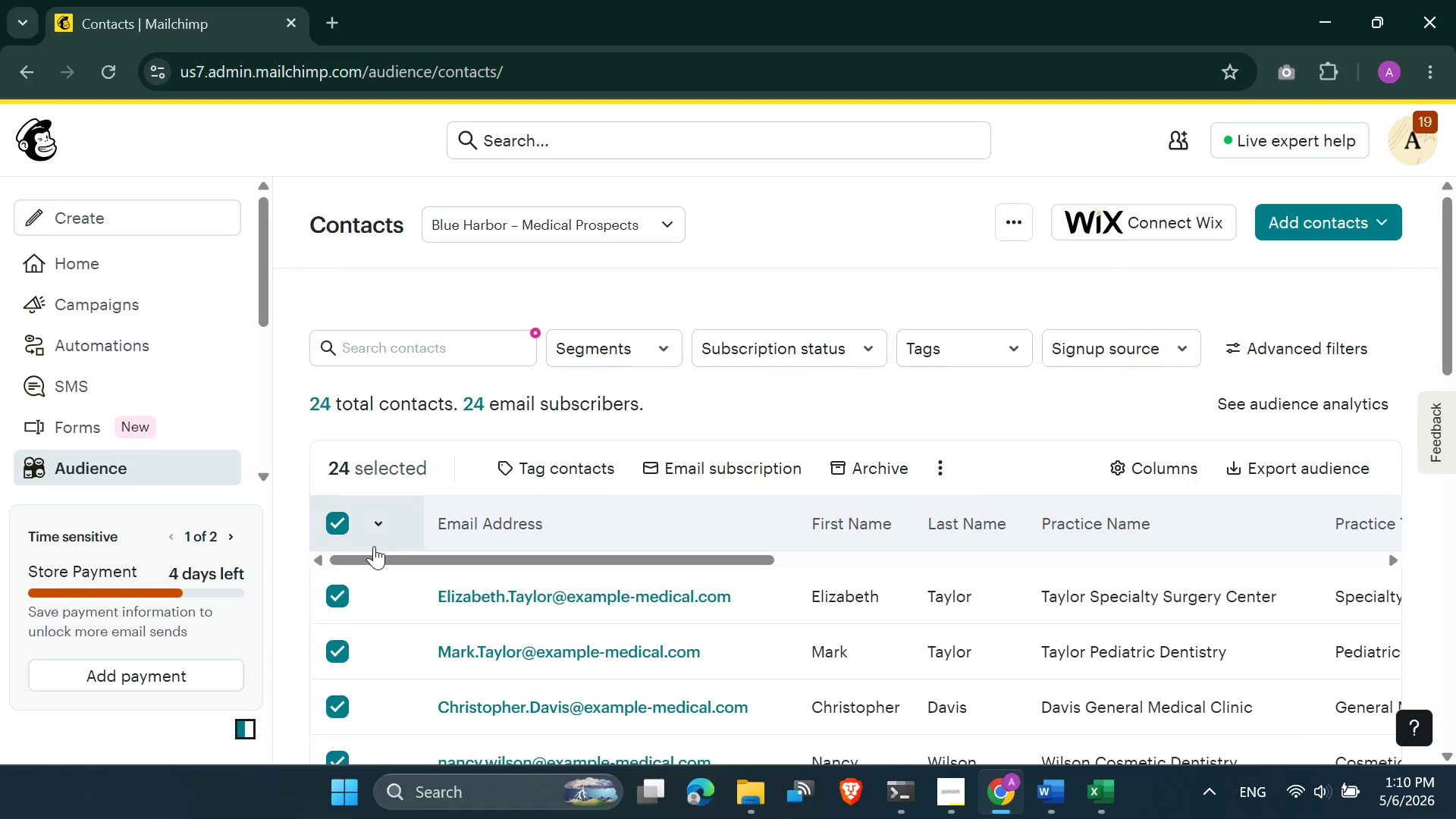 
left_click([883, 457])
 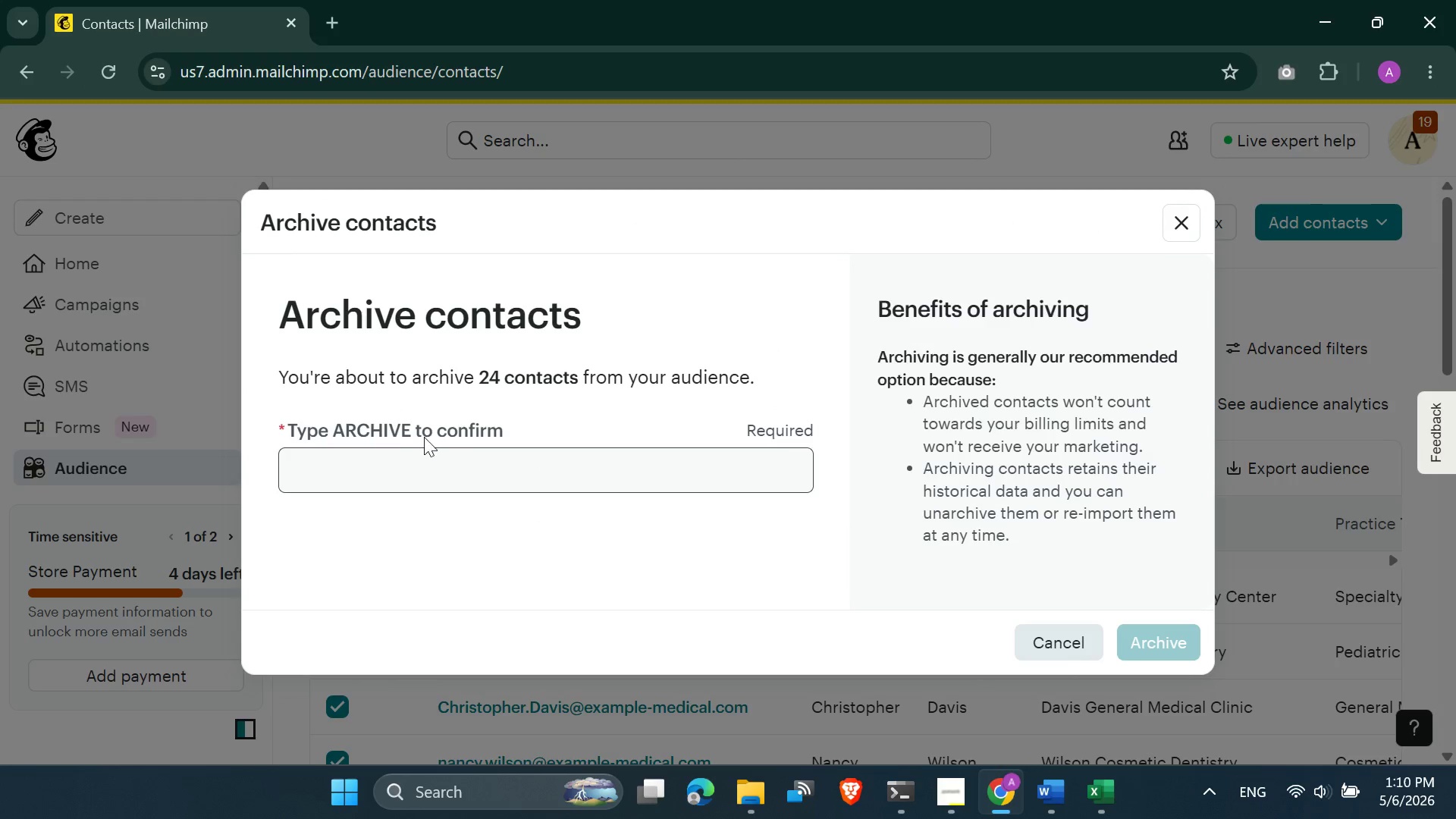 
double_click([386, 430])
 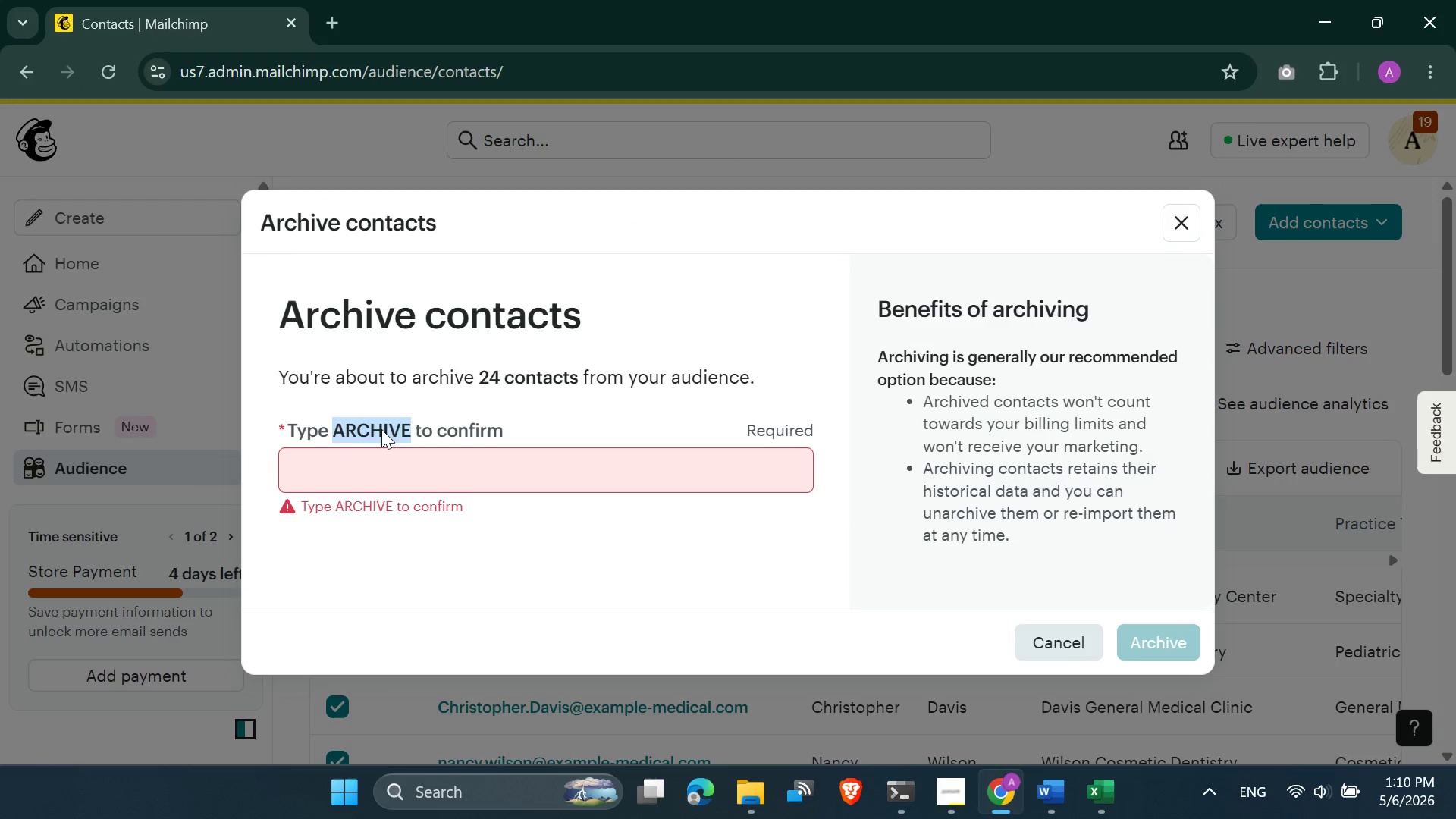 
left_click_drag(start_coordinate=[381, 429], to_coordinate=[369, 469])
 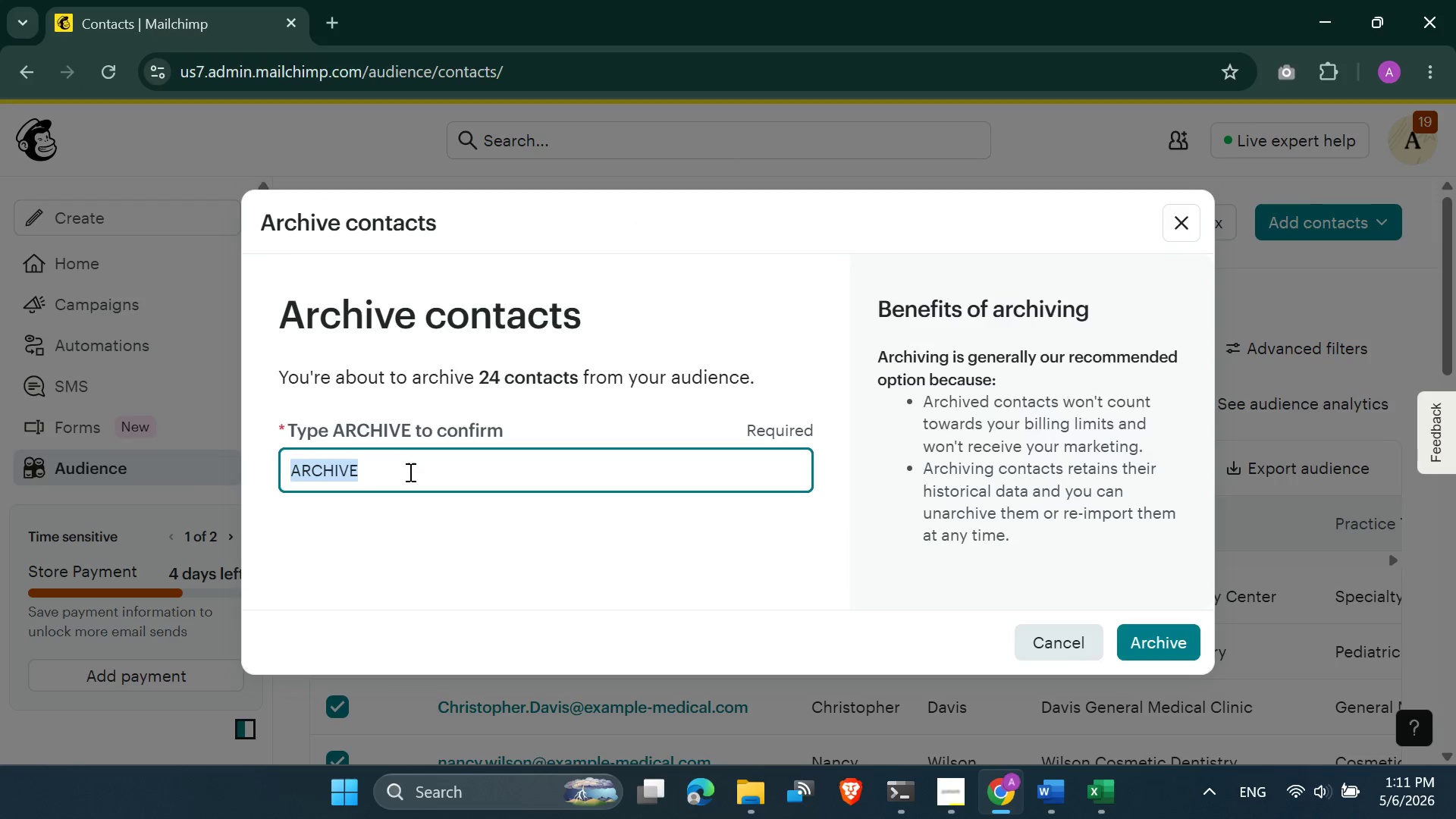 
left_click([409, 472])
 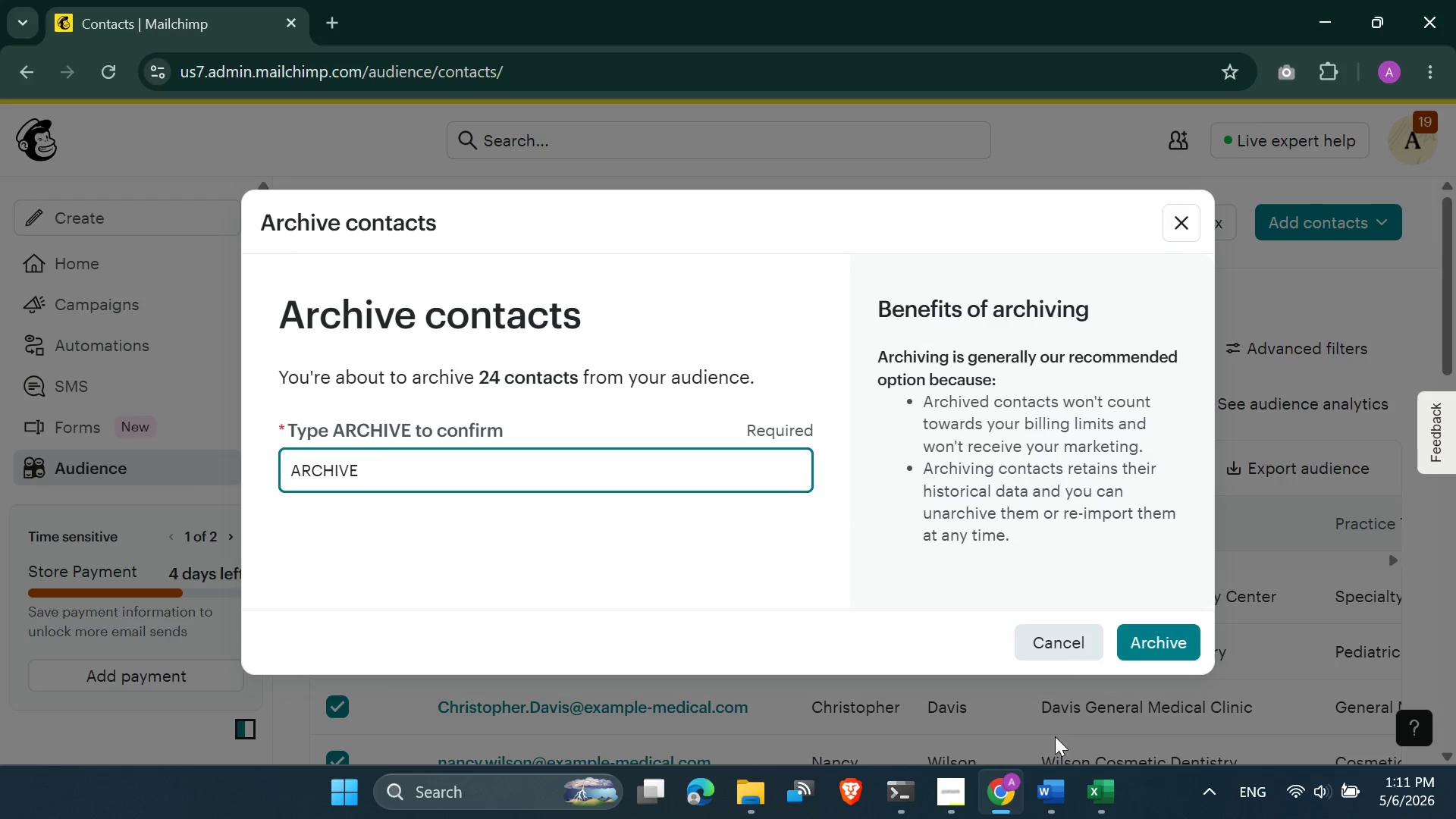 
left_click([1111, 783])
 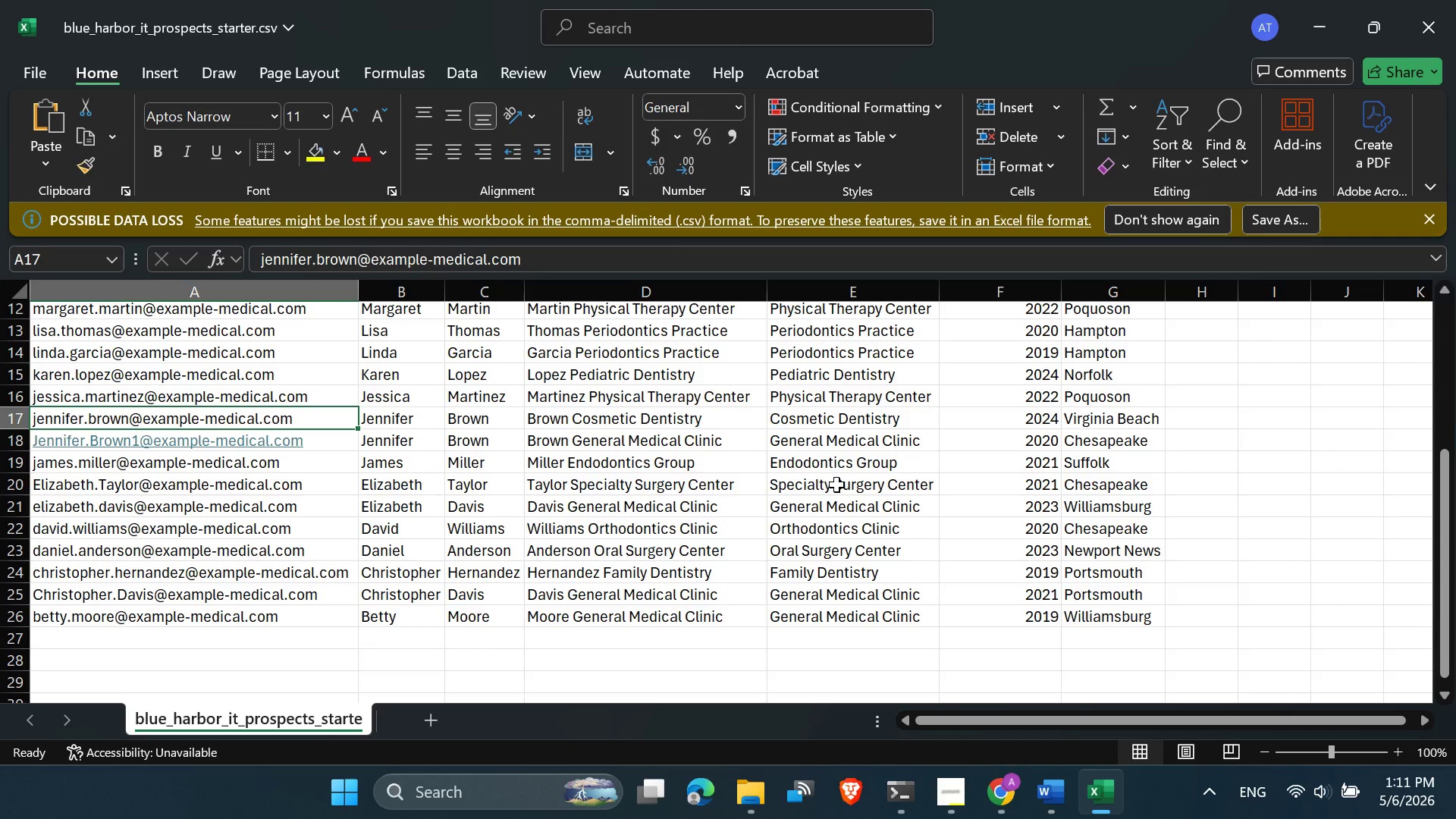 
key(Control+S)
 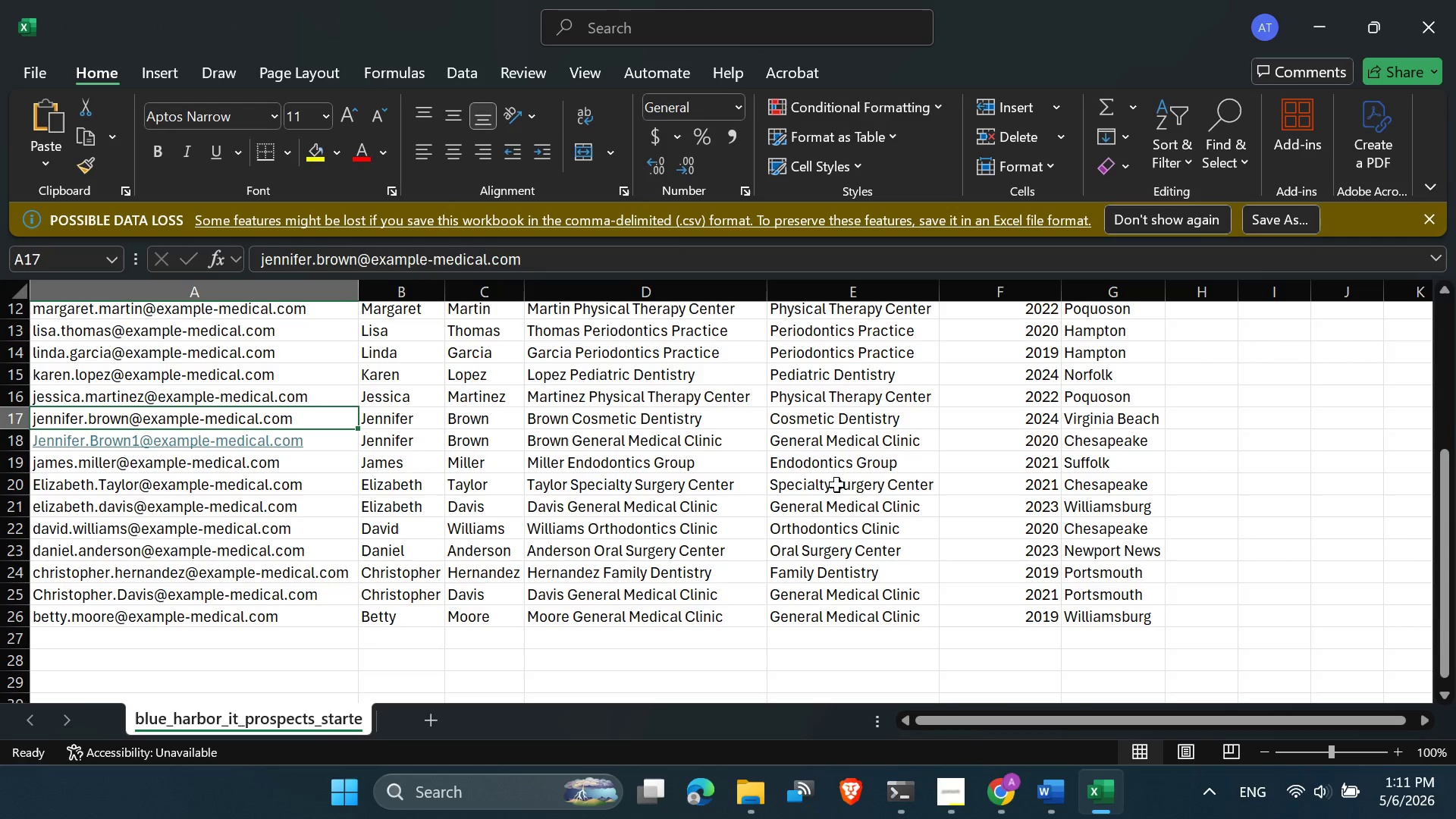 
key(Control+S)
 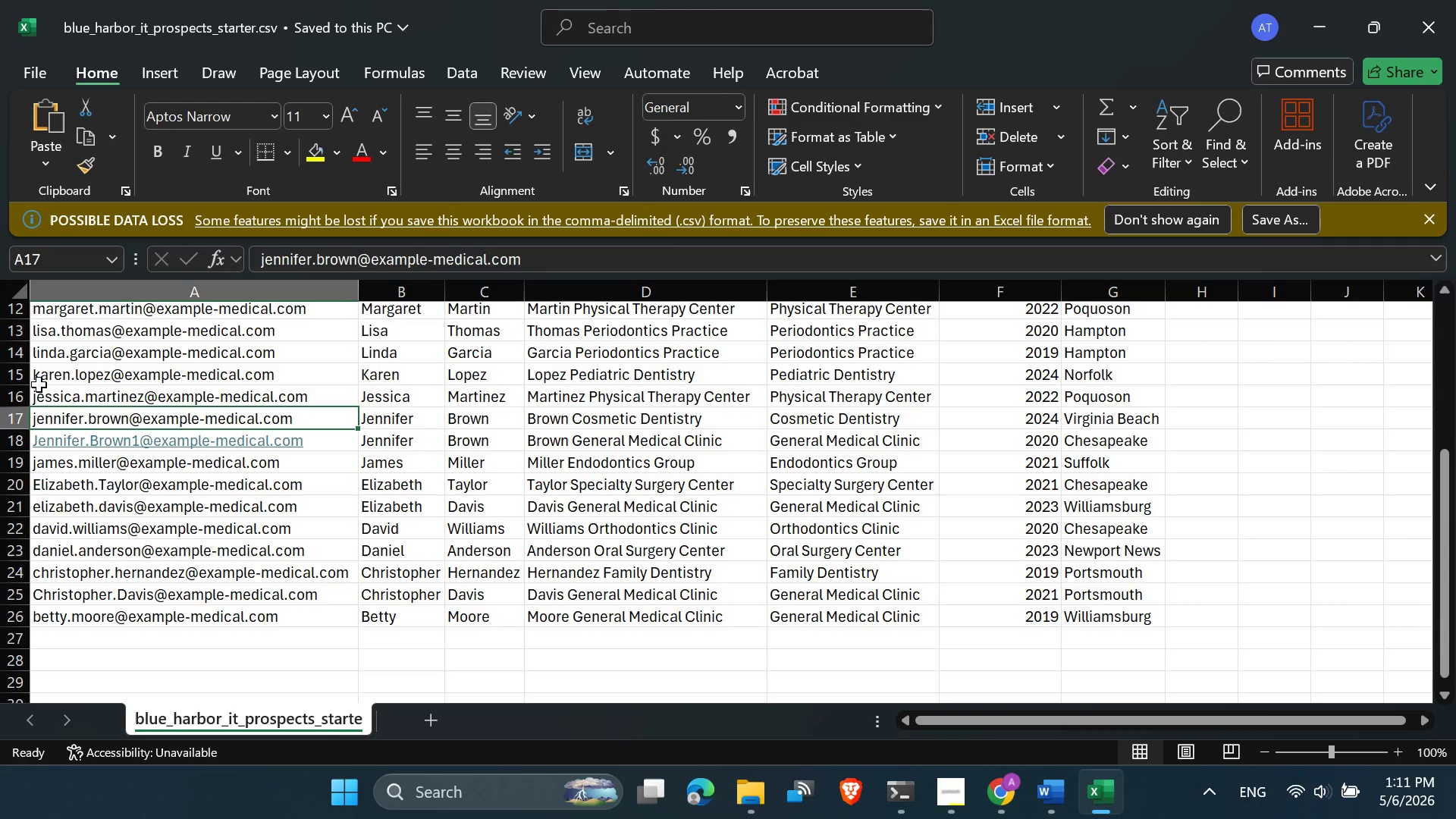 
wait(9.09)
 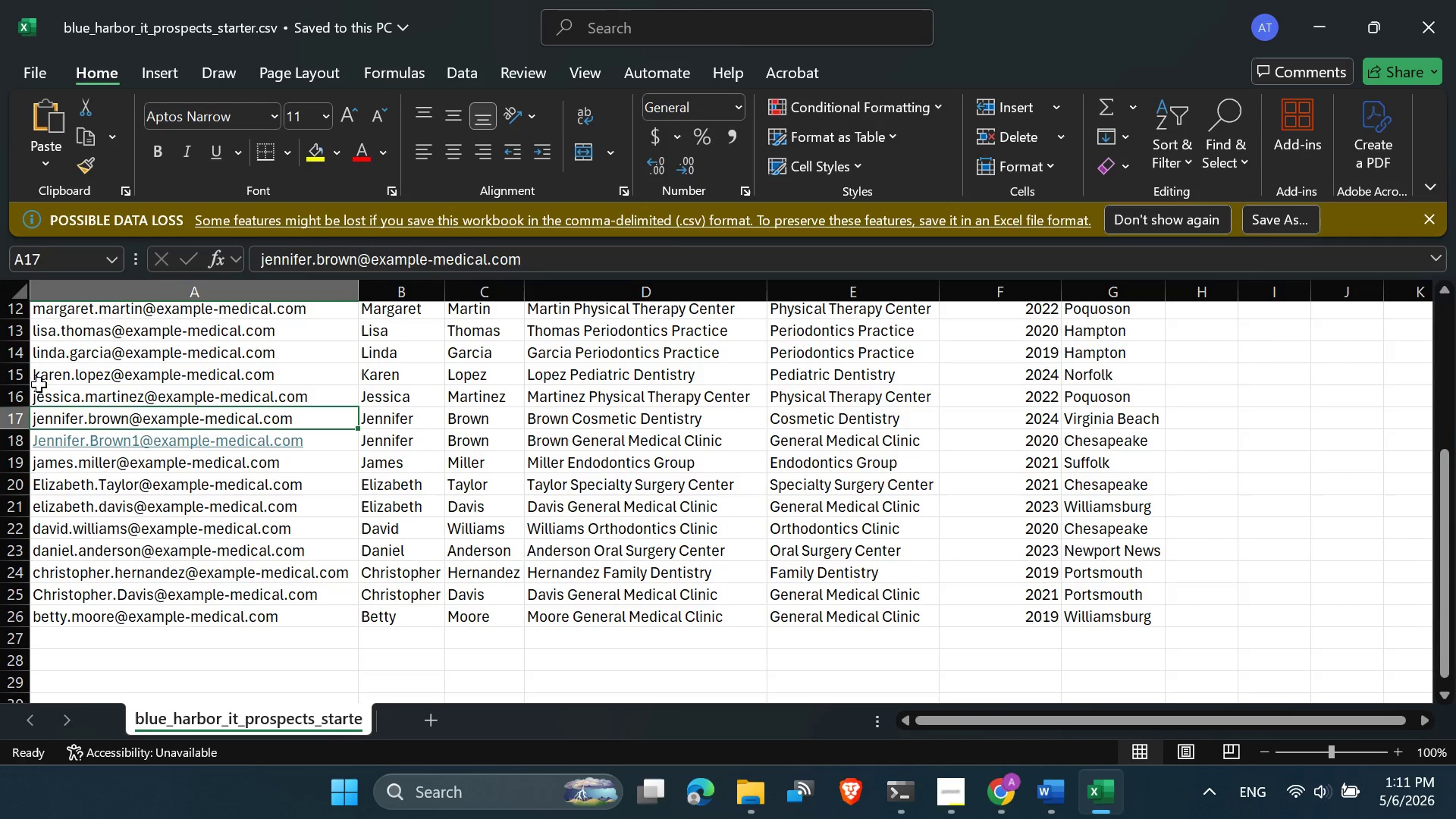 
mouse_move([241, 441])
 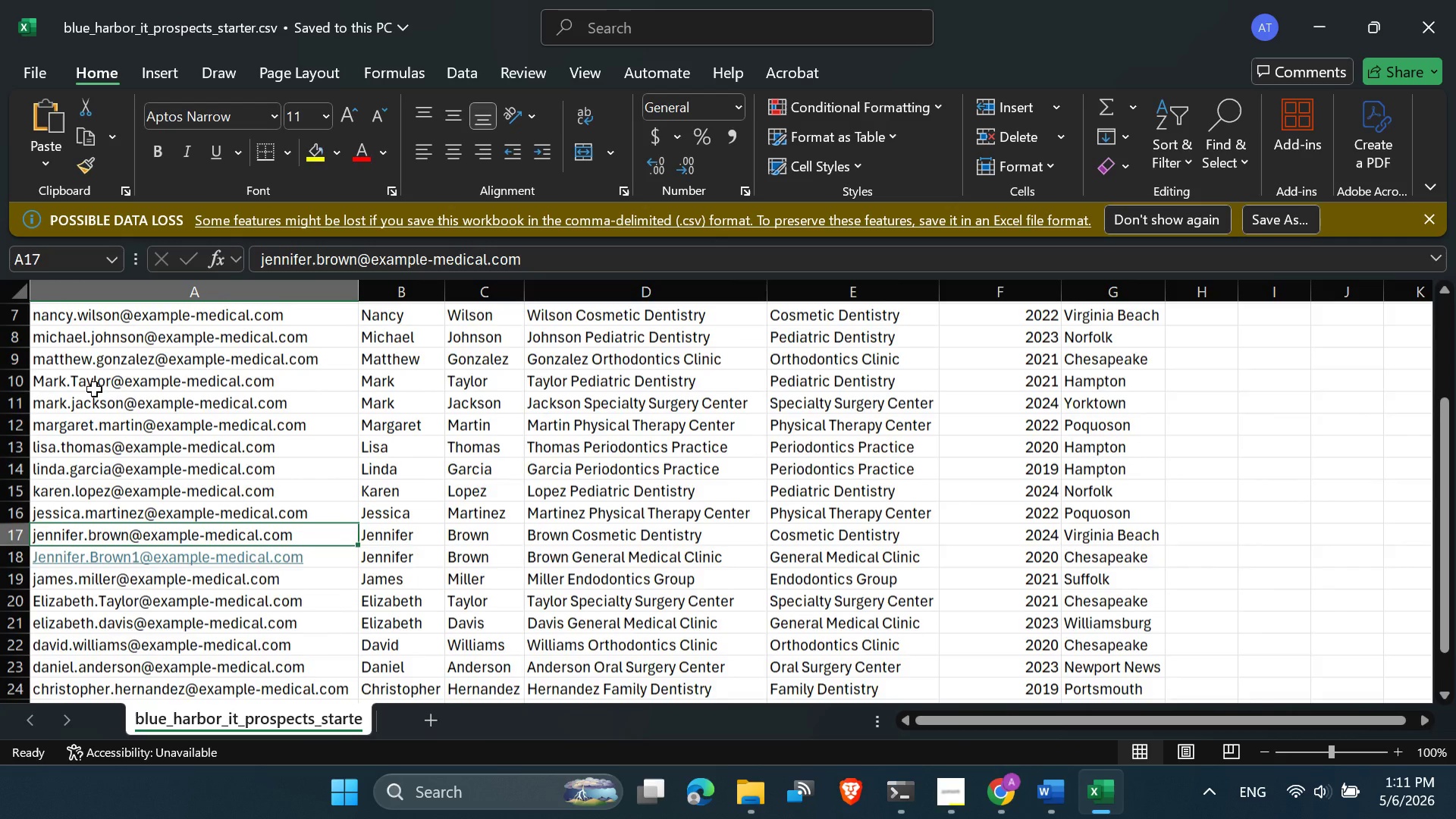 
wait(9.38)
 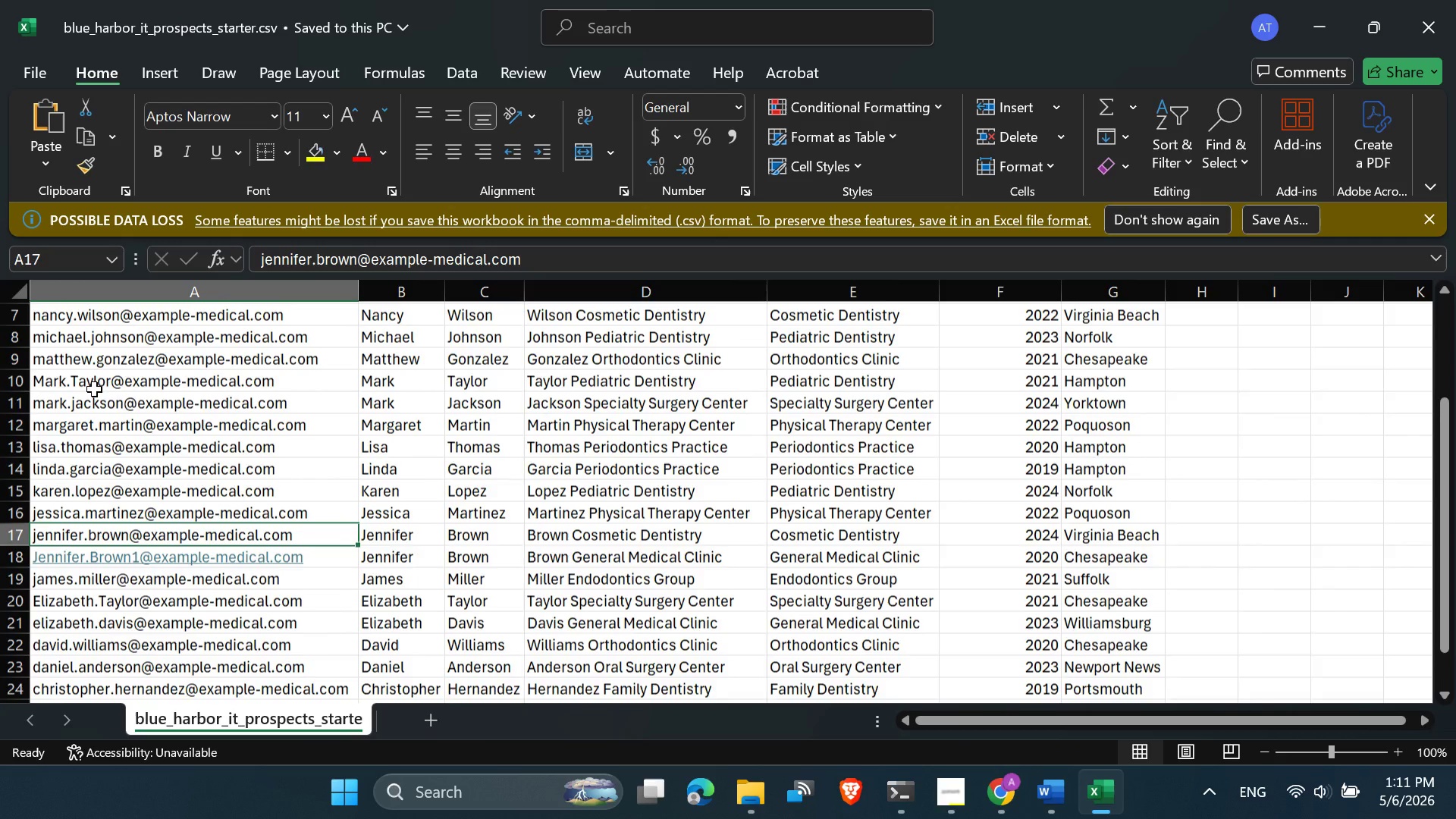 
left_click([1431, 5])
 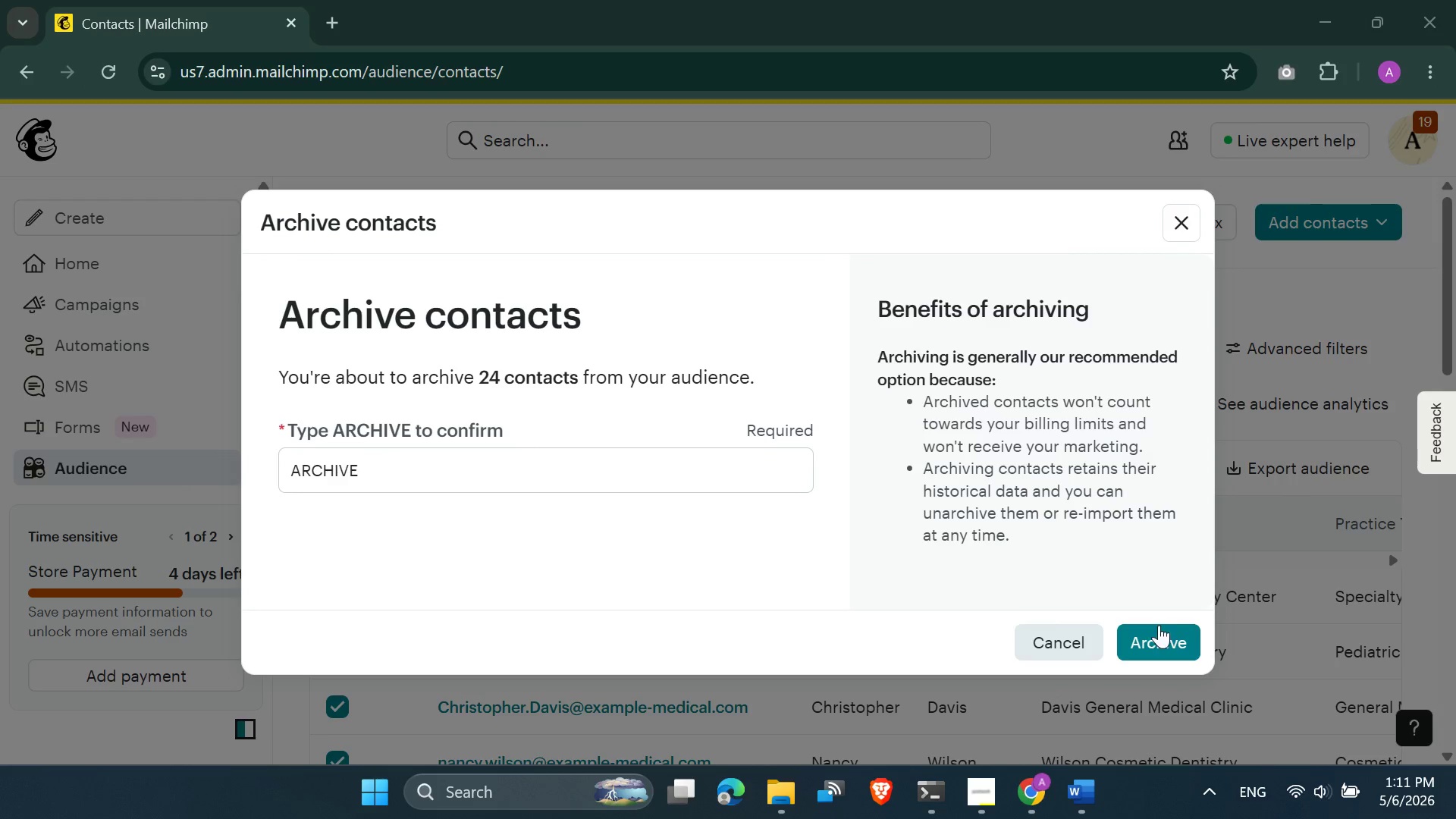 
left_click([1152, 633])
 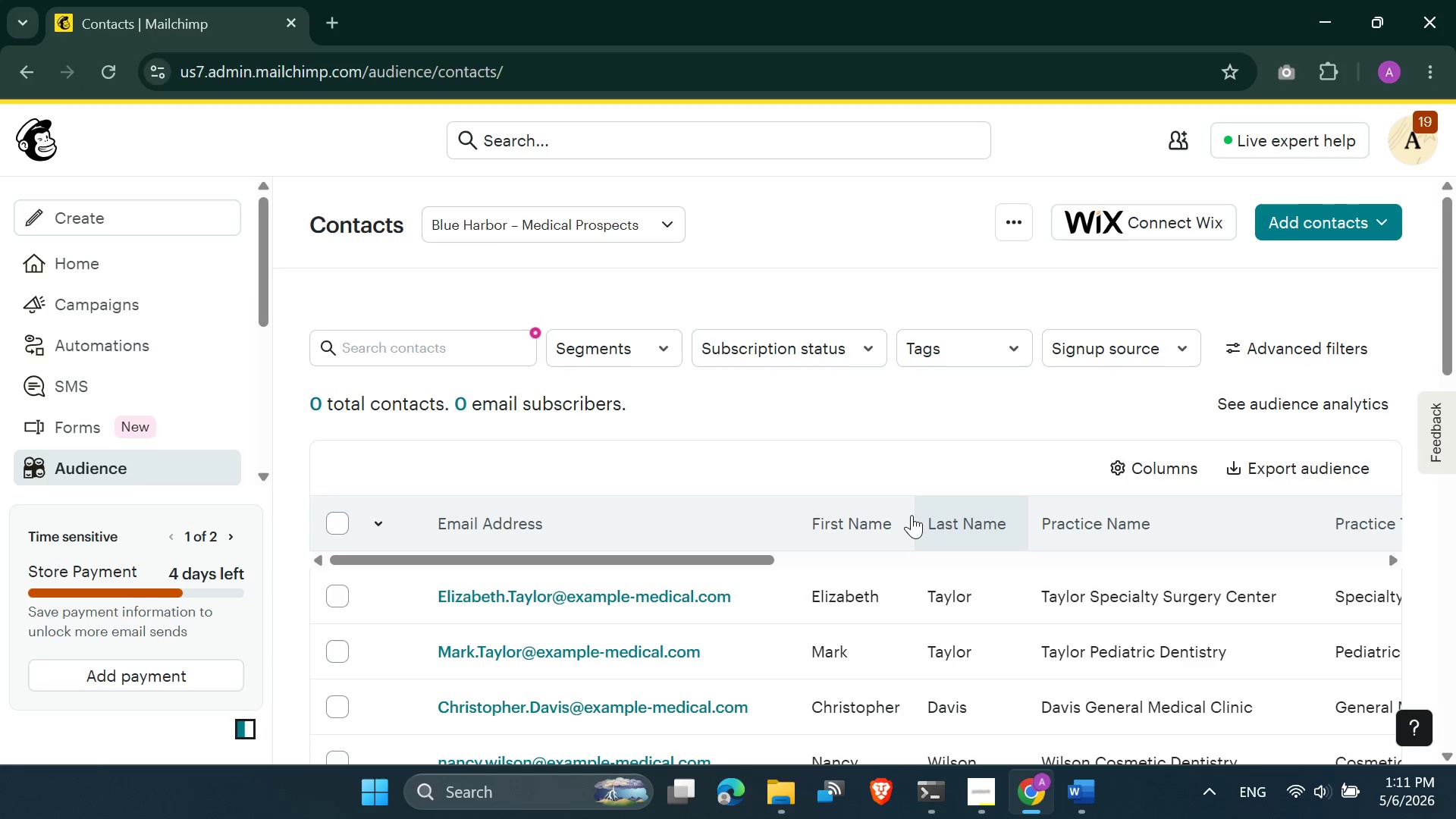 
wait(13.17)
 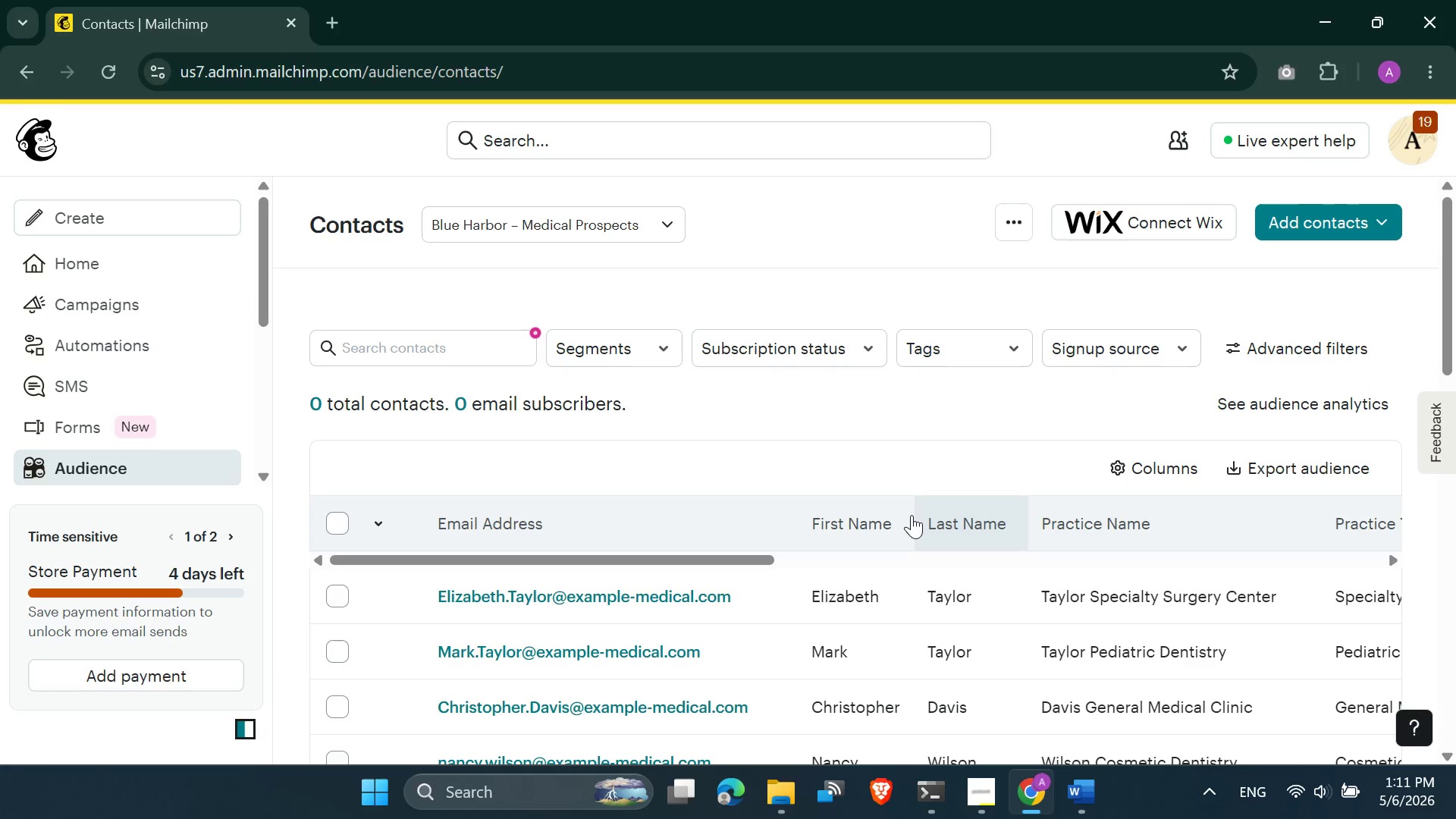 
left_click([332, 510])
 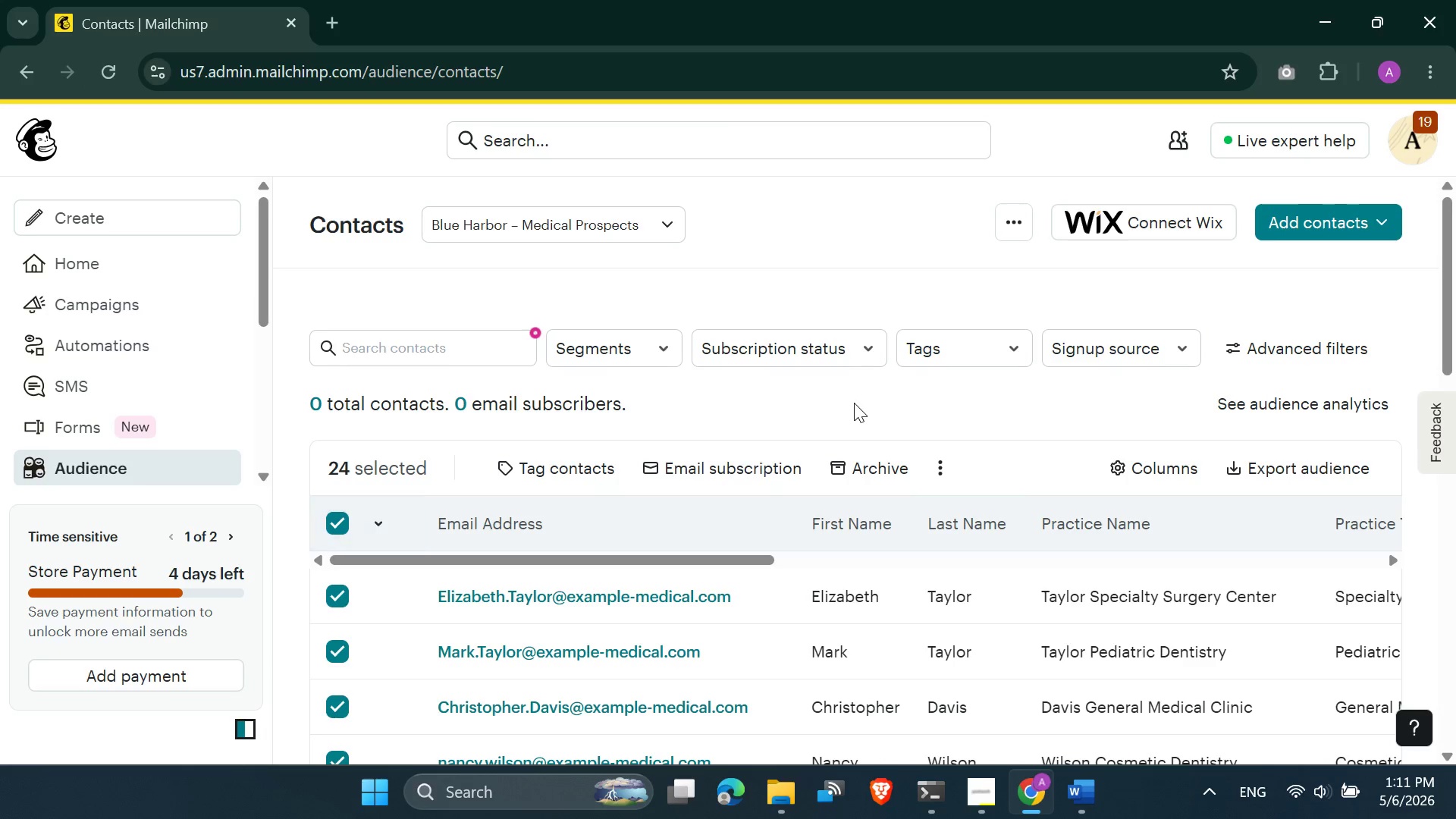 
wait(5.47)
 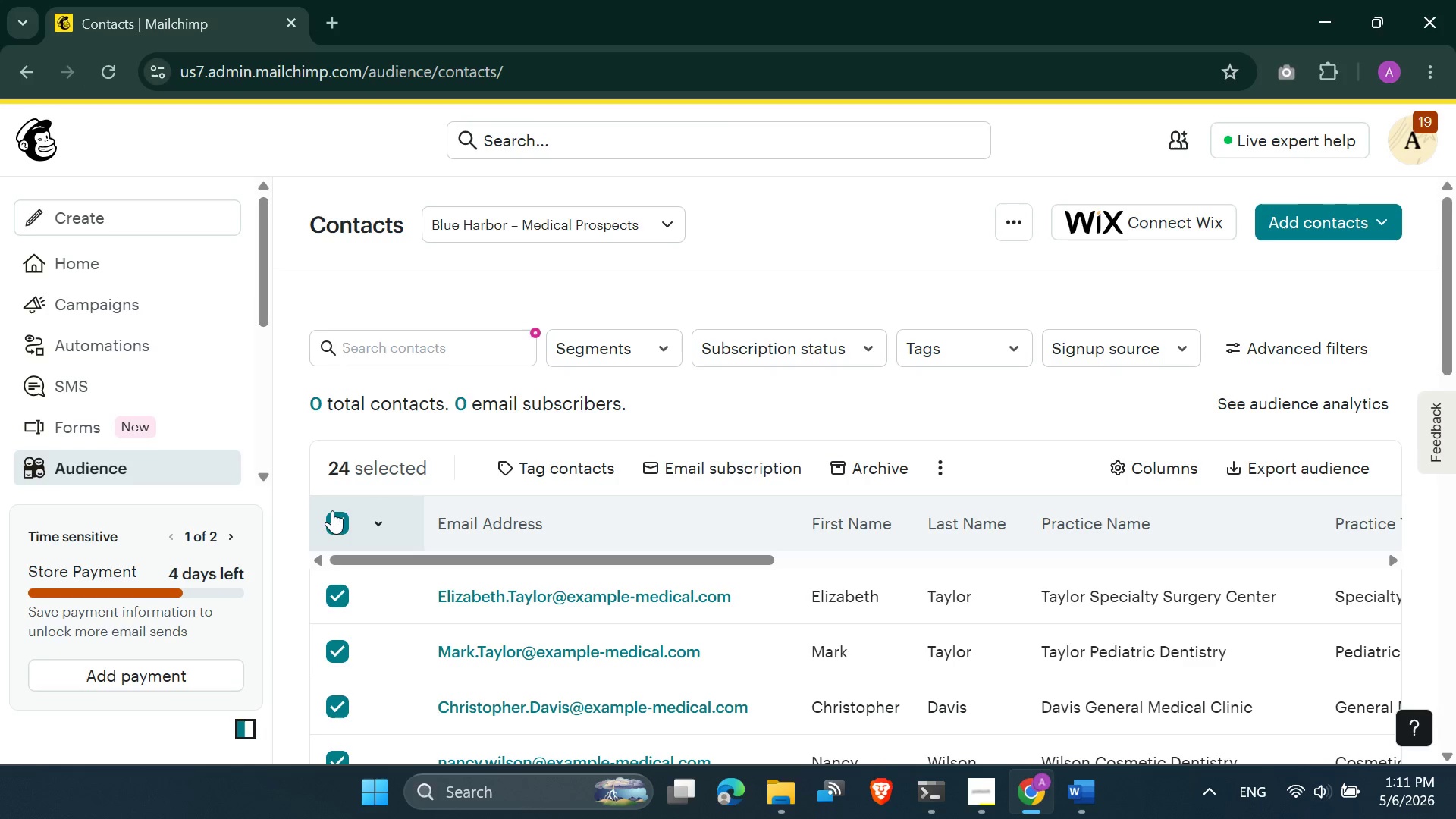 
left_click([103, 77])
 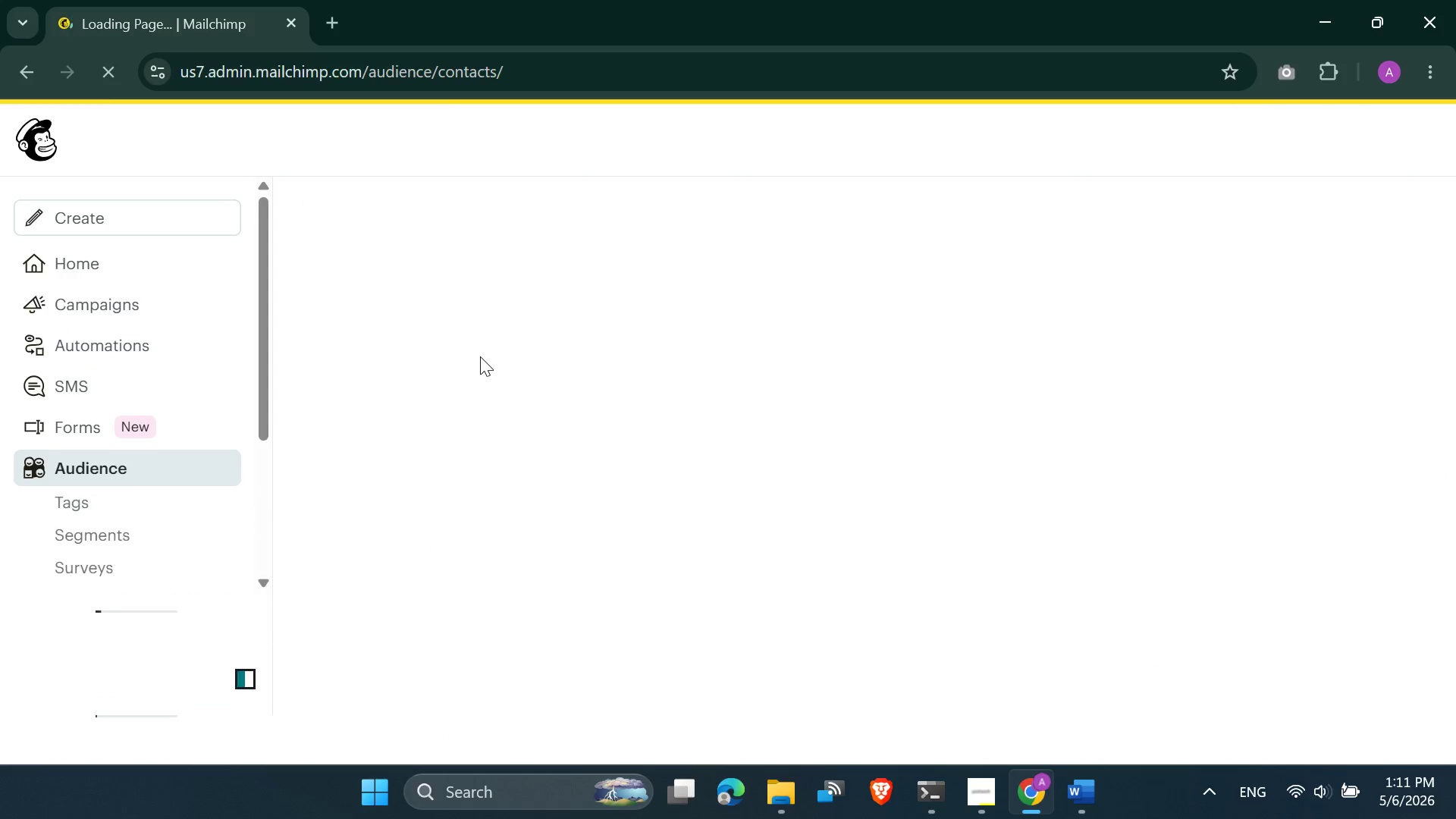 
wait(8.08)
 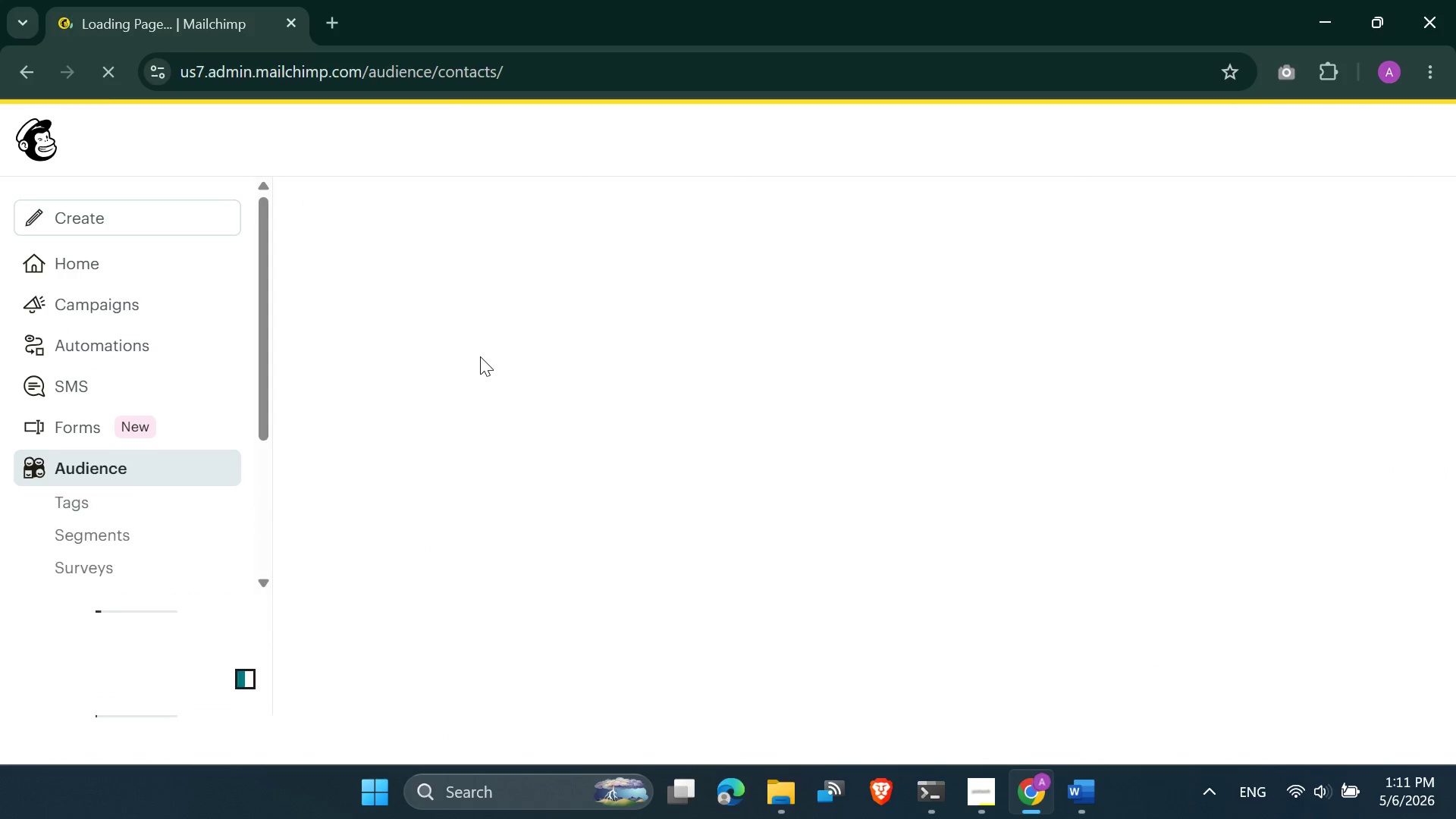 
left_click([448, 679])
 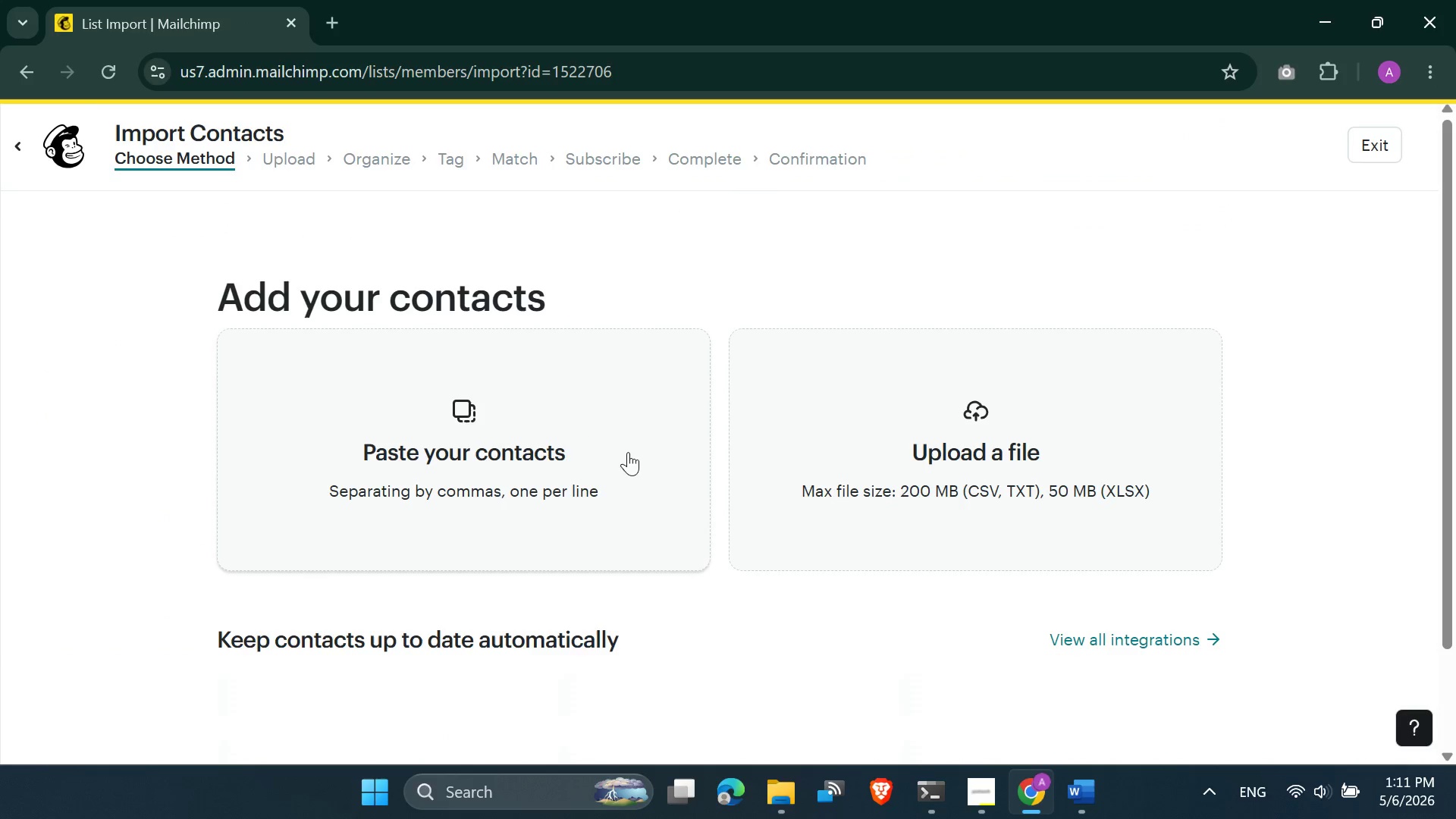 
left_click([858, 445])
 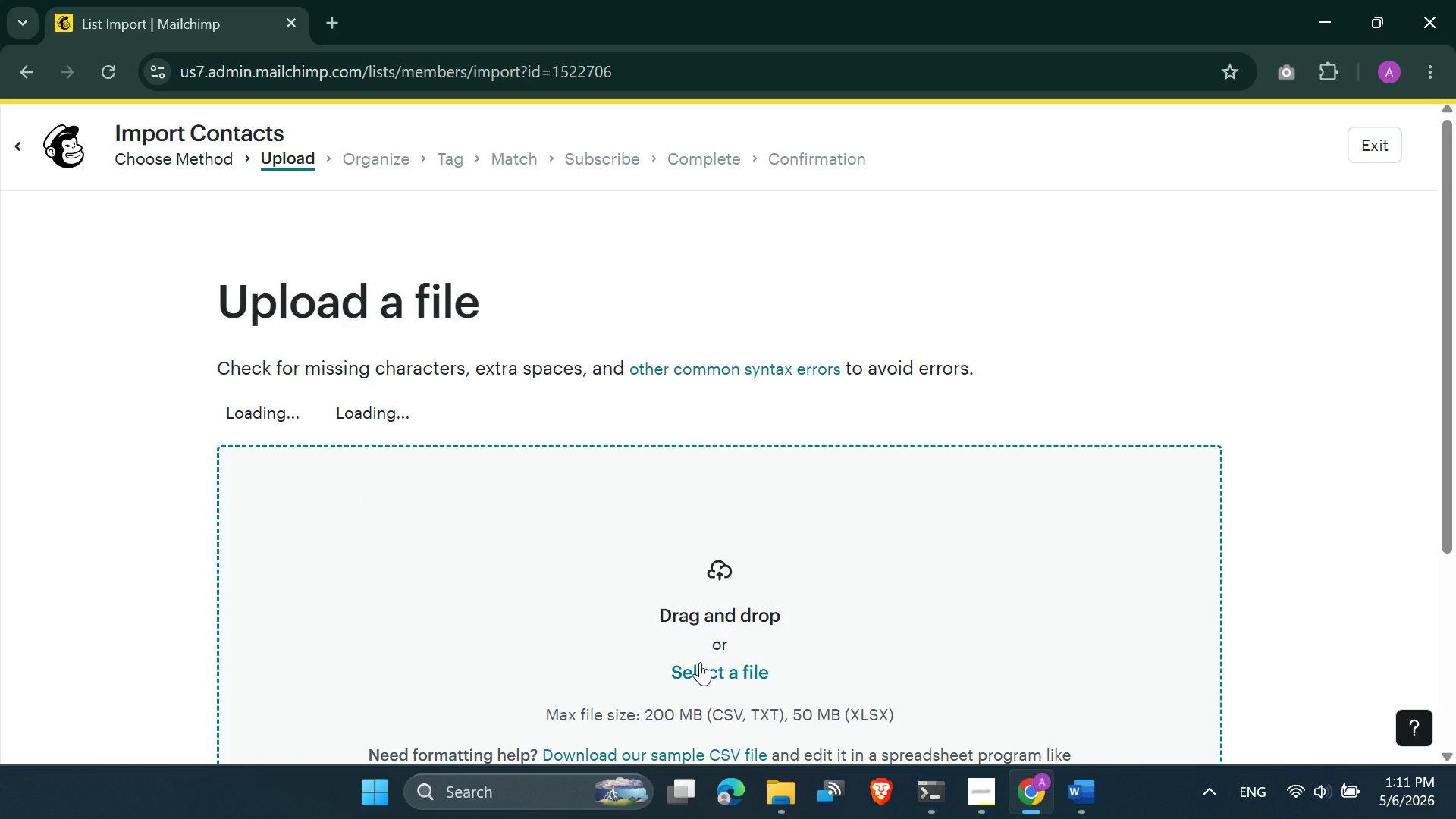 
left_click([699, 675])
 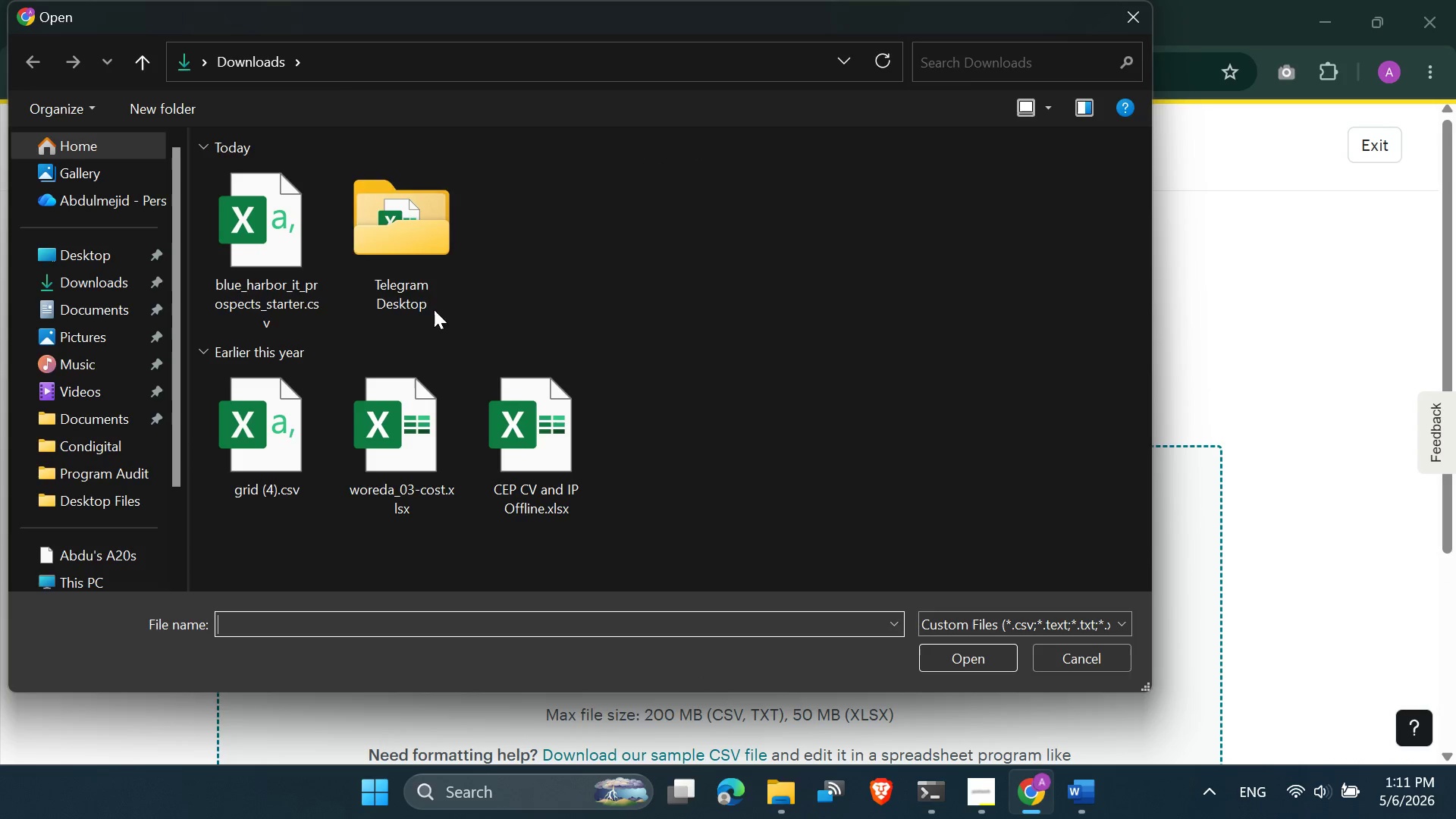 
double_click([273, 254])
 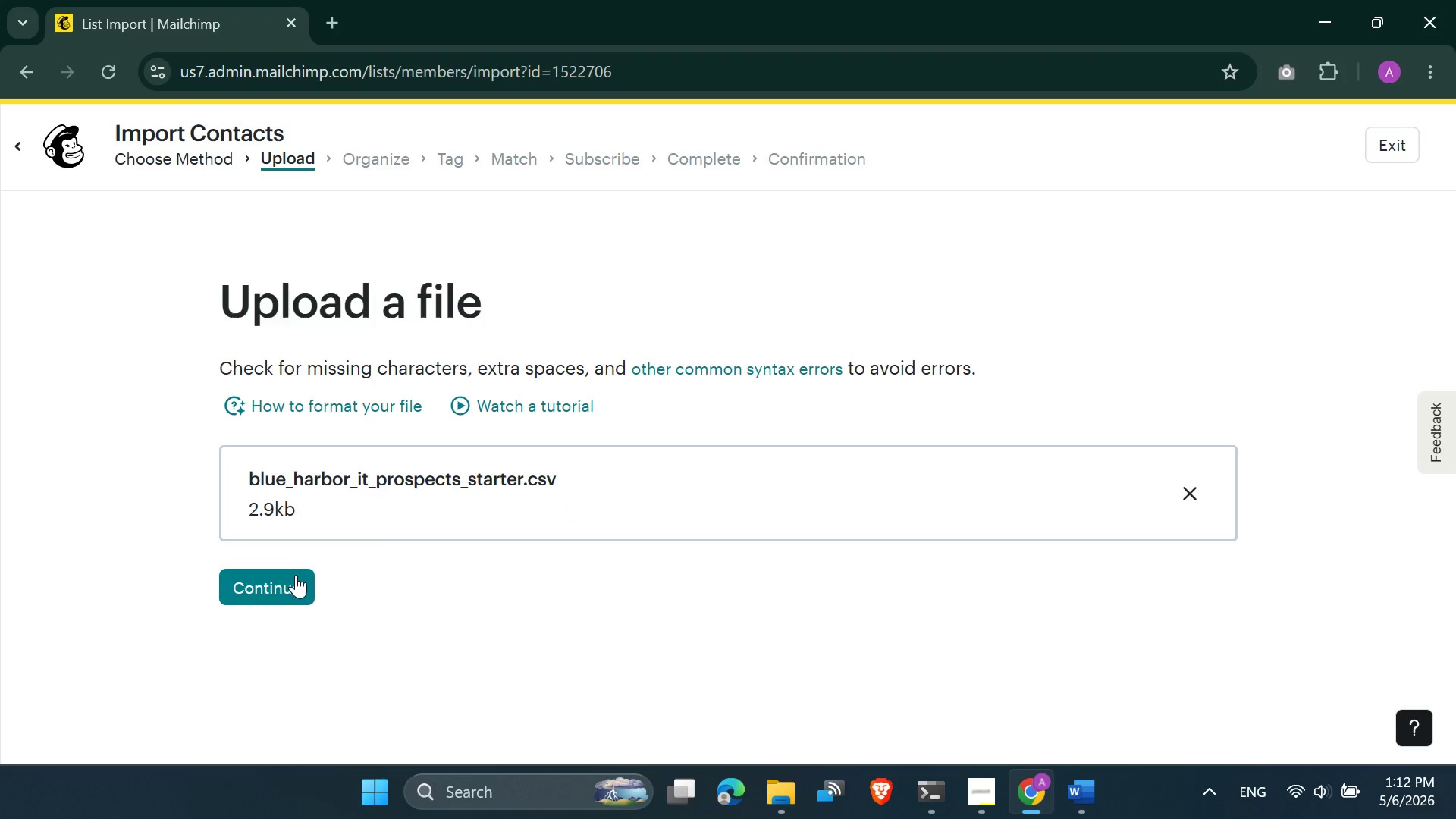 
left_click([252, 582])
 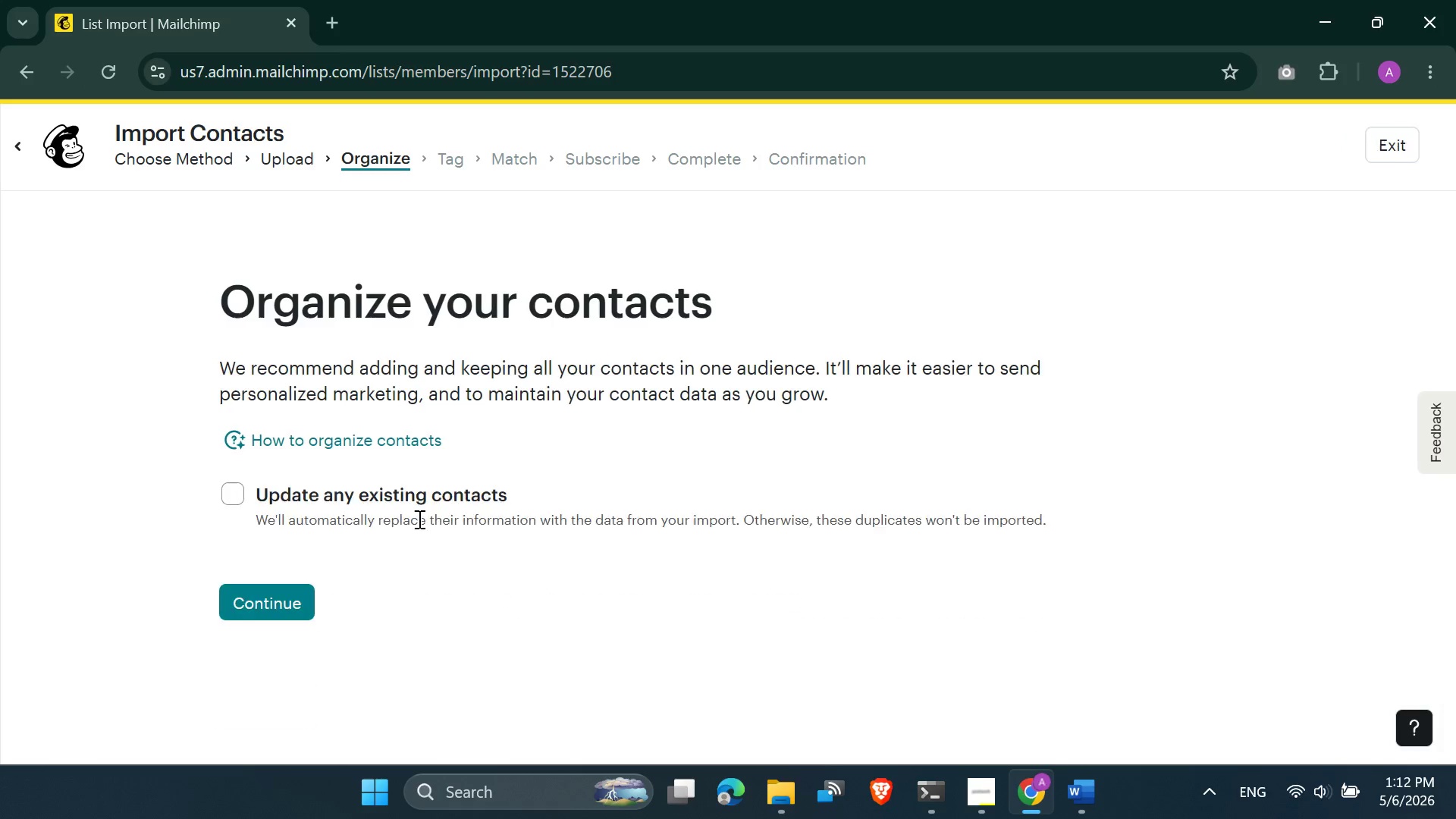 
wait(5.39)
 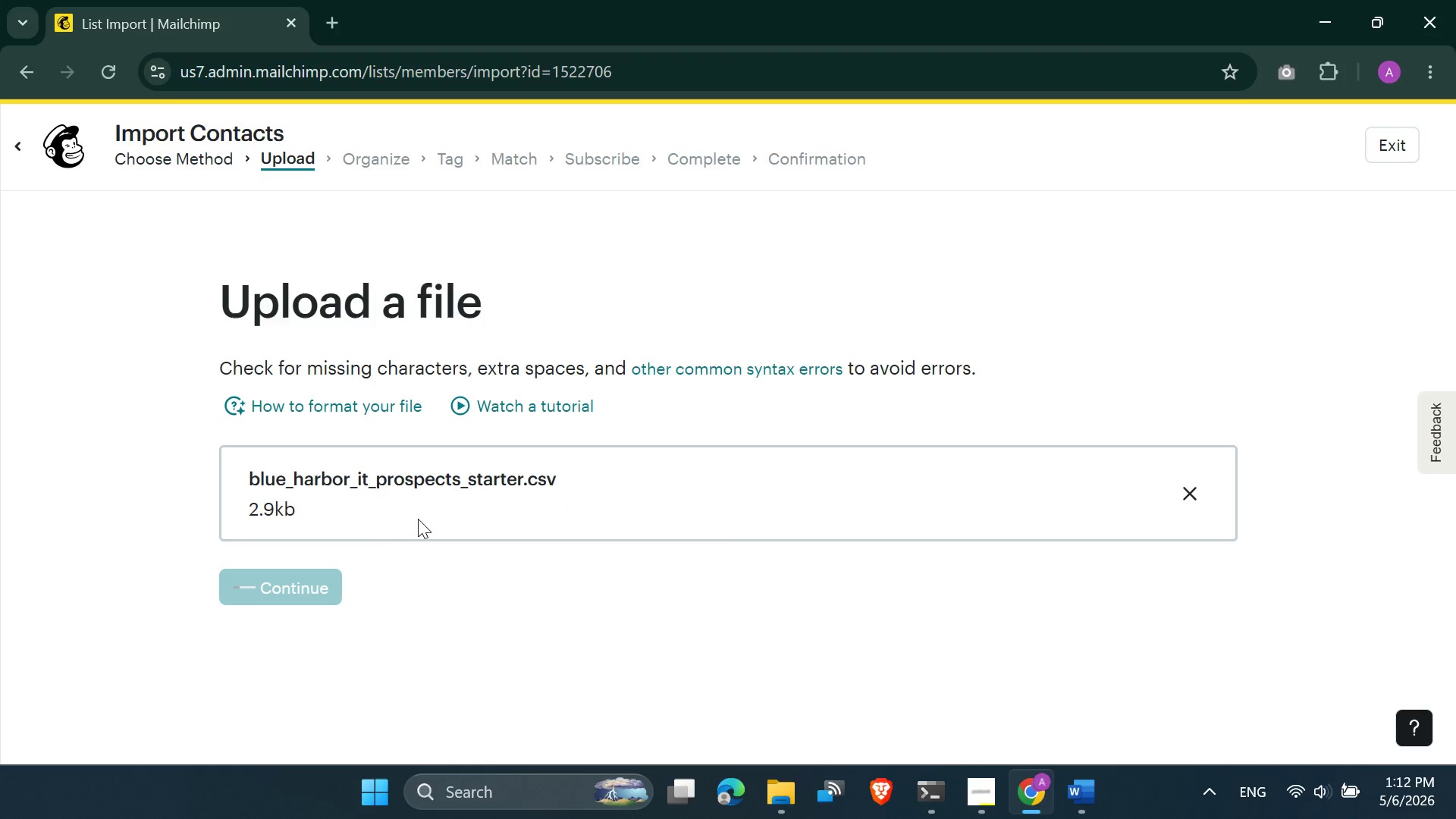 
left_click([240, 616])
 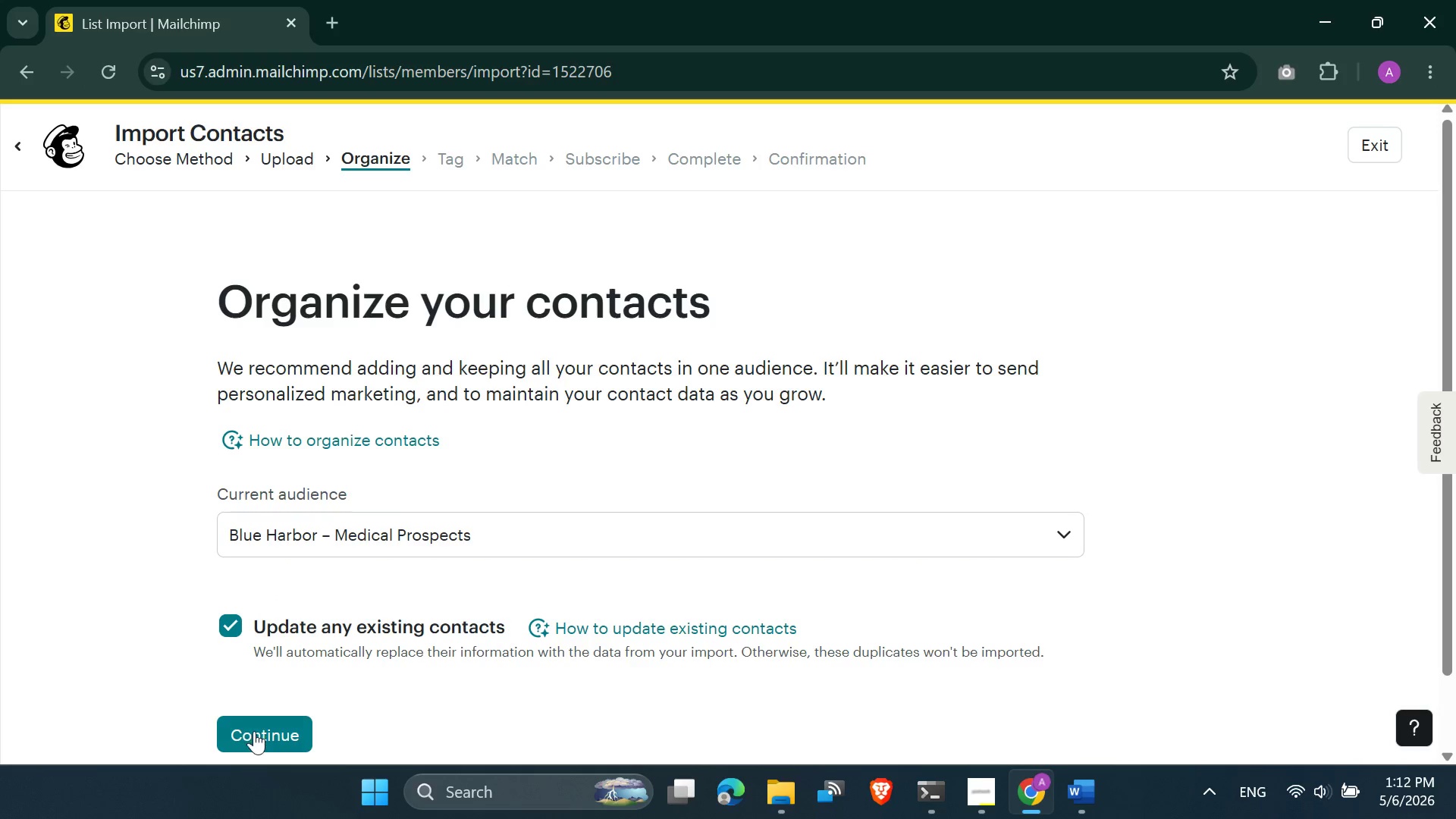 
left_click([254, 732])
 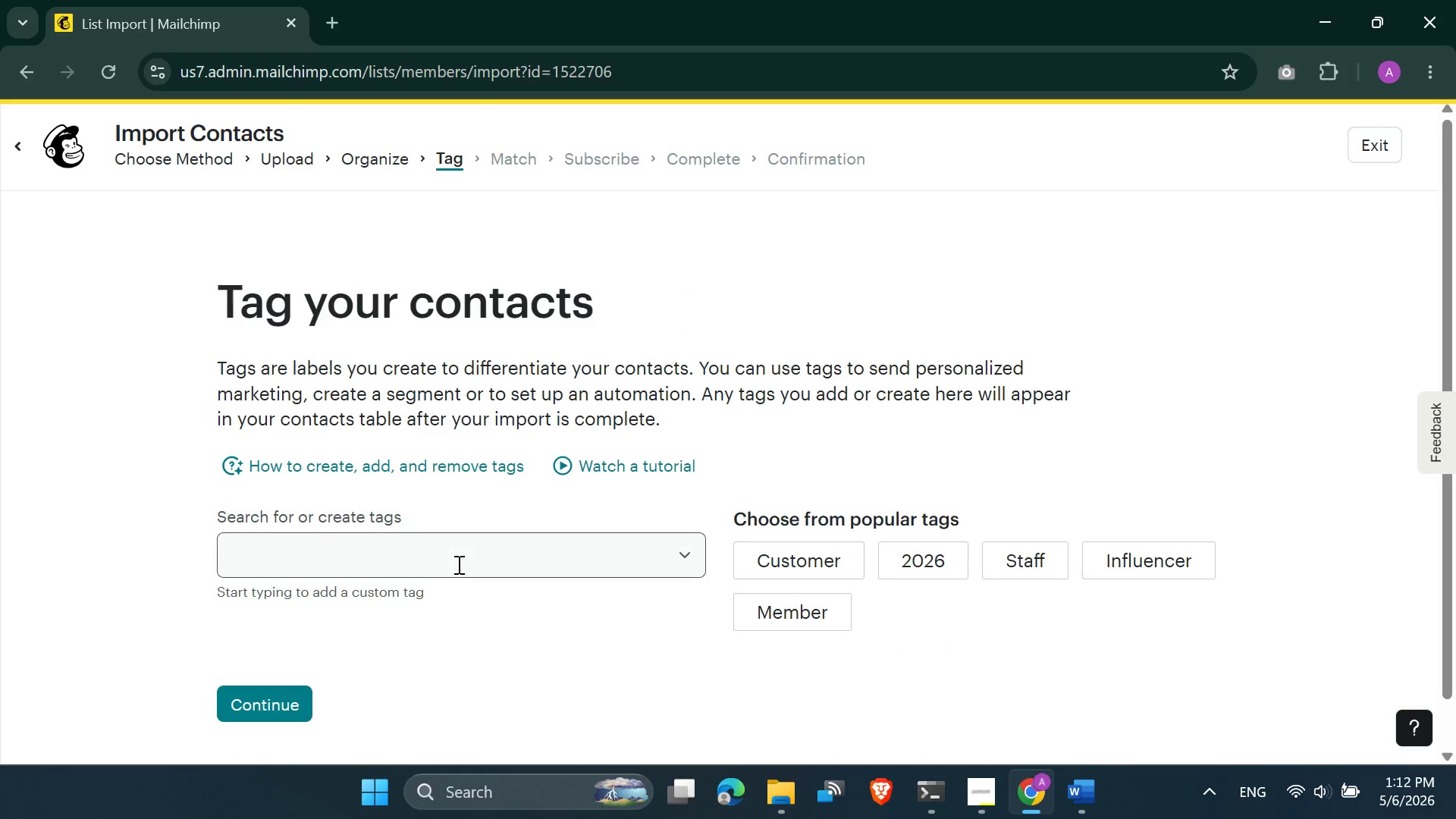 
left_click([469, 561])
 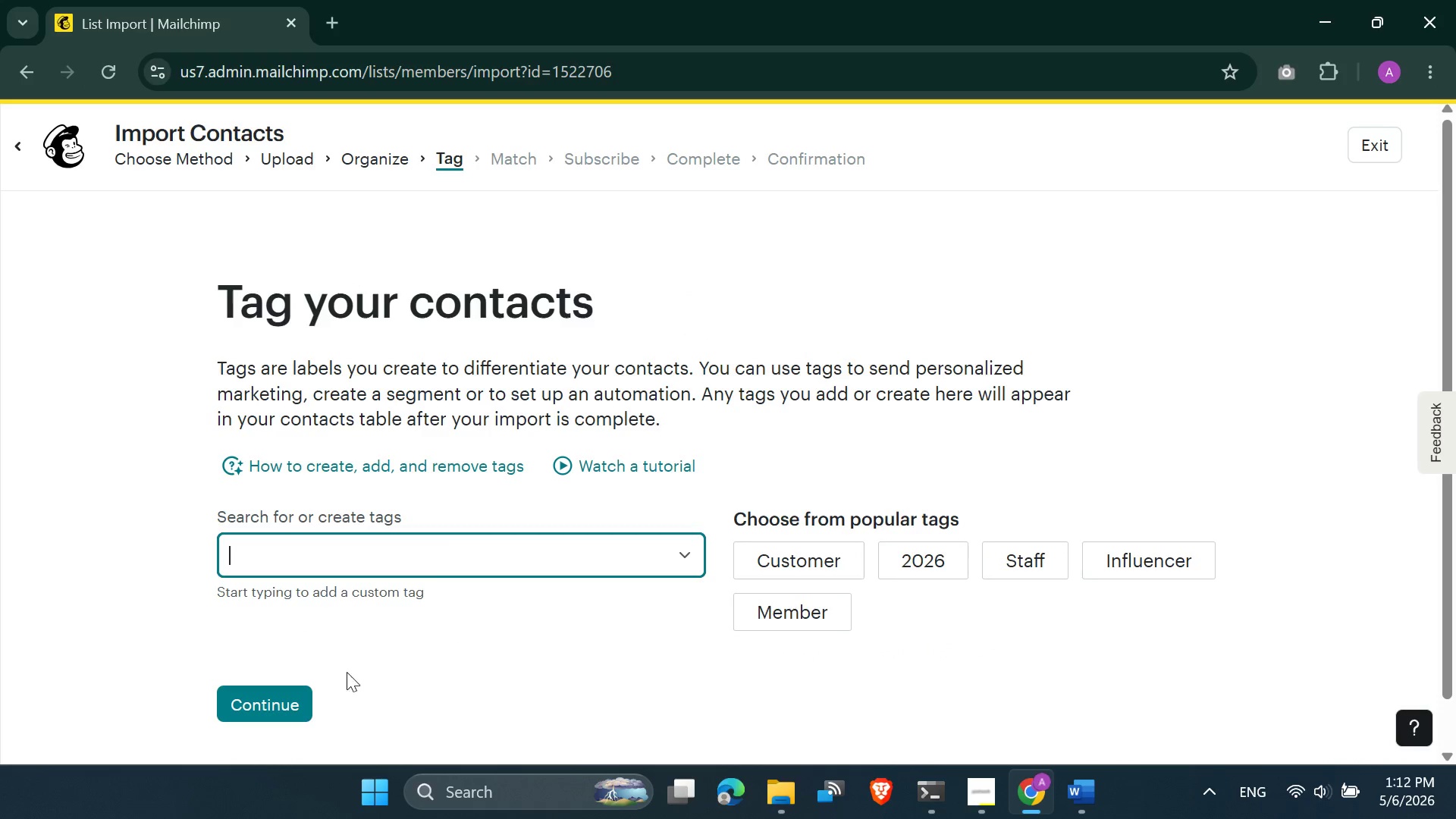 
left_click([278, 702])
 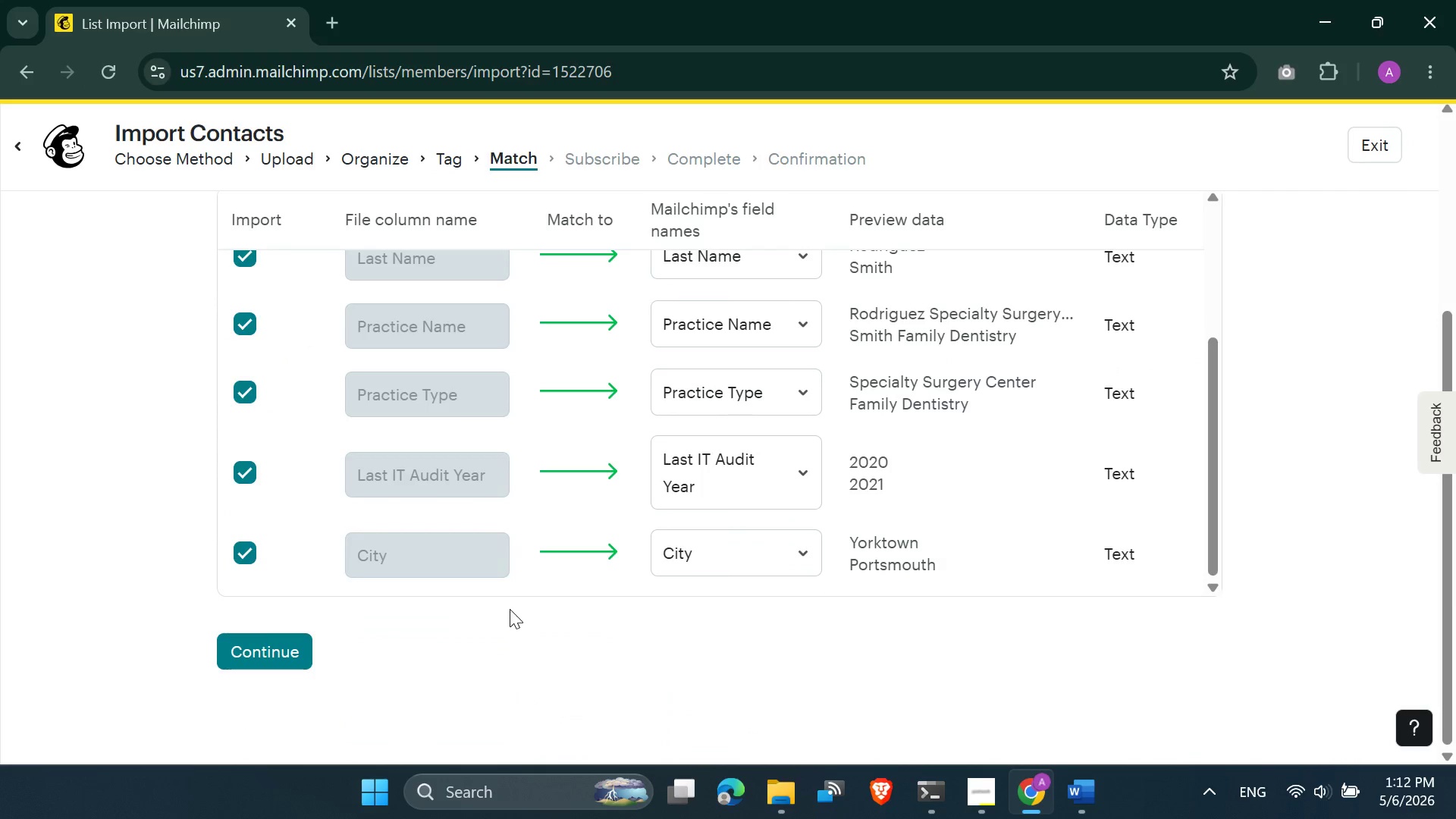 
left_click([275, 647])
 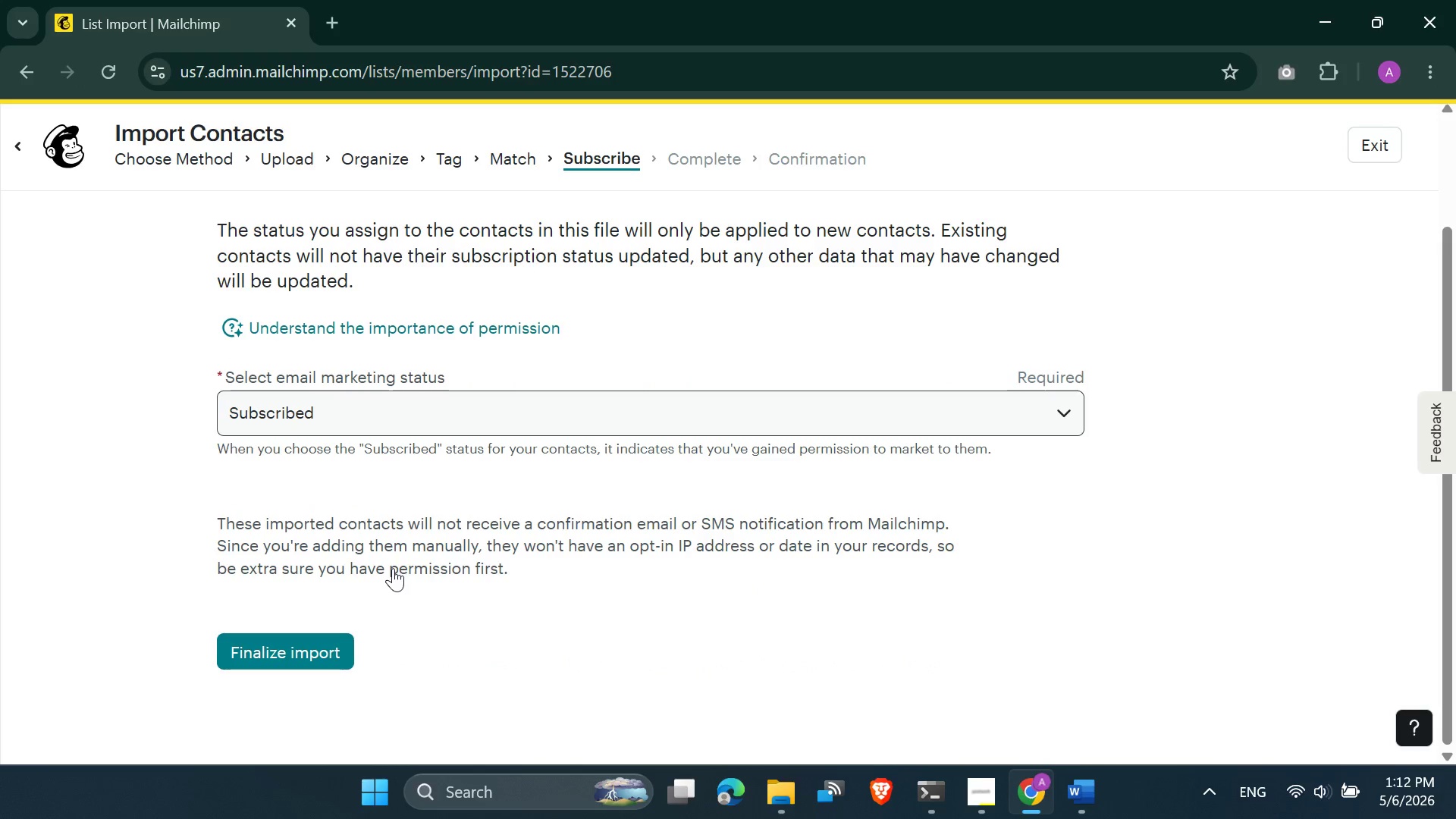 
left_click([285, 662])
 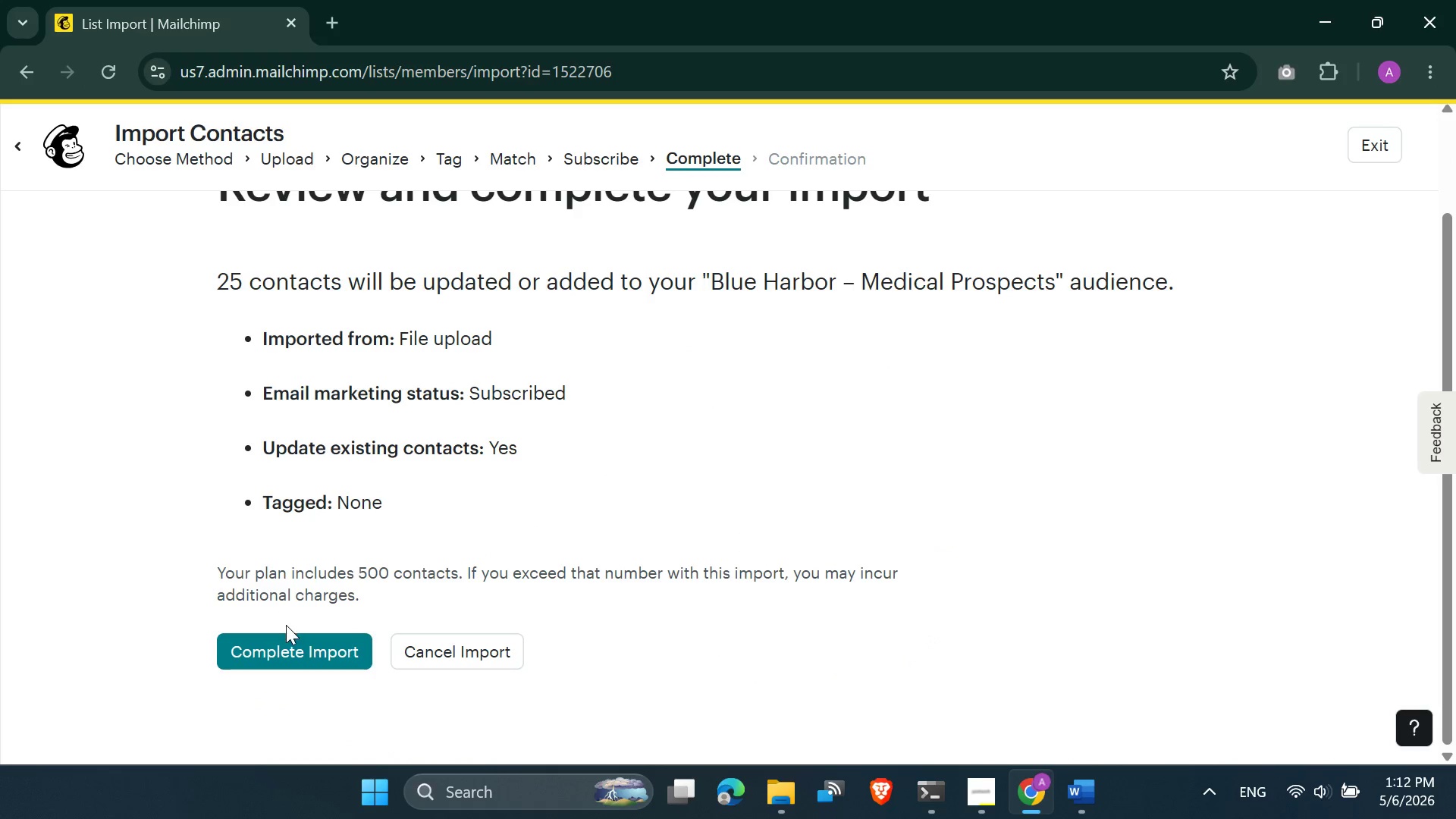 
left_click([283, 644])
 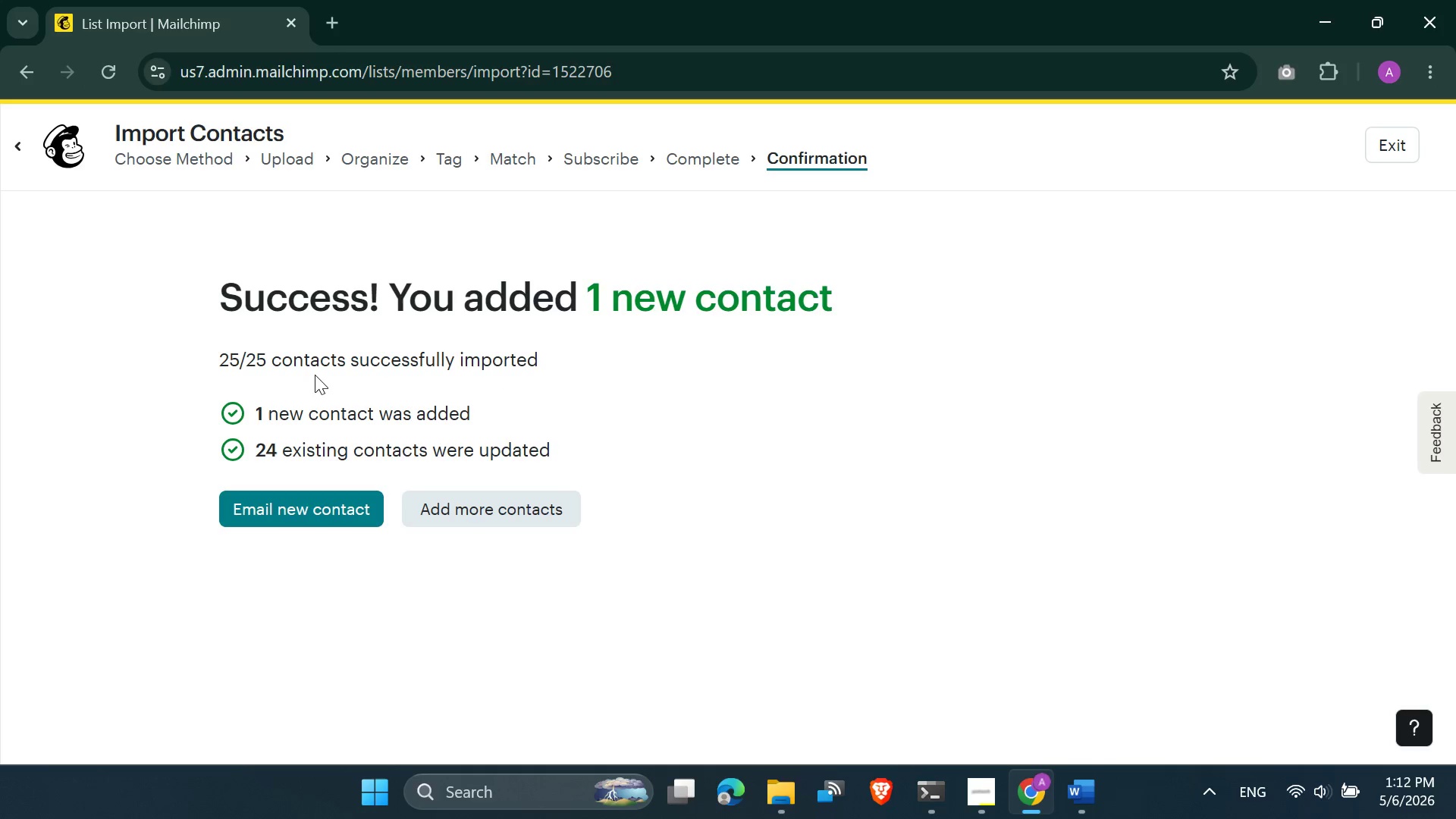 
wait(13.02)
 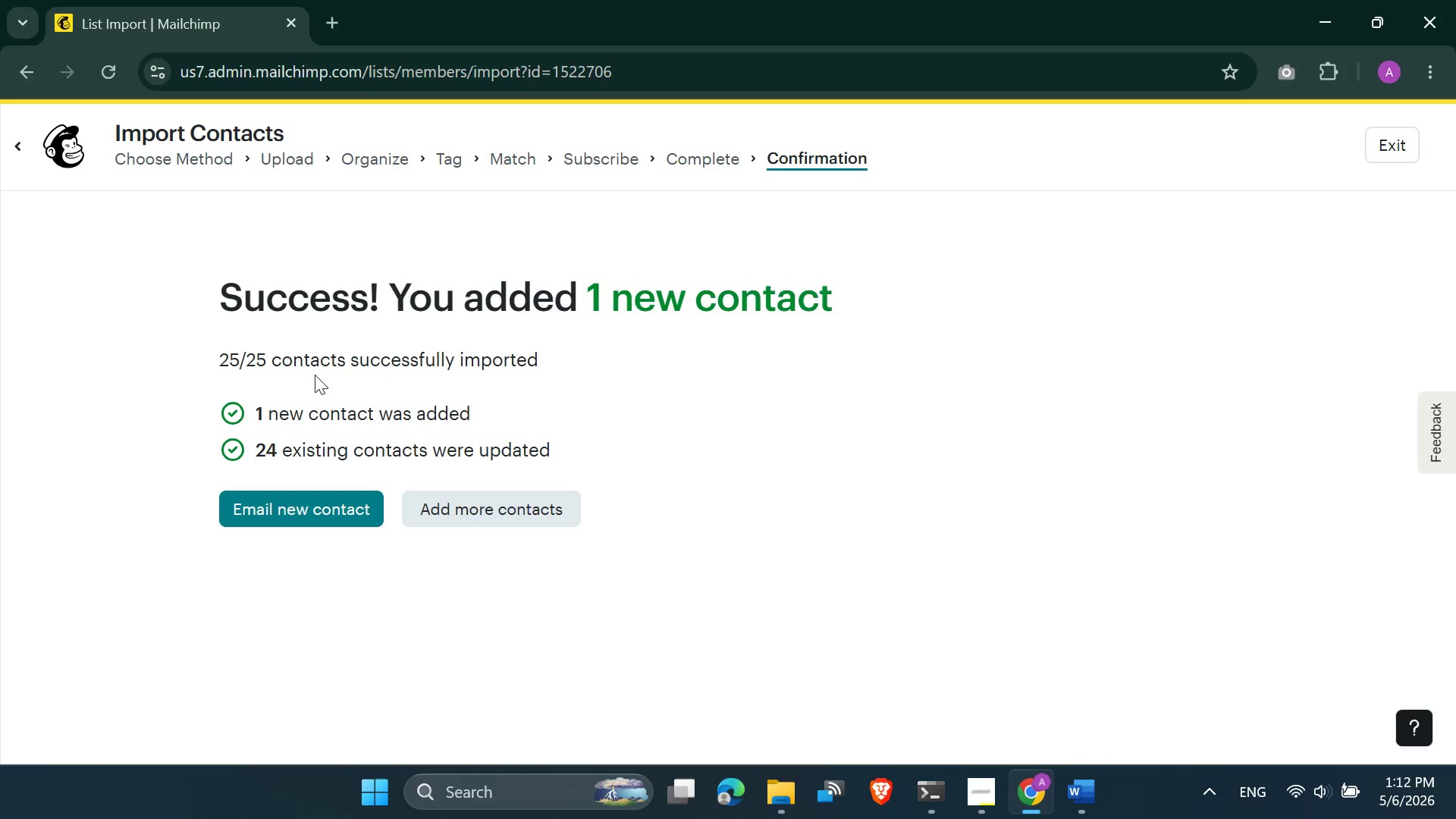 
left_click([1380, 141])
 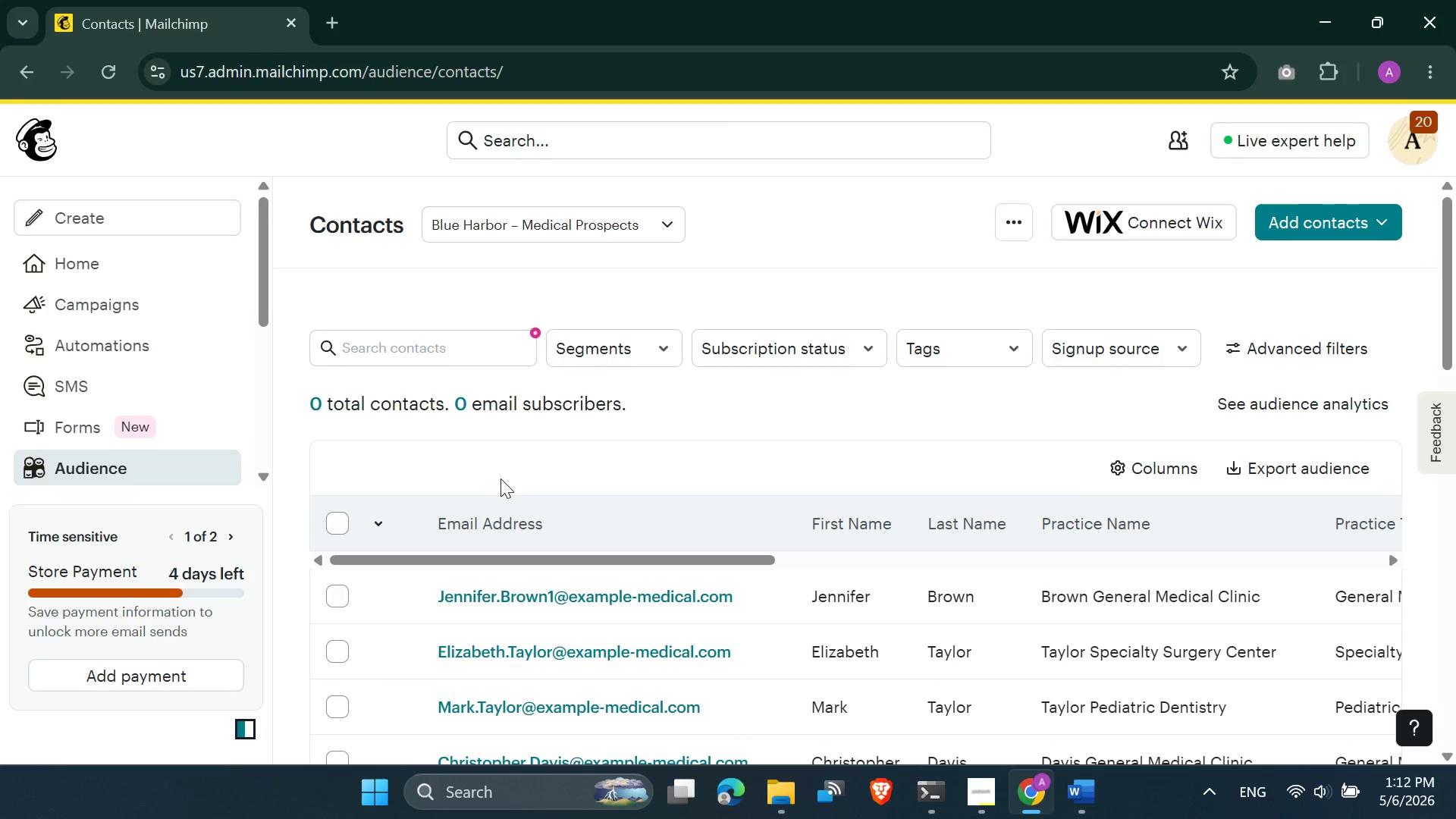 
wait(6.04)
 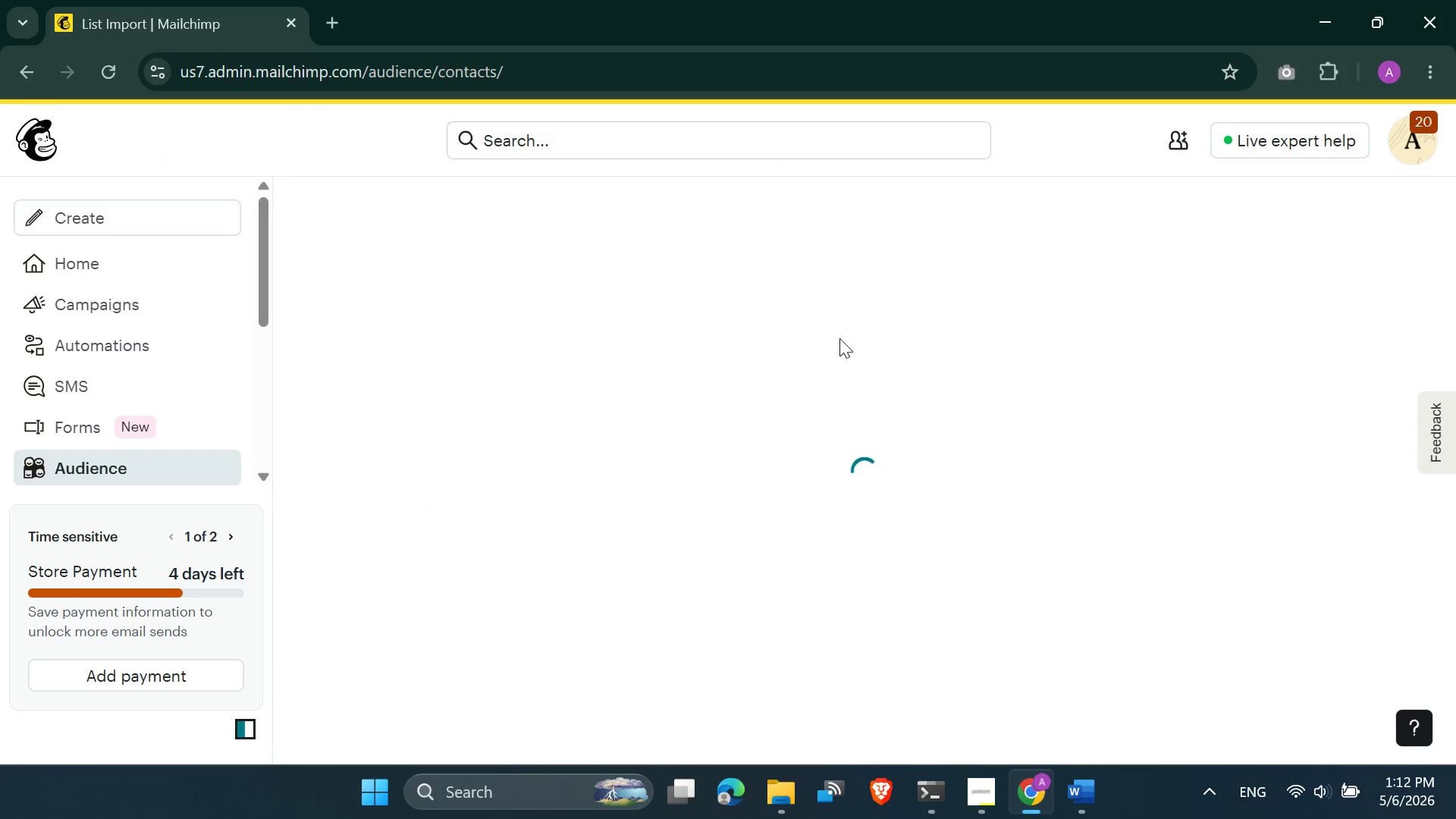 
mouse_move([550, 451])
 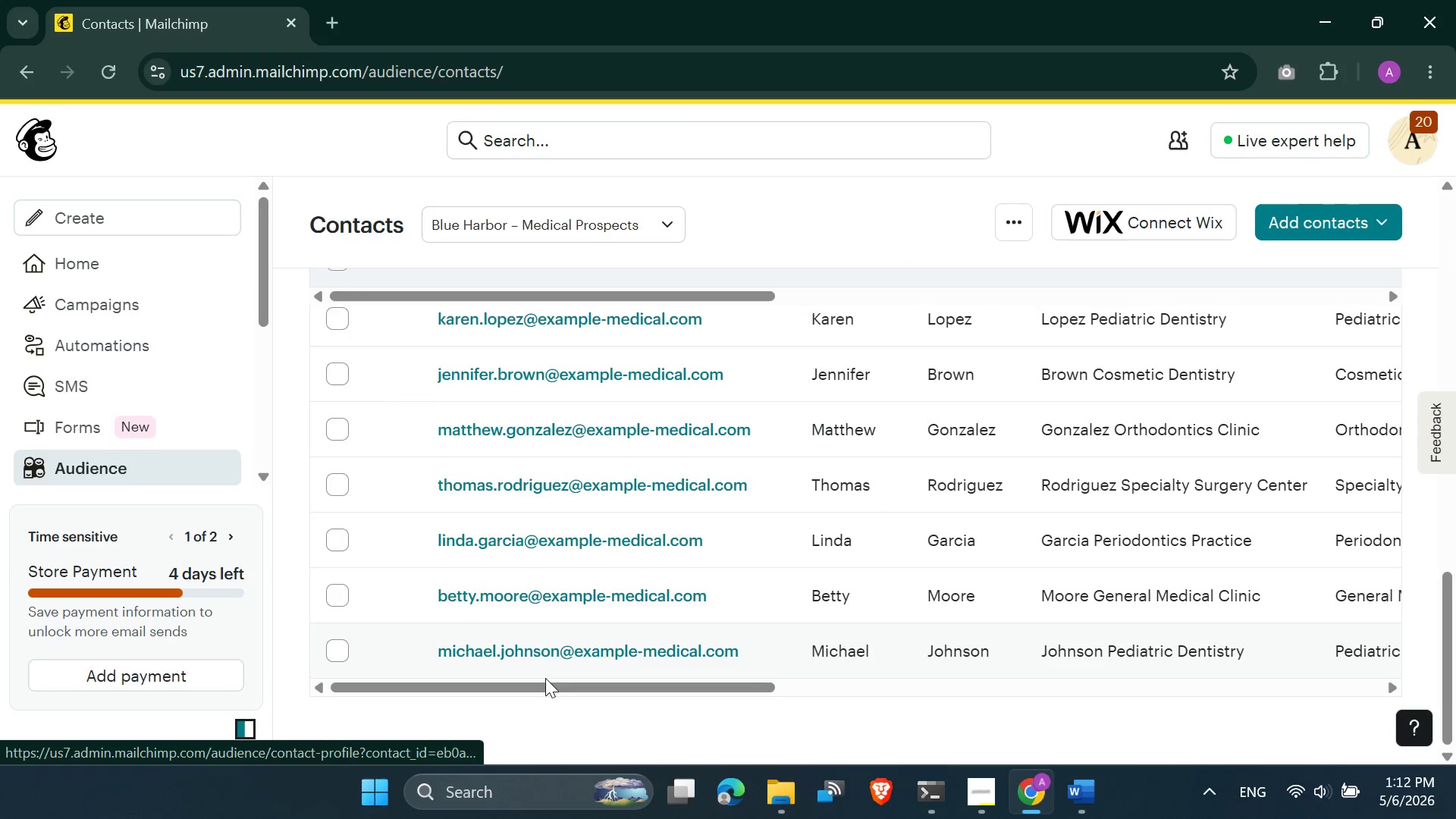 
left_click_drag(start_coordinate=[545, 679], to_coordinate=[27, 722])
 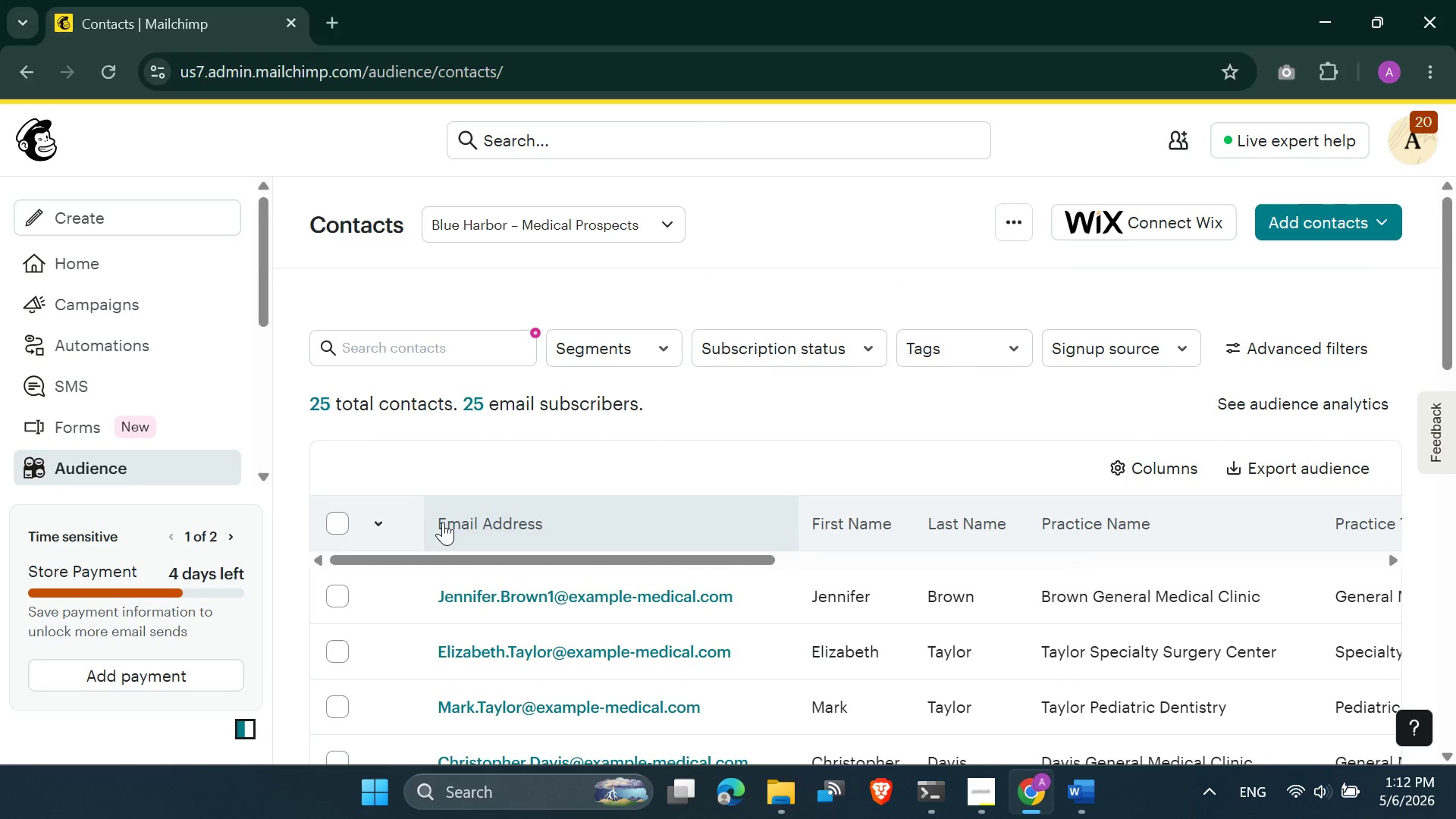 
wait(6.58)
 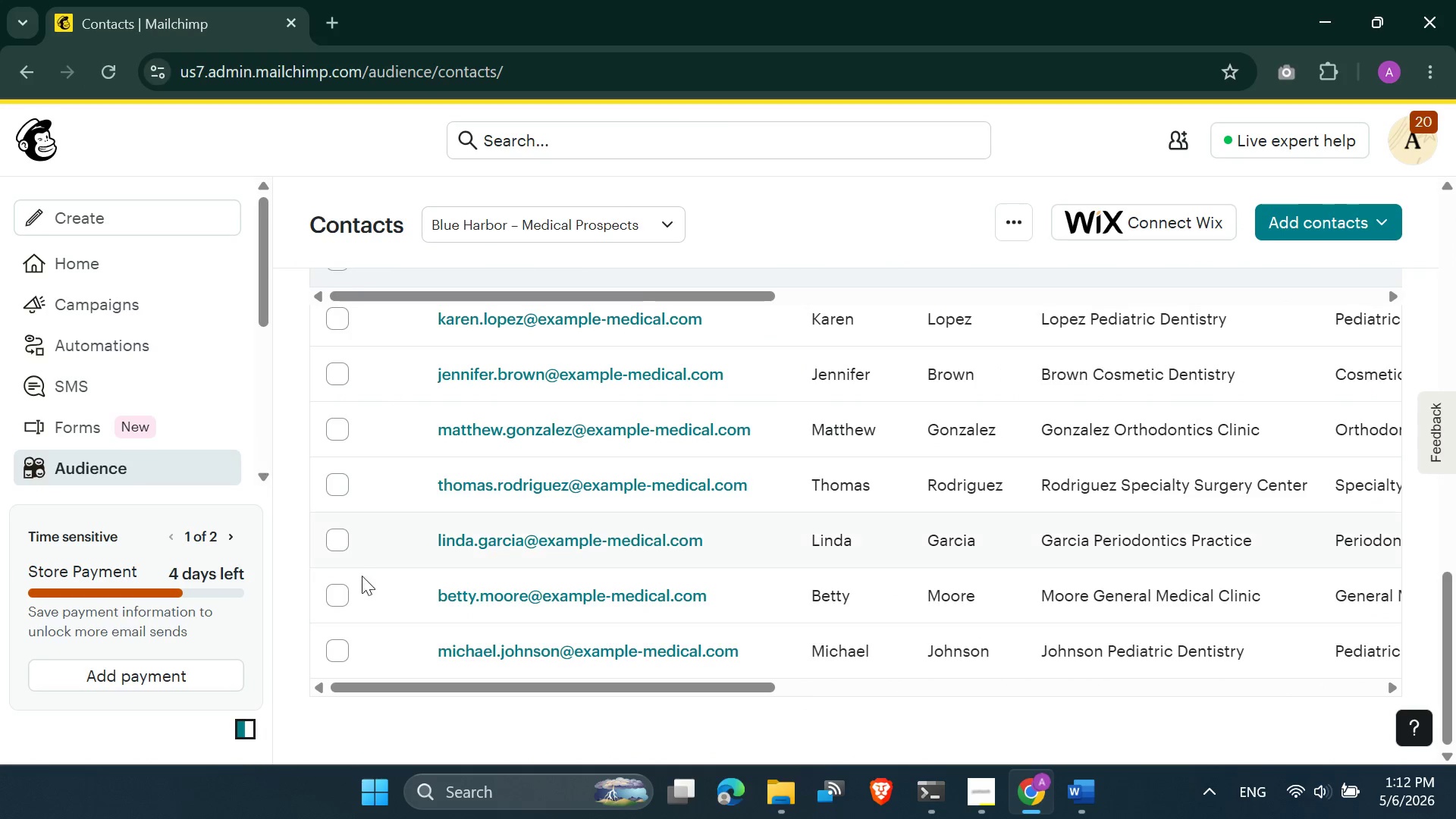 
scroll: coordinate [295, 507], scroll_direction: down, amount: 1.0
 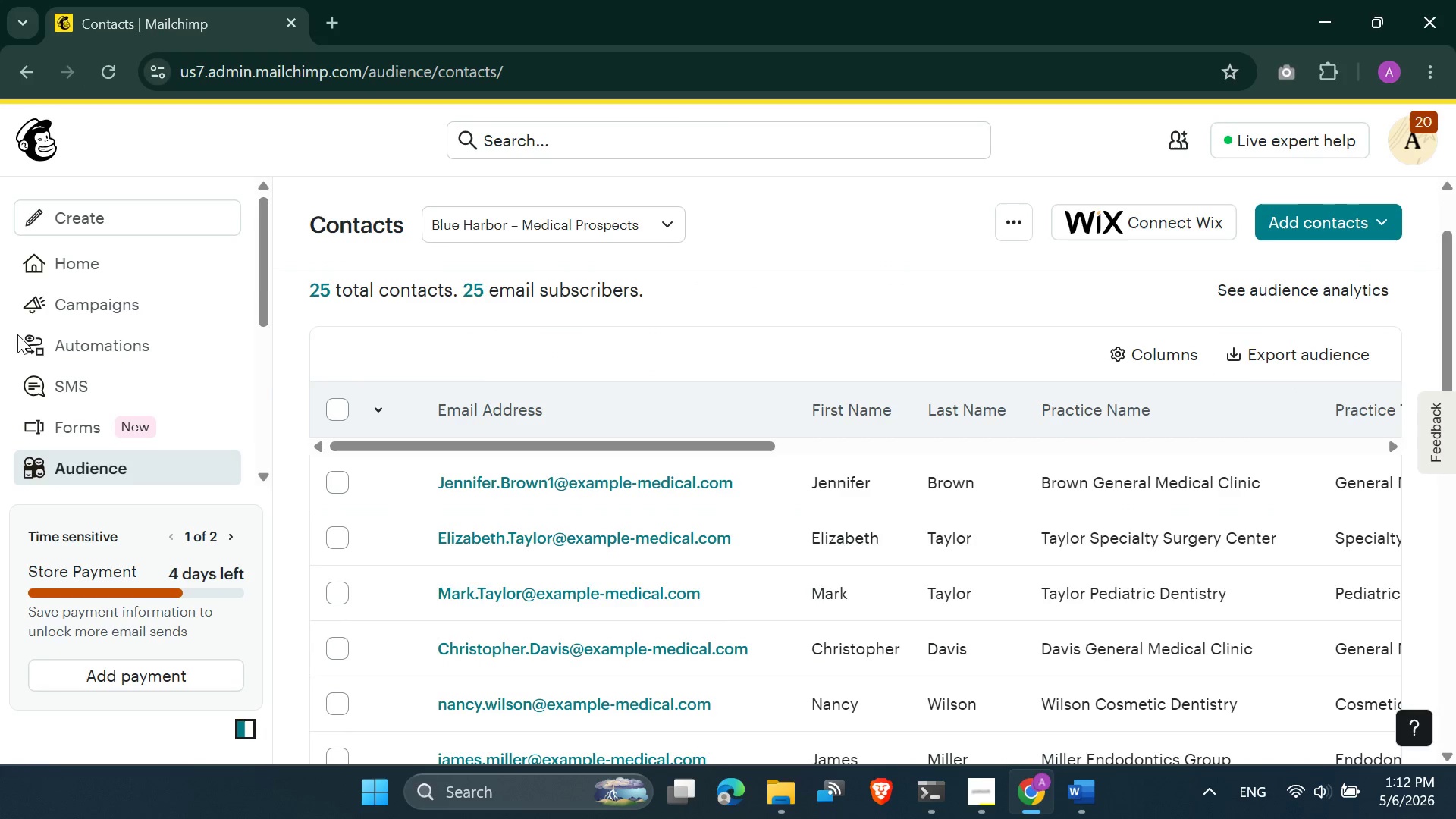 
left_click([108, 311])
 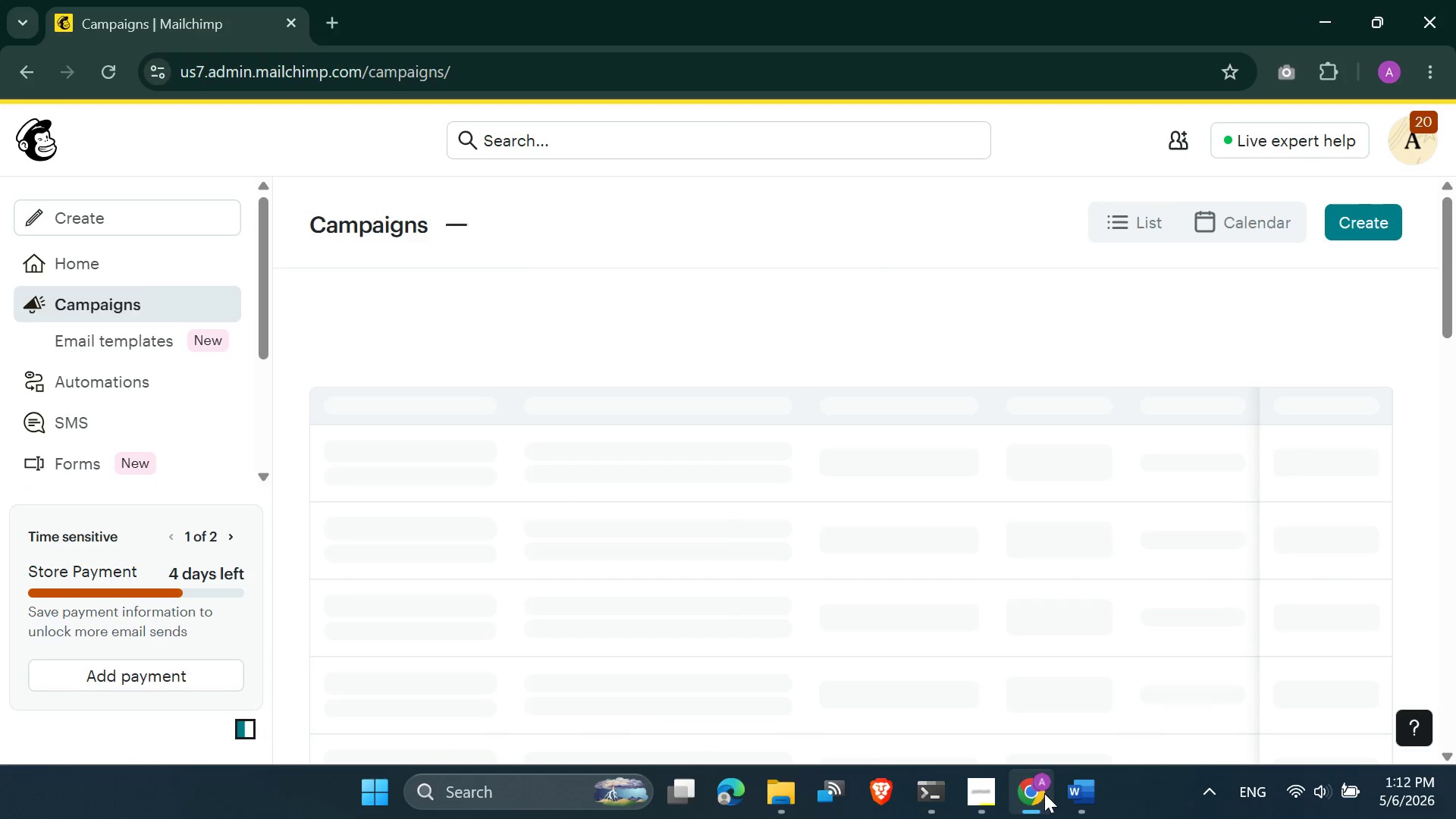 
left_click([998, 795])
 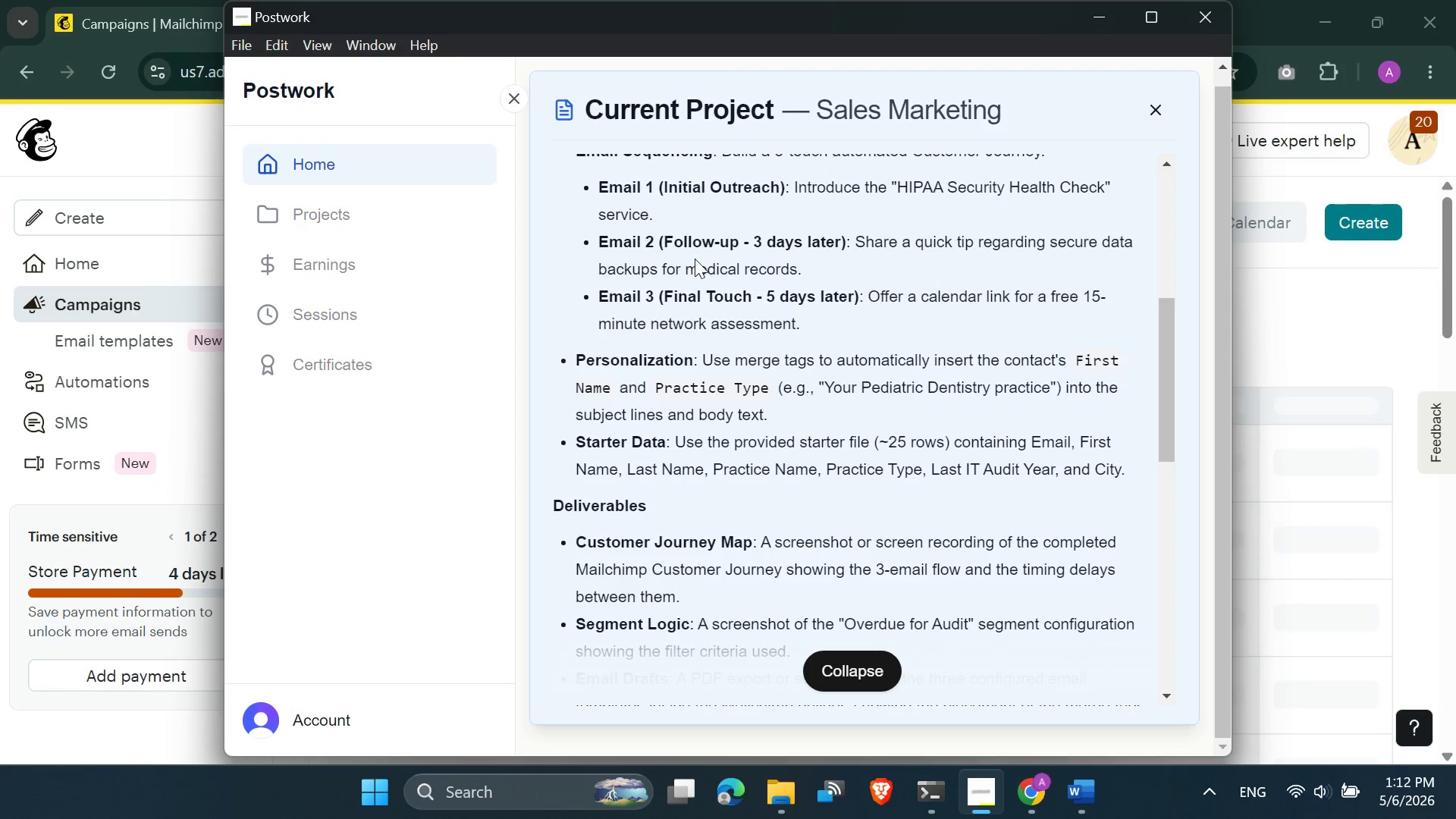 
scroll: coordinate [694, 260], scroll_direction: none, amount: 0.0